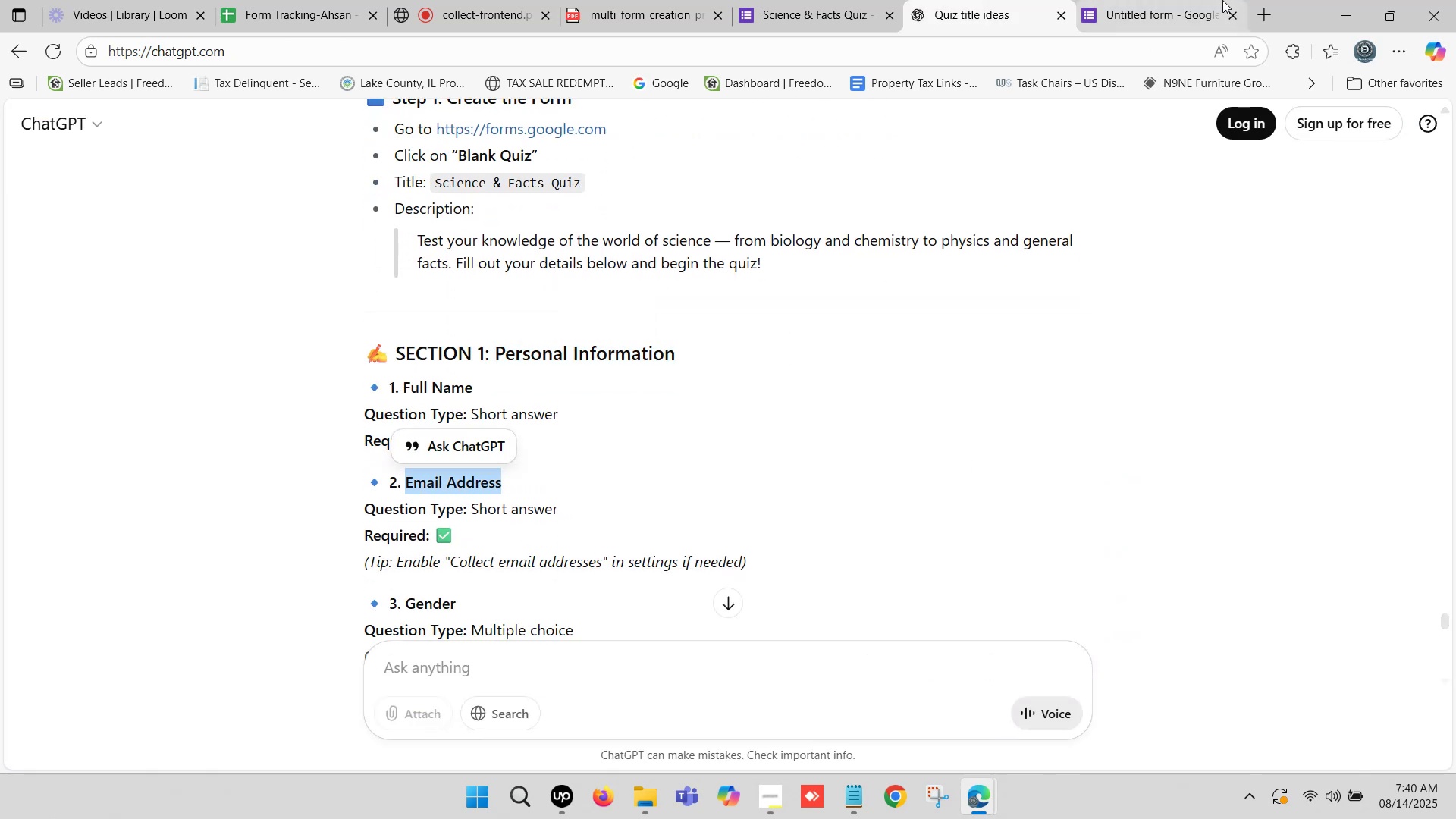 
left_click([1175, 0])
 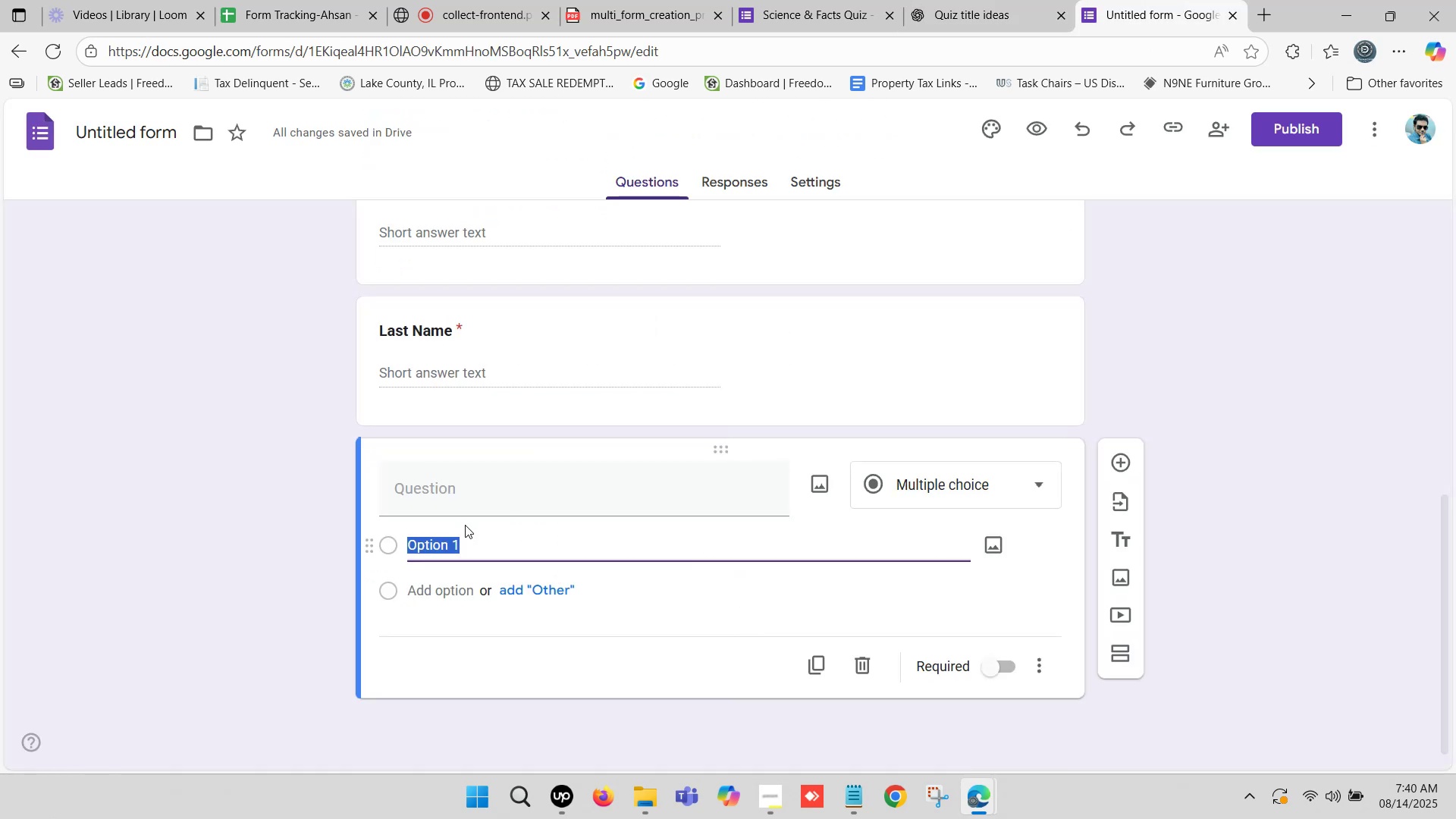 
hold_key(key=ControlLeft, duration=0.81)
 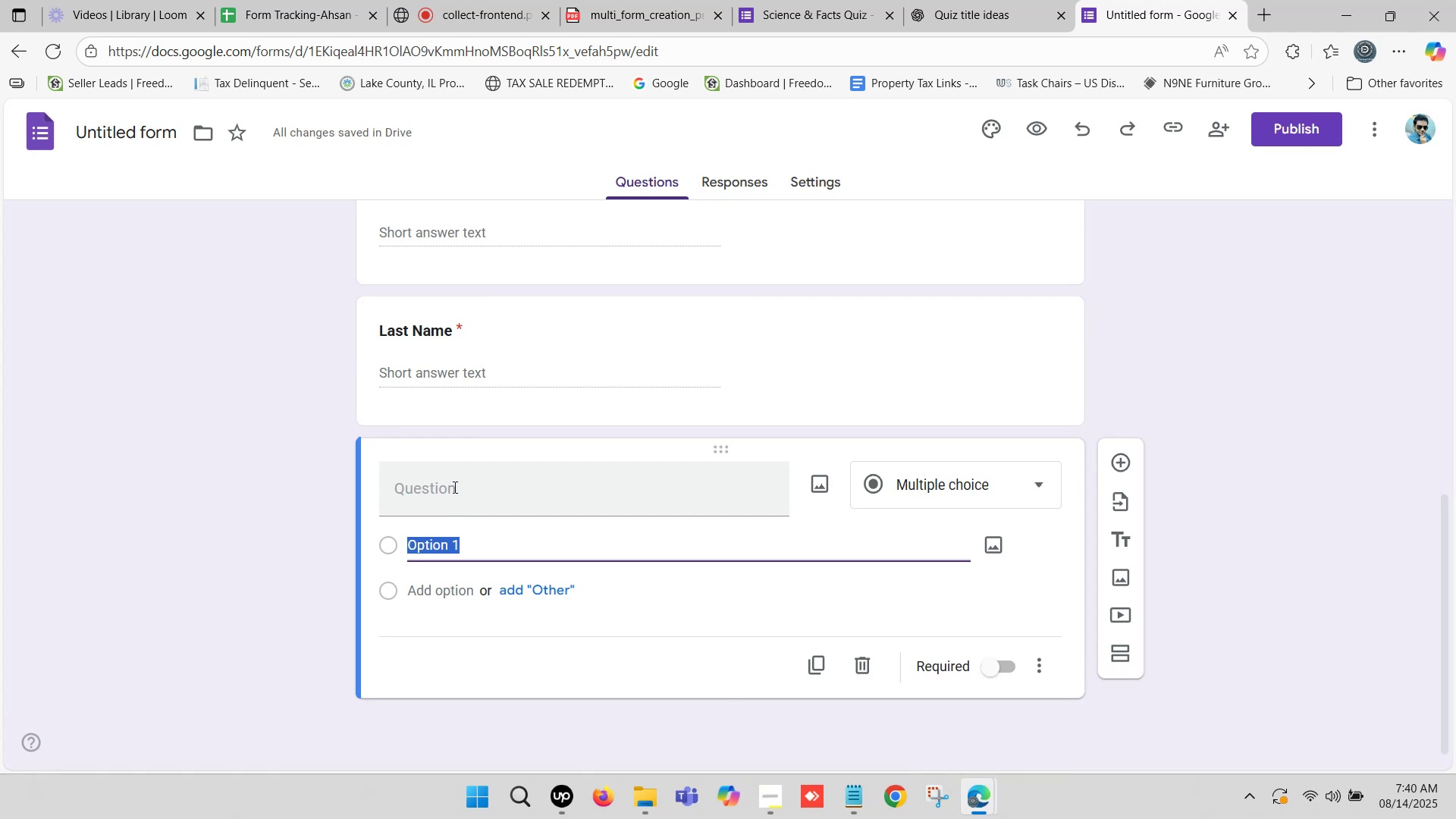 
left_click([453, 485])
 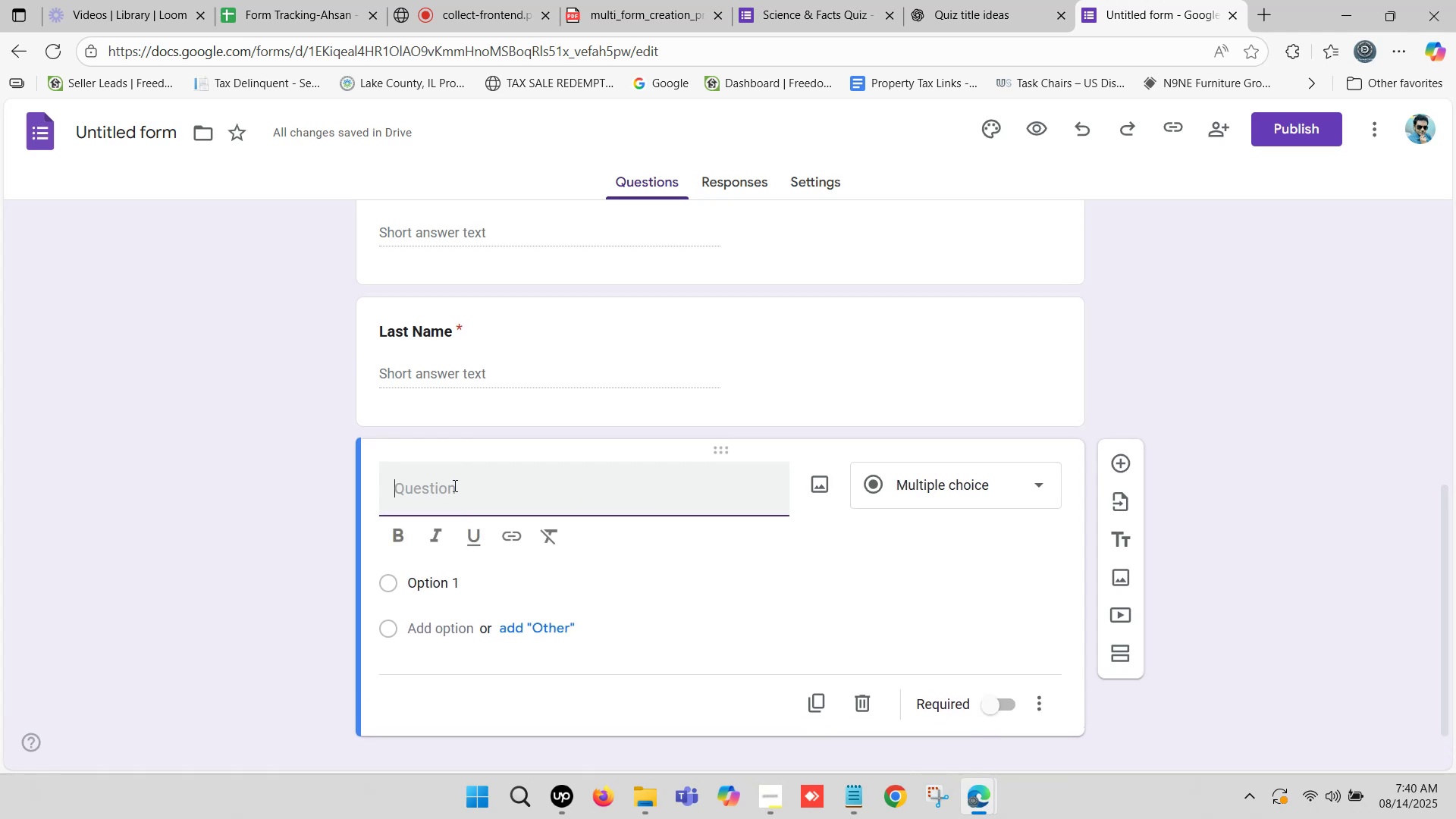 
key(Control+V)
 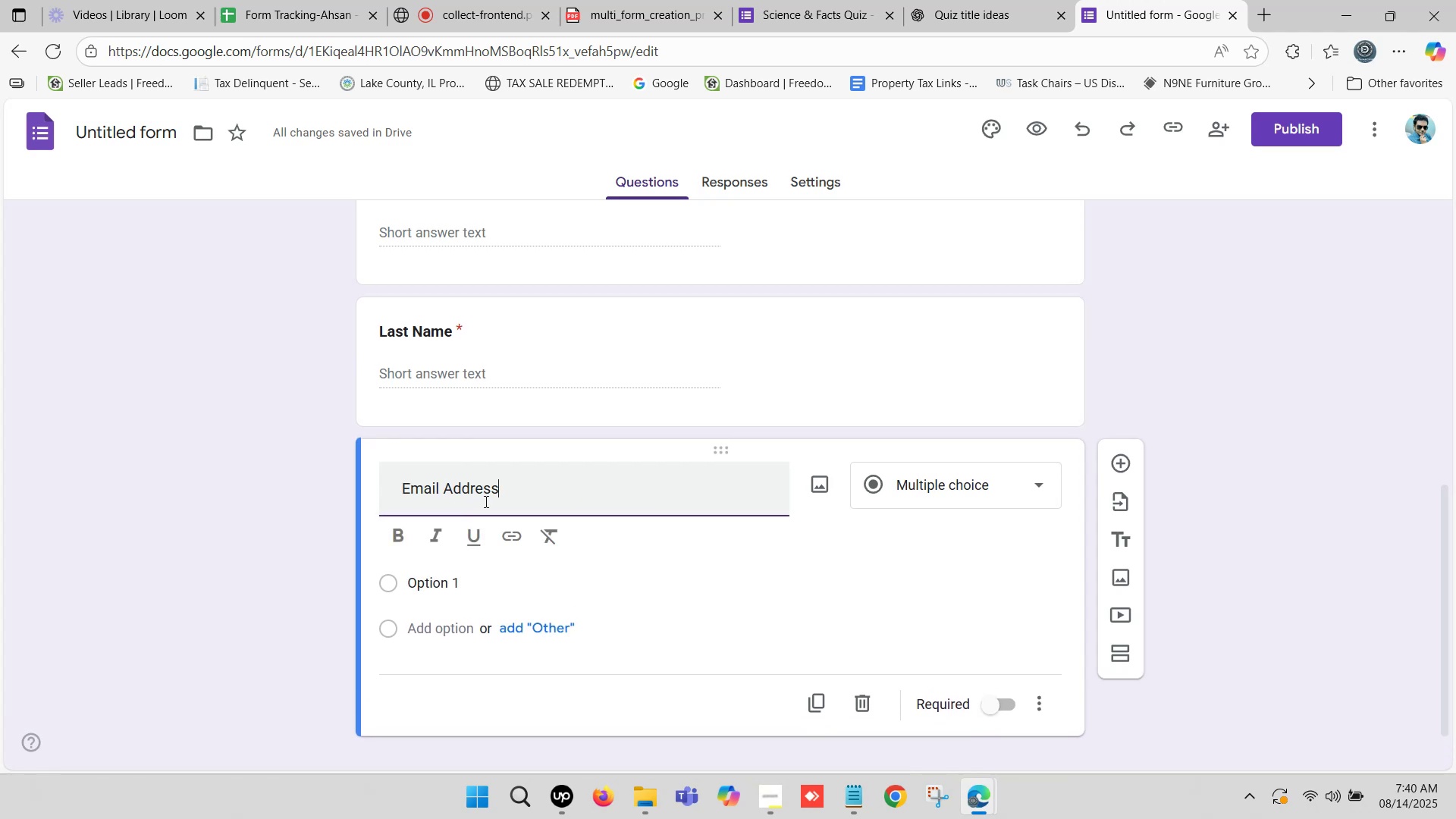 
left_click_drag(start_coordinate=[498, 496], to_coordinate=[401, 496])
 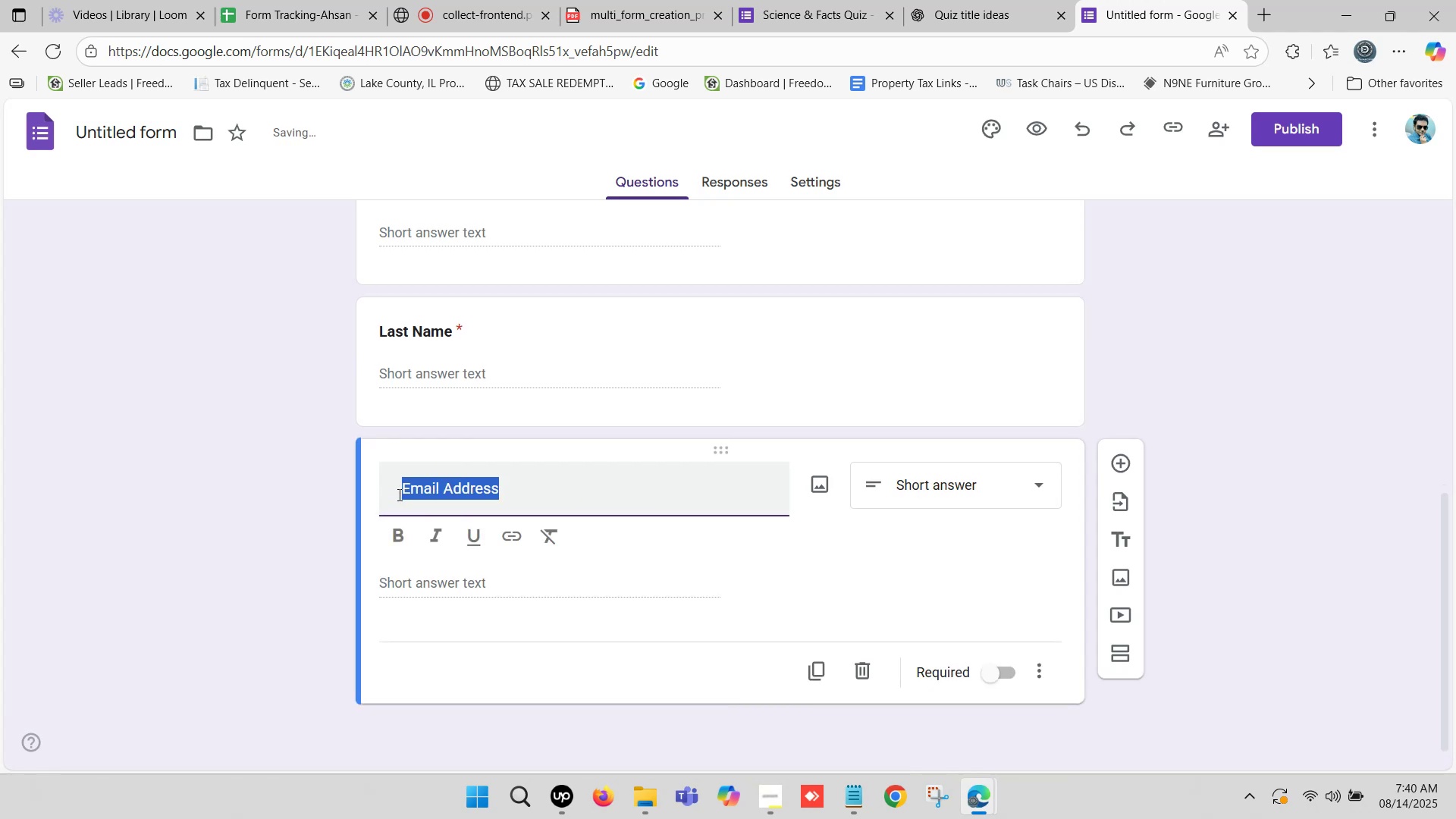 
left_click([399, 491])
 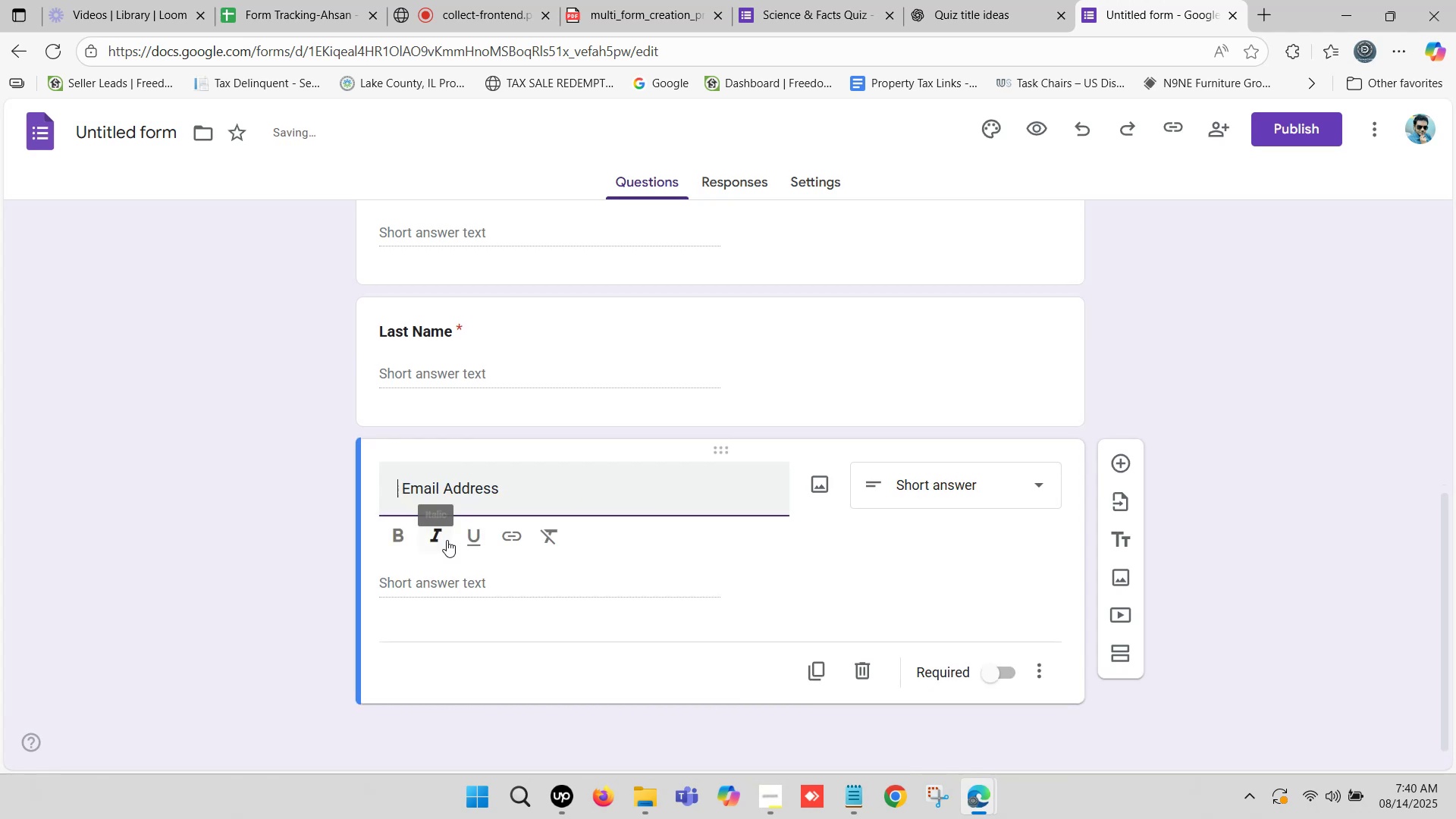 
key(Delete)
 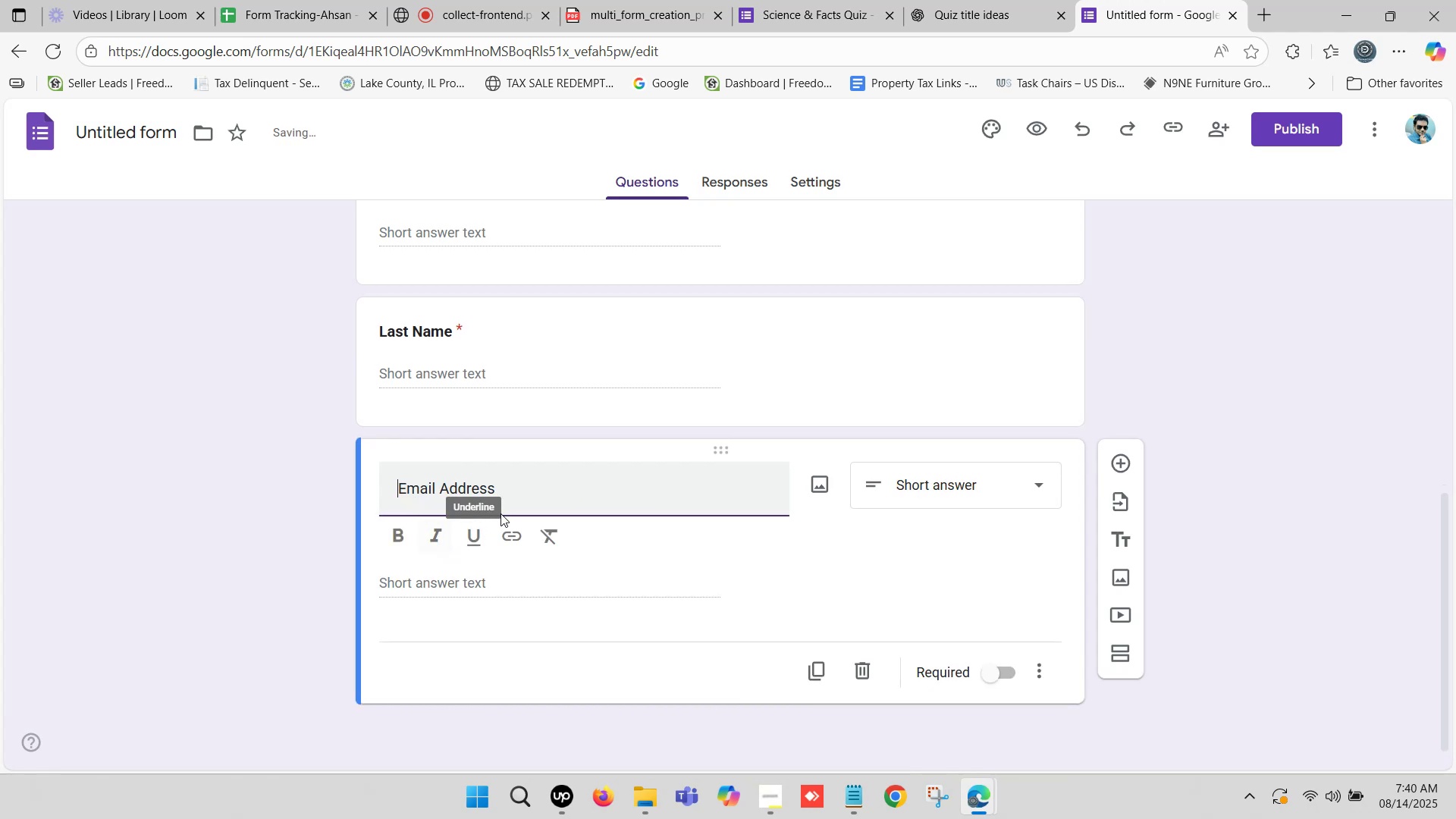 
left_click_drag(start_coordinate=[516, 494], to_coordinate=[563, 486])
 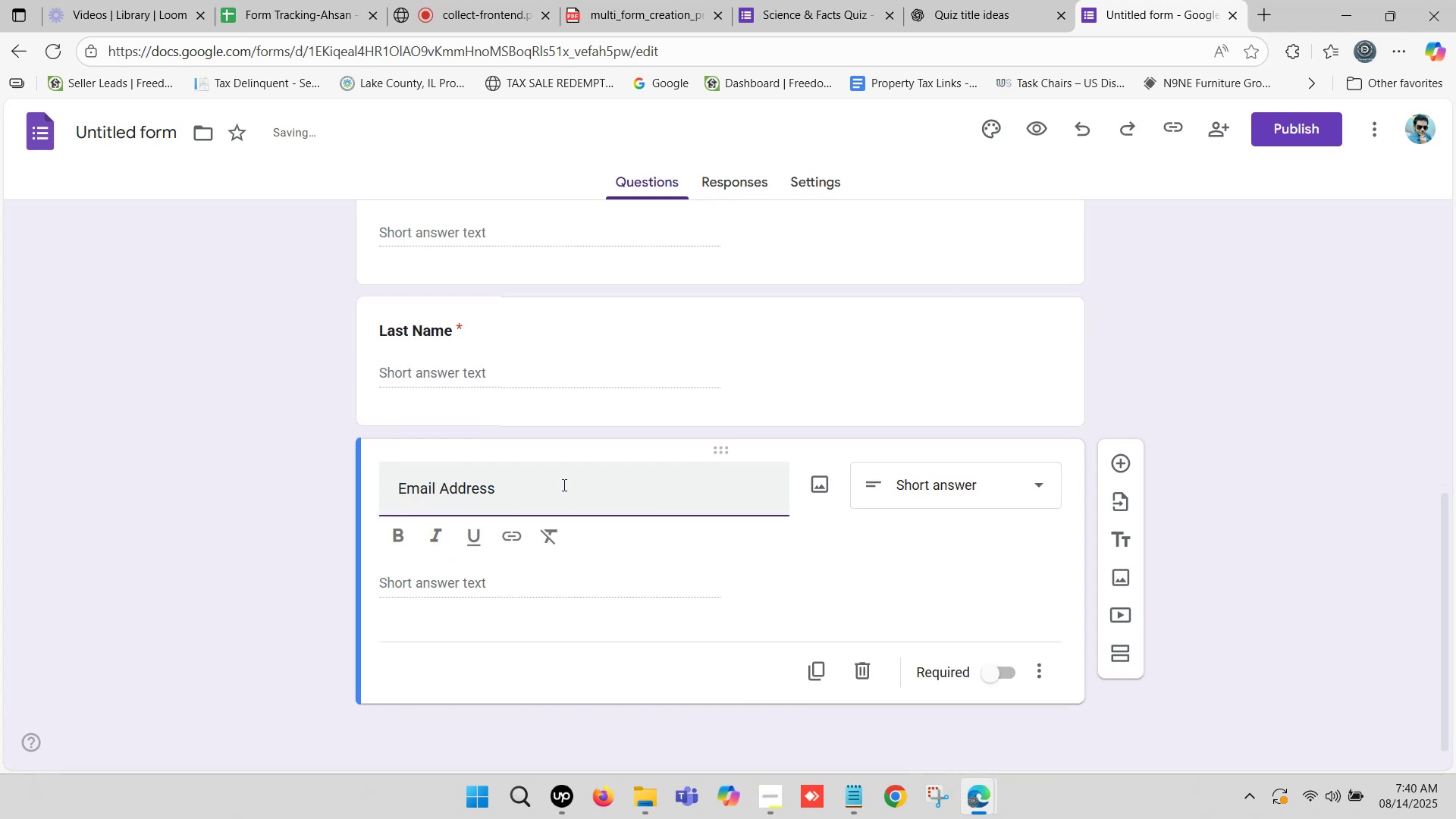 
key(Backspace)
 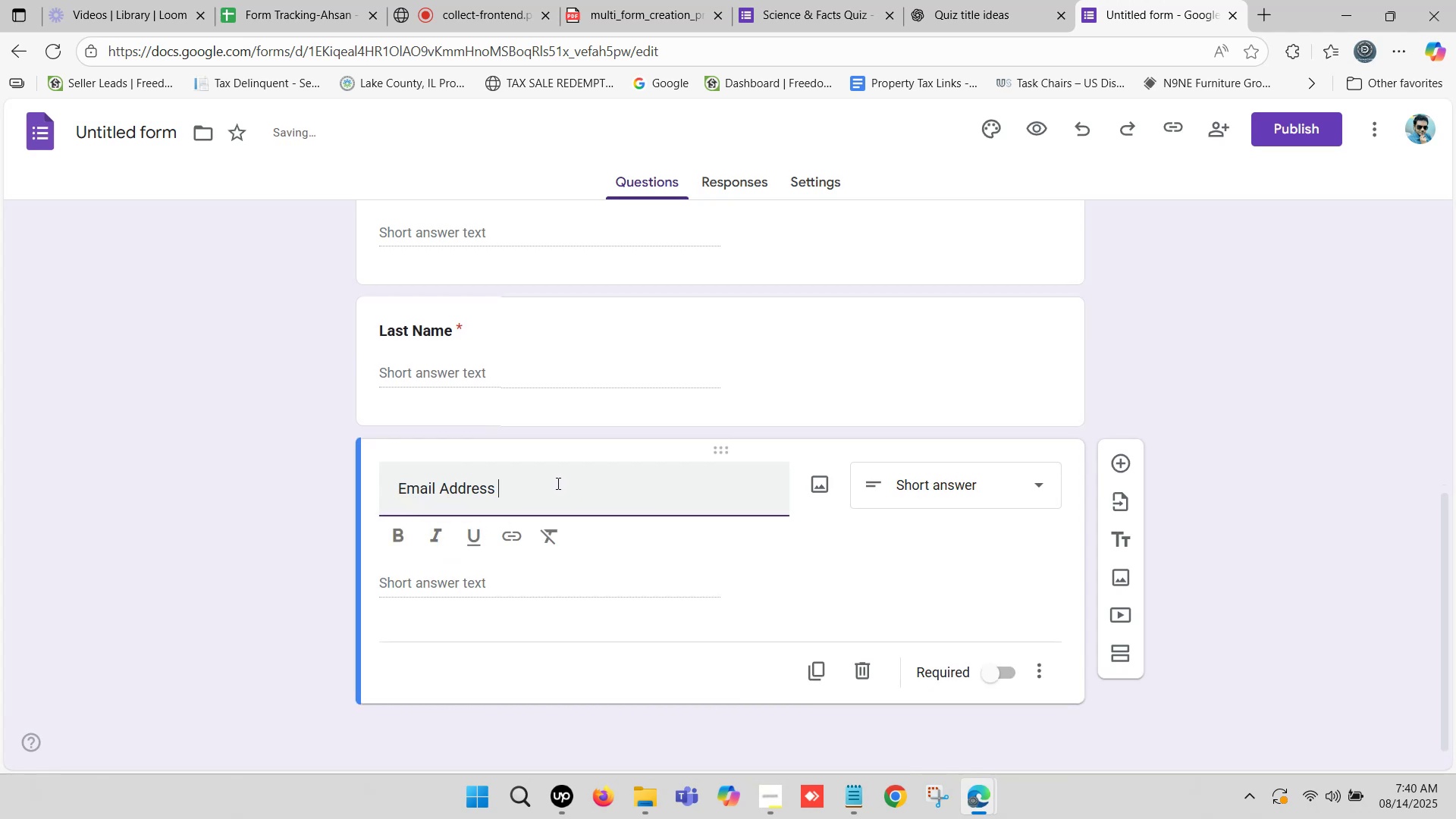 
key(Backspace)
 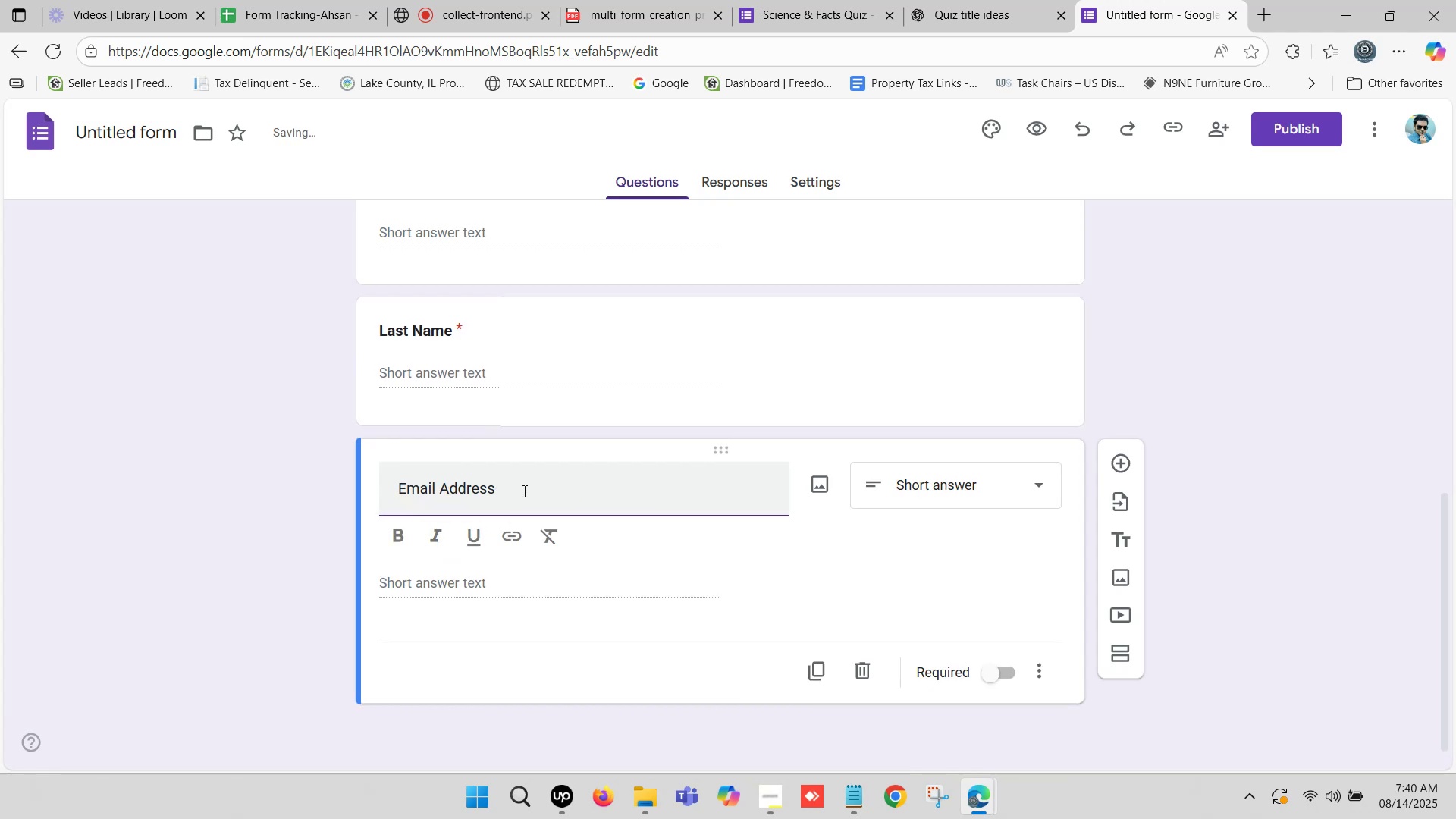 
left_click_drag(start_coordinate=[517, 491], to_coordinate=[388, 497])
 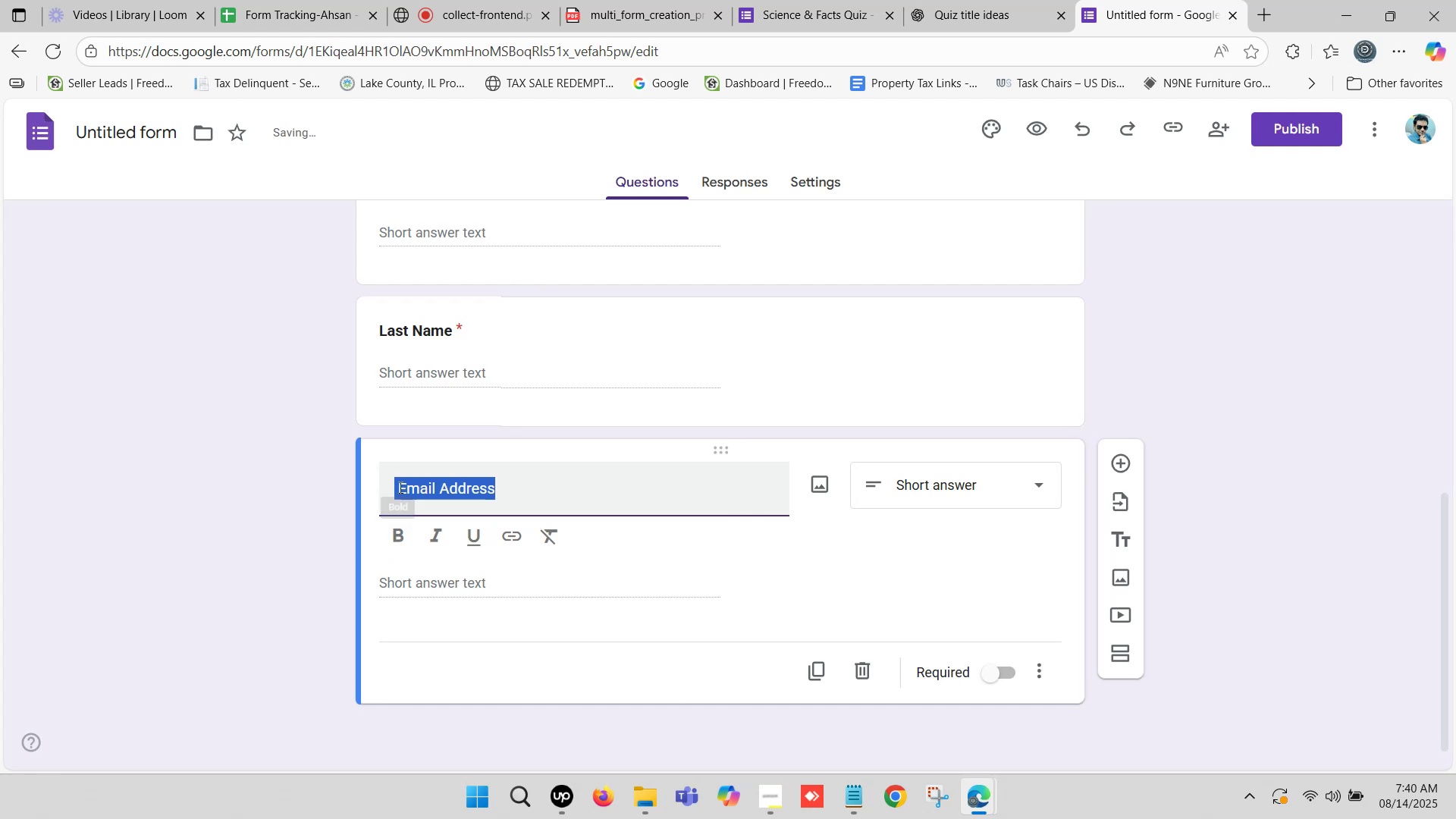 
left_click([399, 487])
 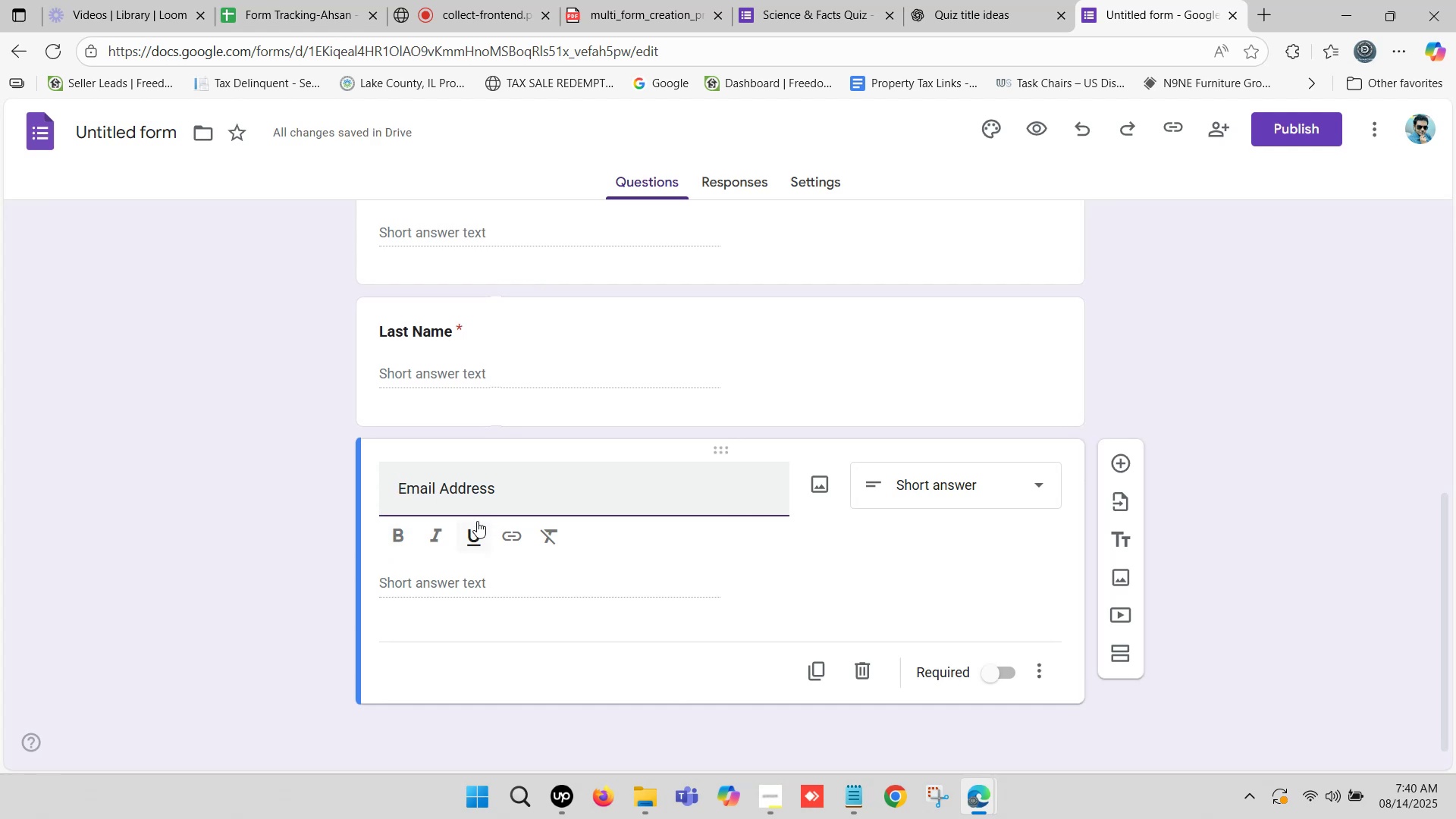 
key(Backspace)
 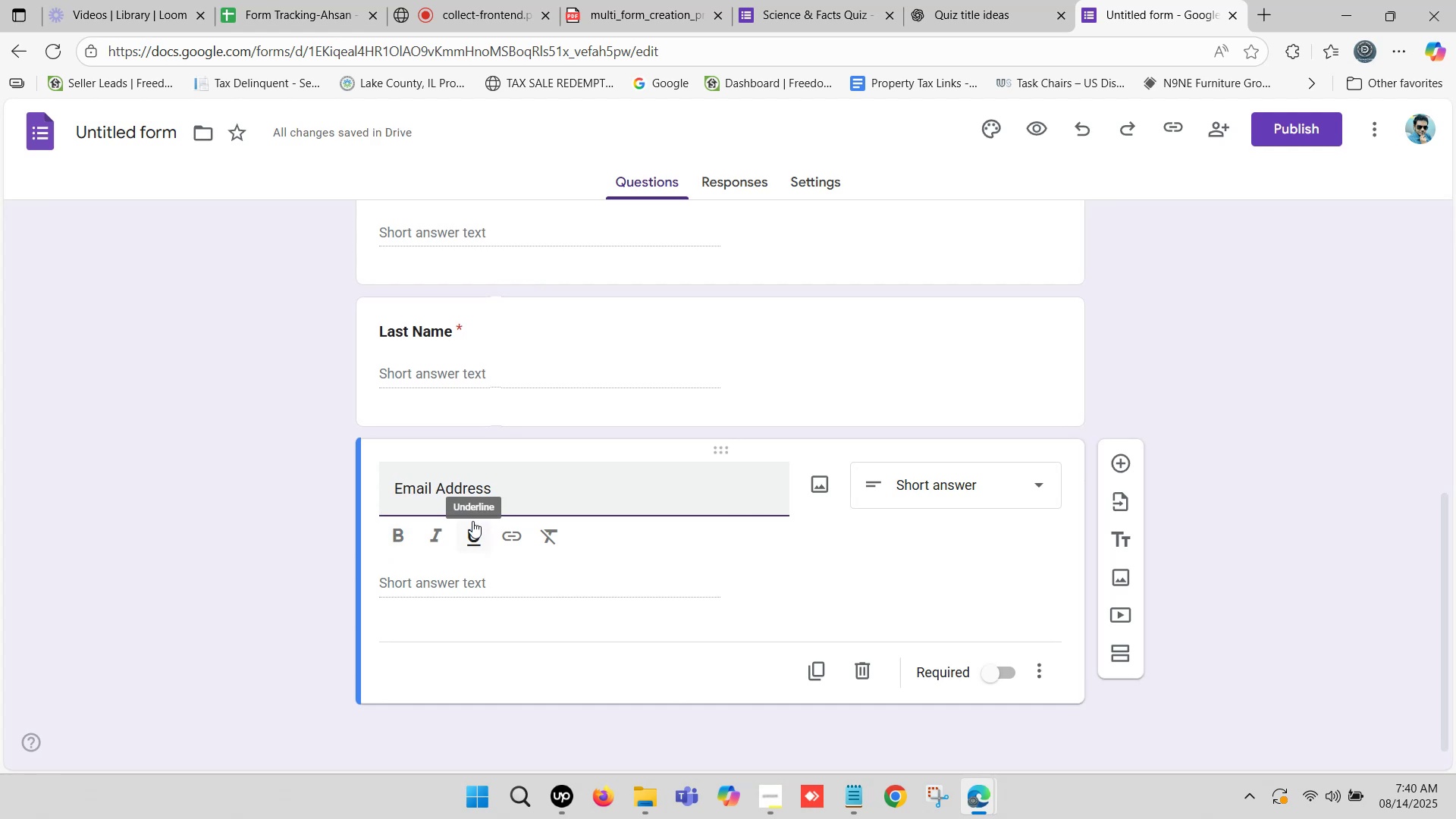 
key(Backspace)
 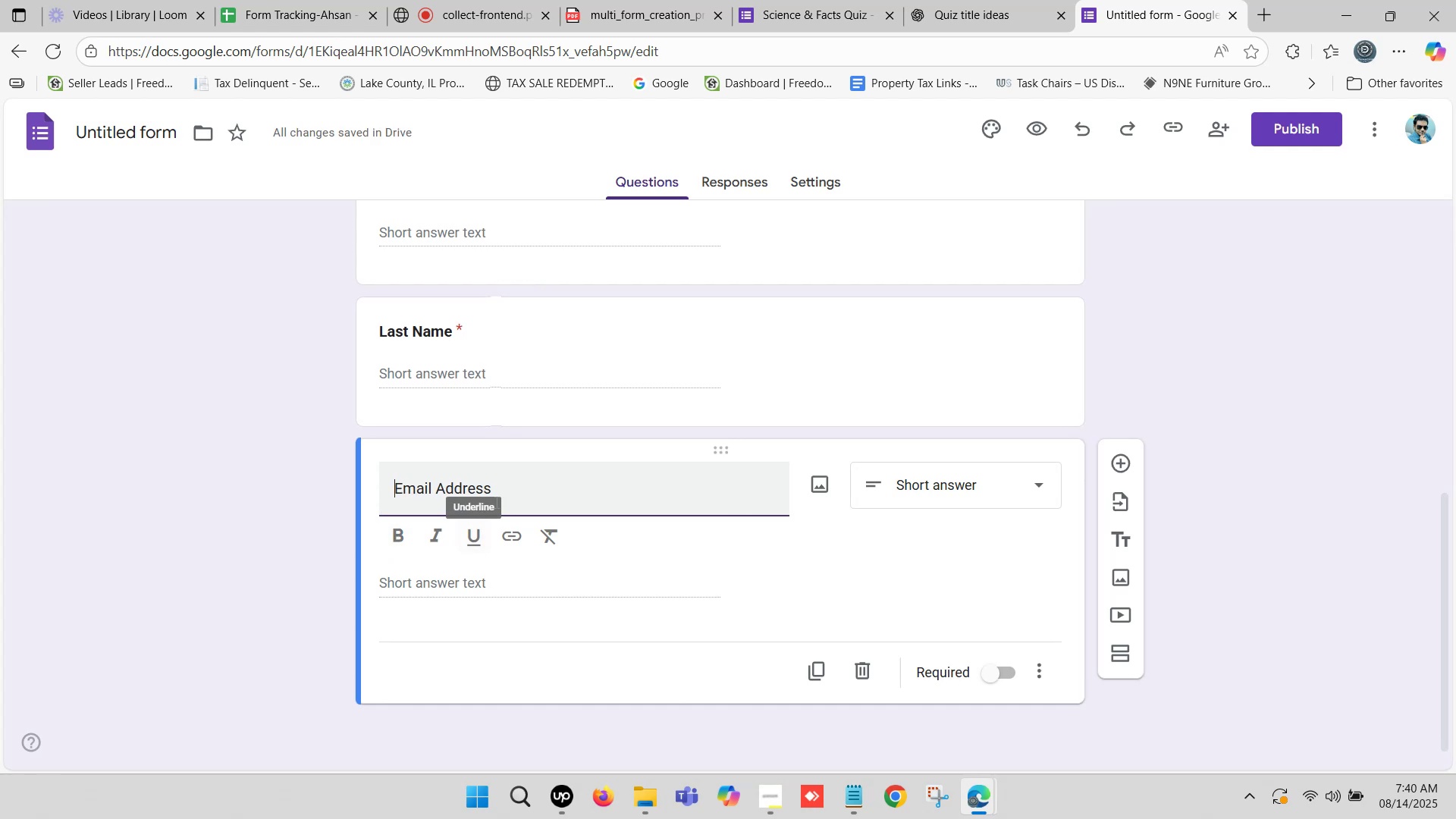 
left_click_drag(start_coordinate=[512, 487], to_coordinate=[579, 482])
 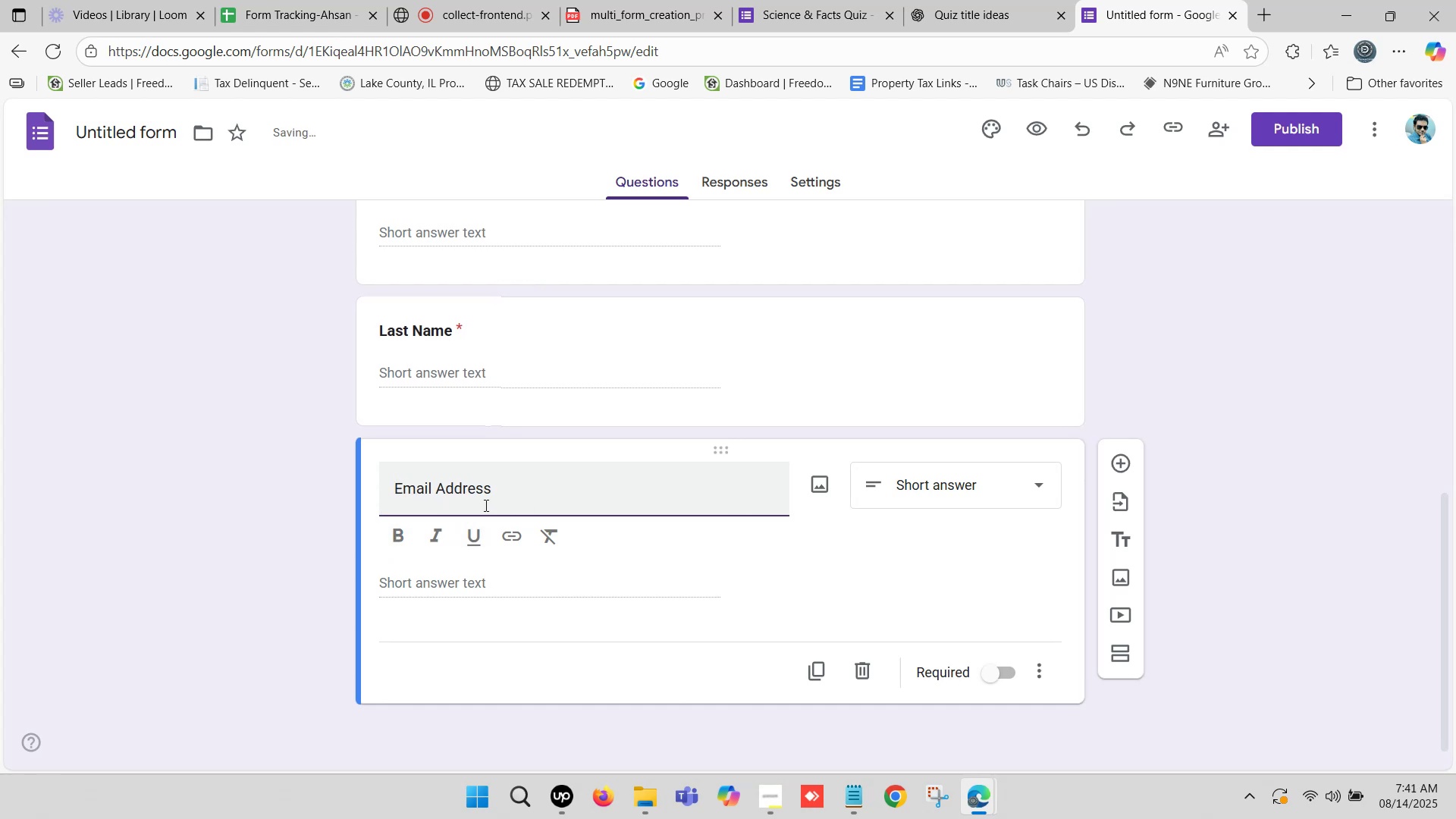 
left_click_drag(start_coordinate=[497, 497], to_coordinate=[367, 510])
 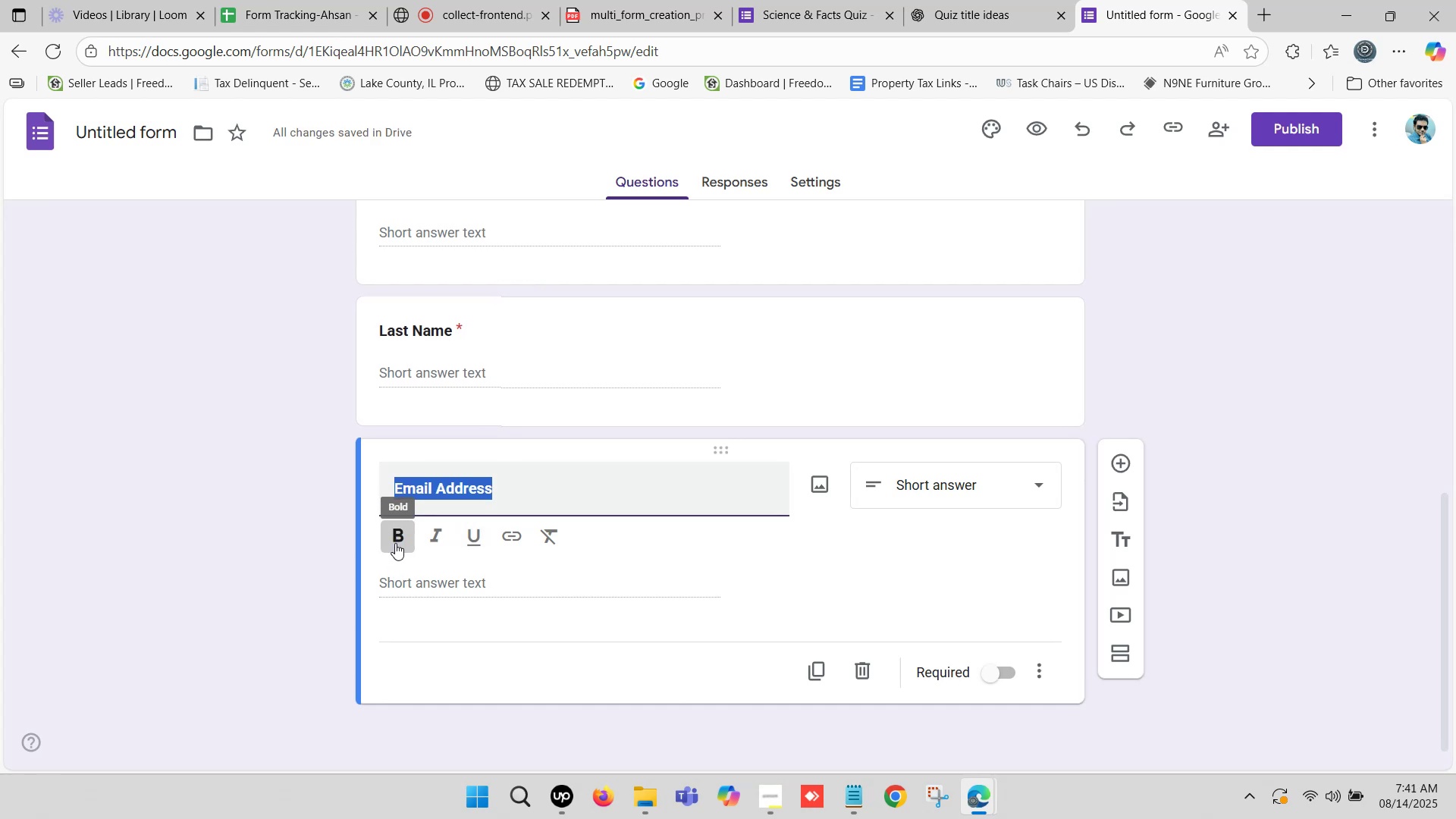 
scroll: coordinate [586, 445], scroll_direction: down, amount: 2.0
 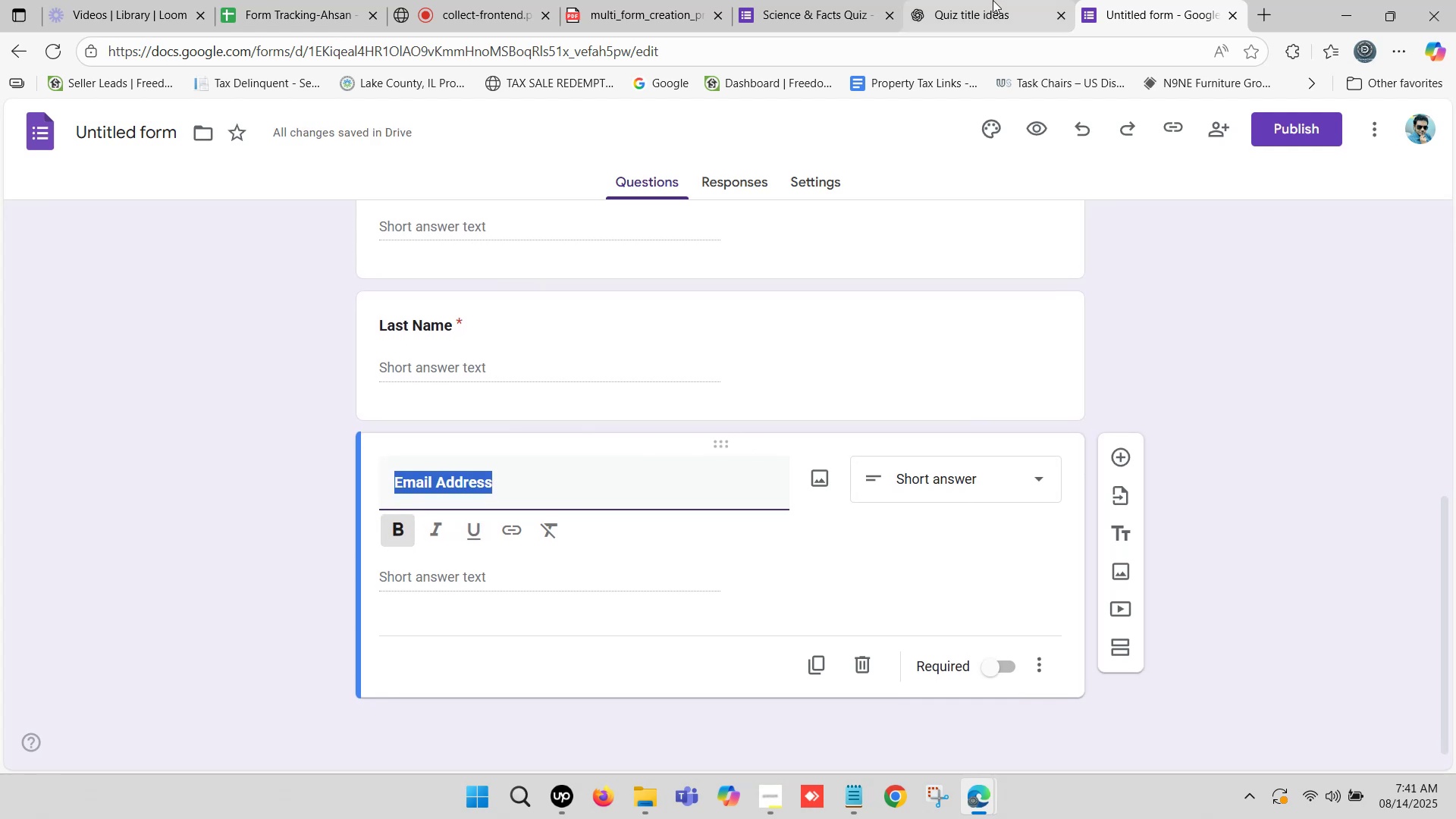 
left_click([990, 0])
 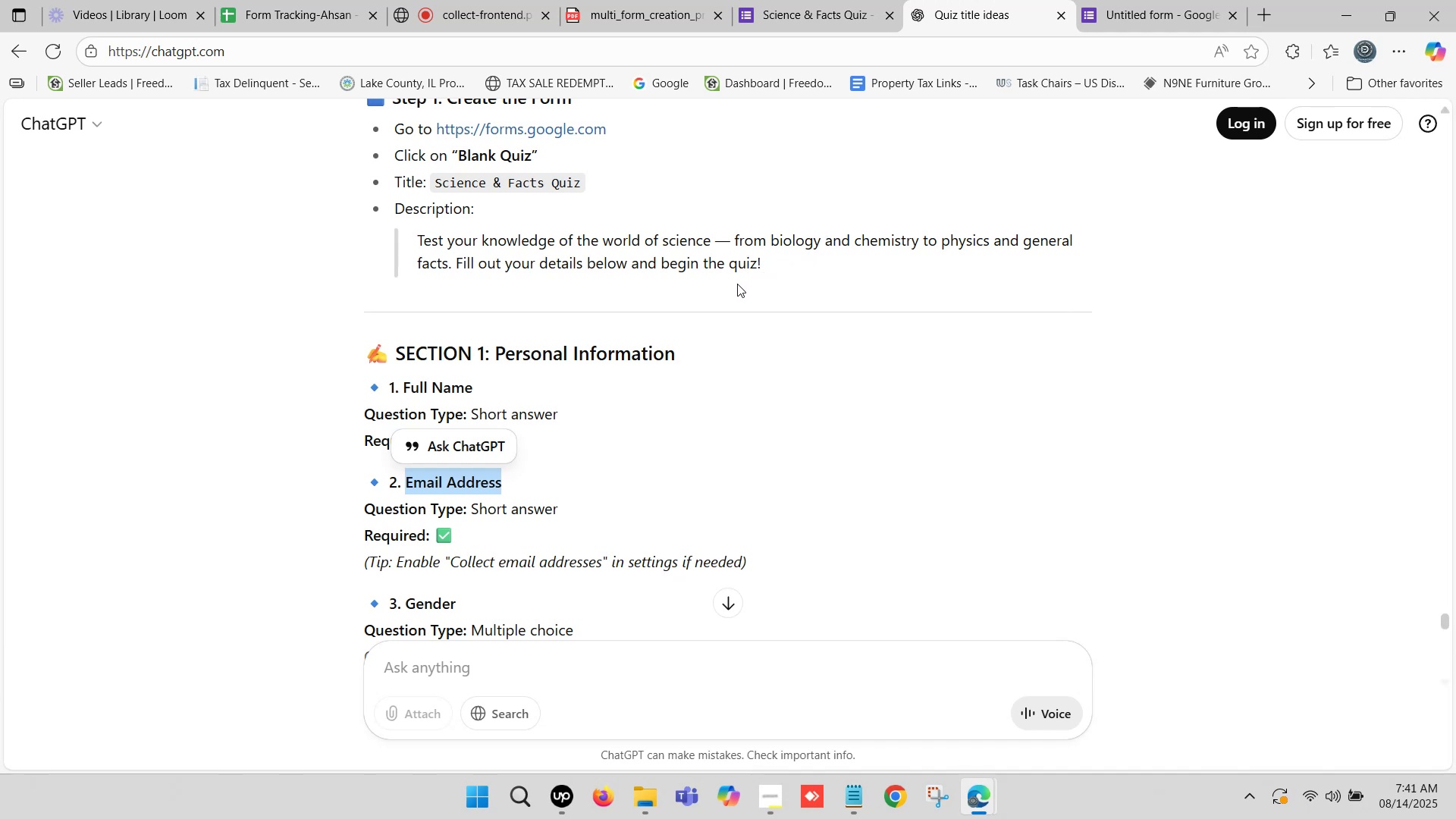 
wait(10.95)
 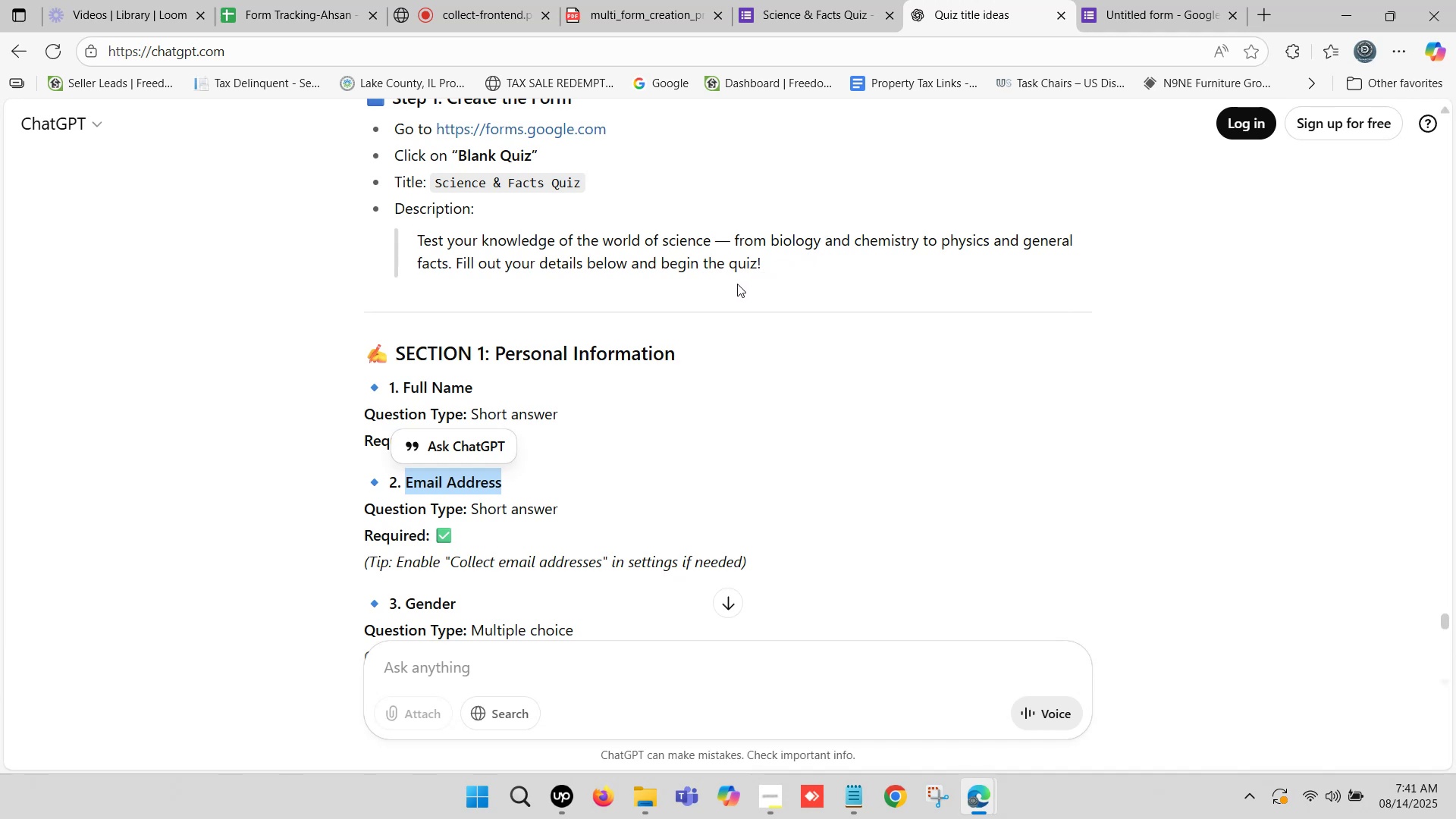 
scroll: coordinate [698, 342], scroll_direction: down, amount: 1.0
 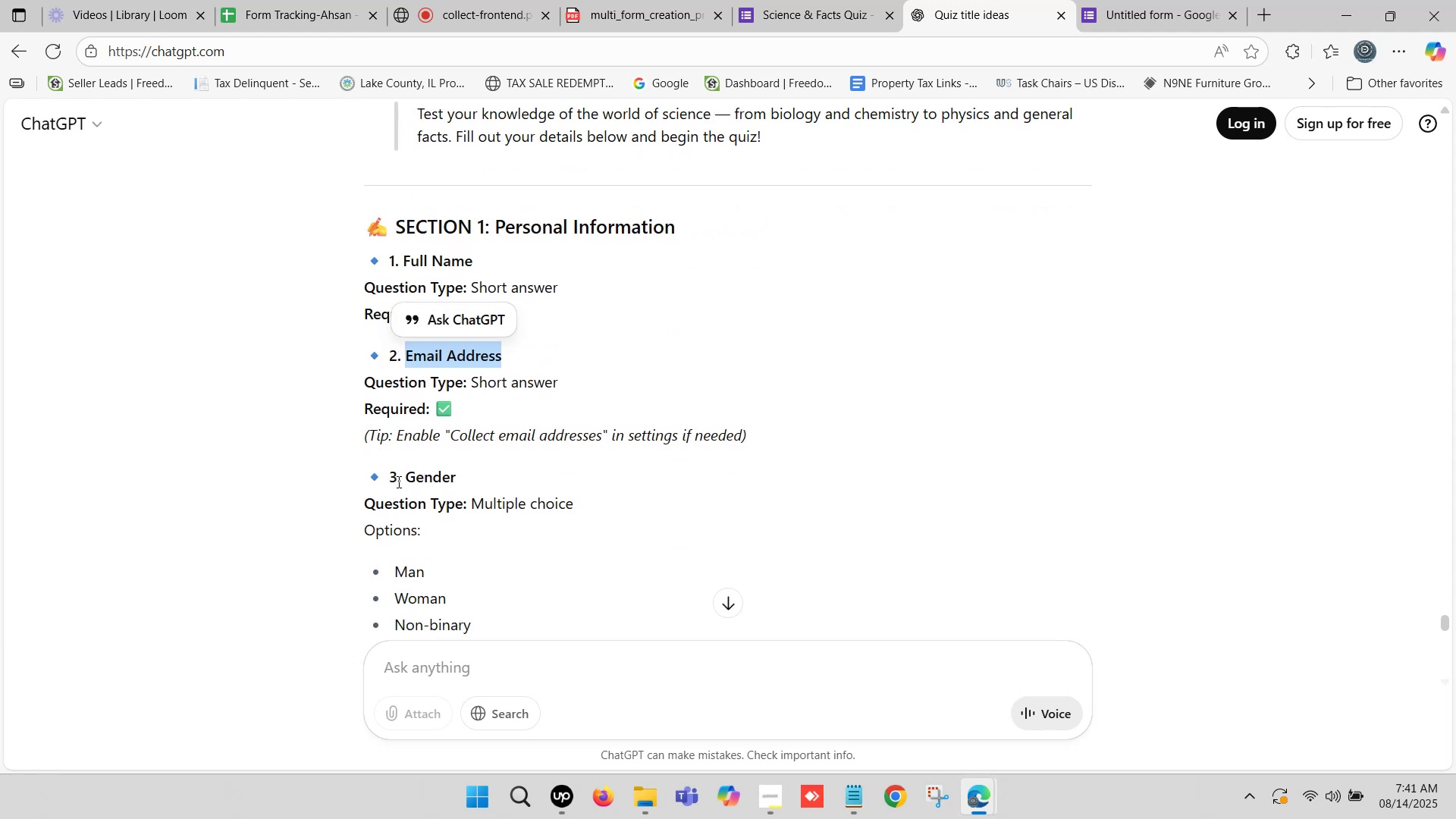 
left_click_drag(start_coordinate=[410, 474], to_coordinate=[434, 479])
 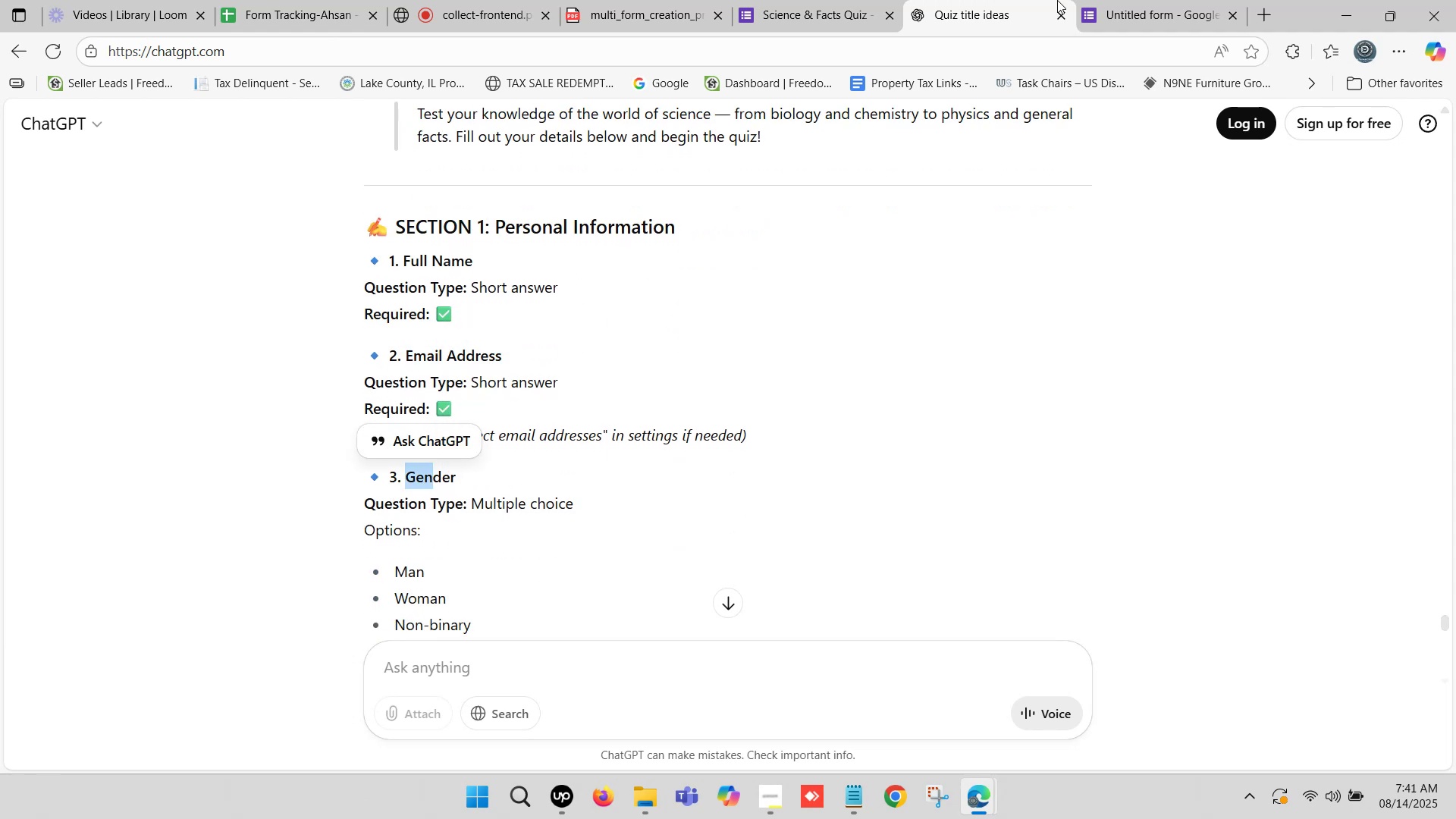 
left_click([1138, 0])
 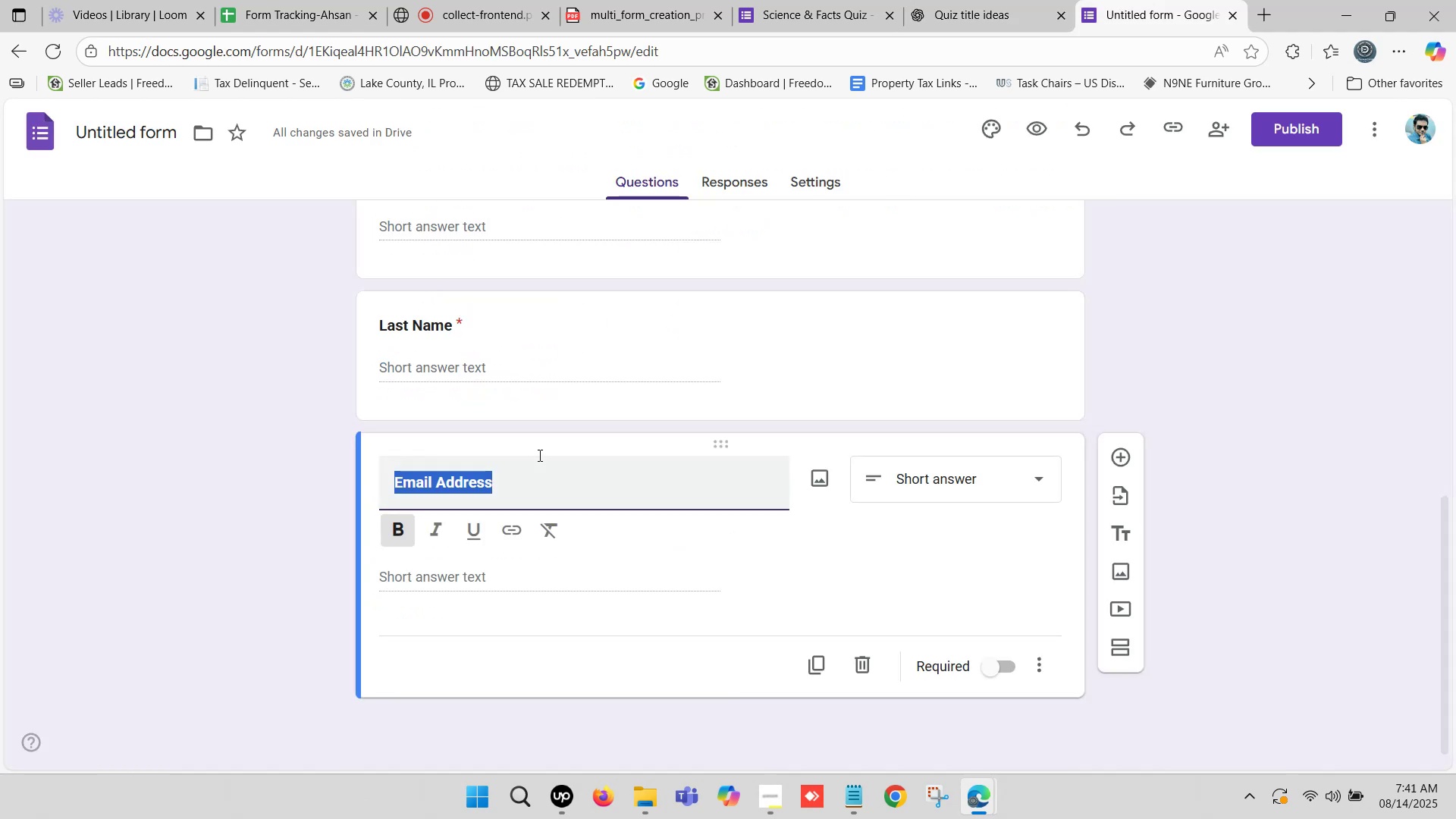 
scroll: coordinate [698, 457], scroll_direction: down, amount: 2.0
 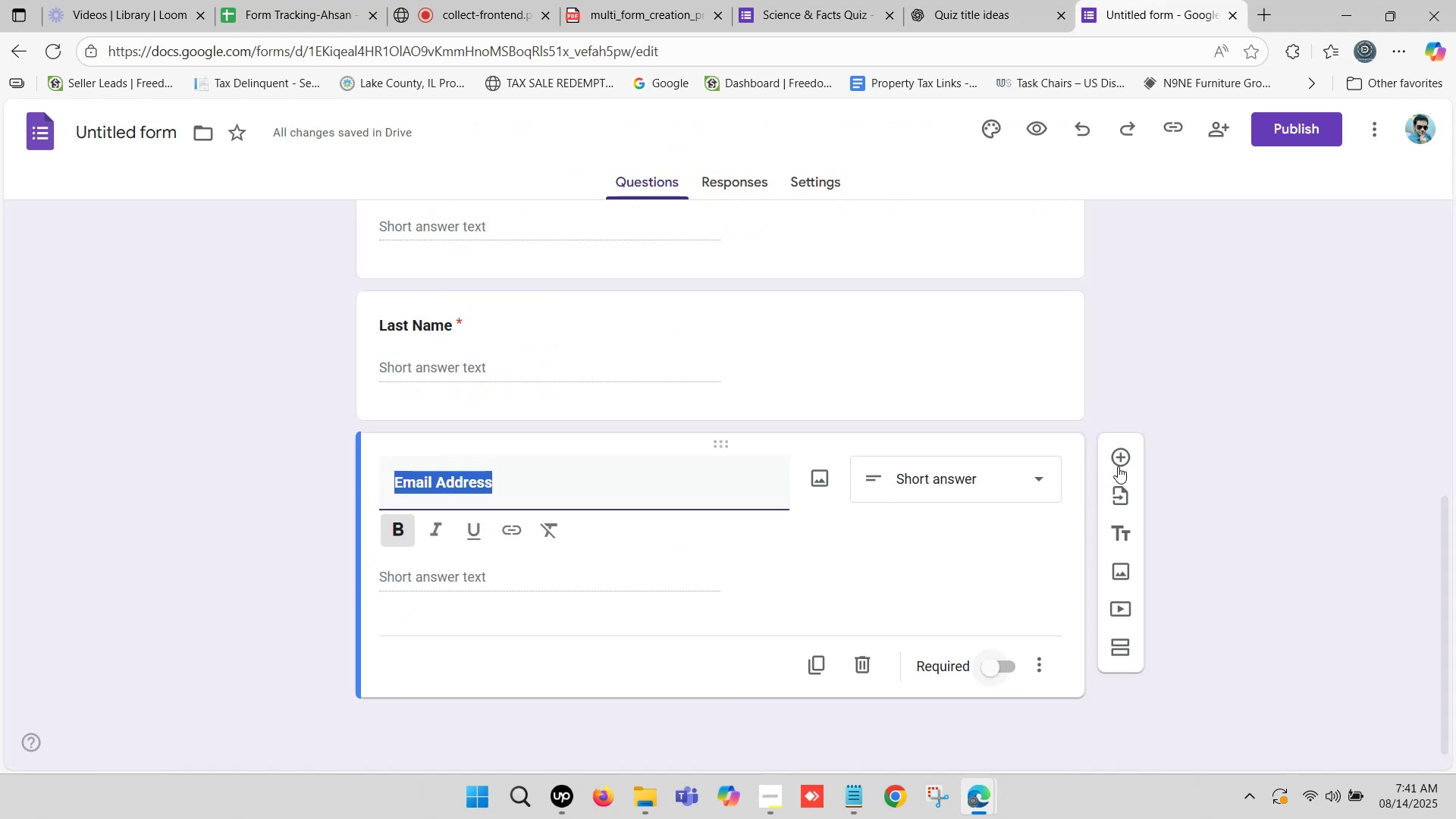 
left_click([1123, 463])
 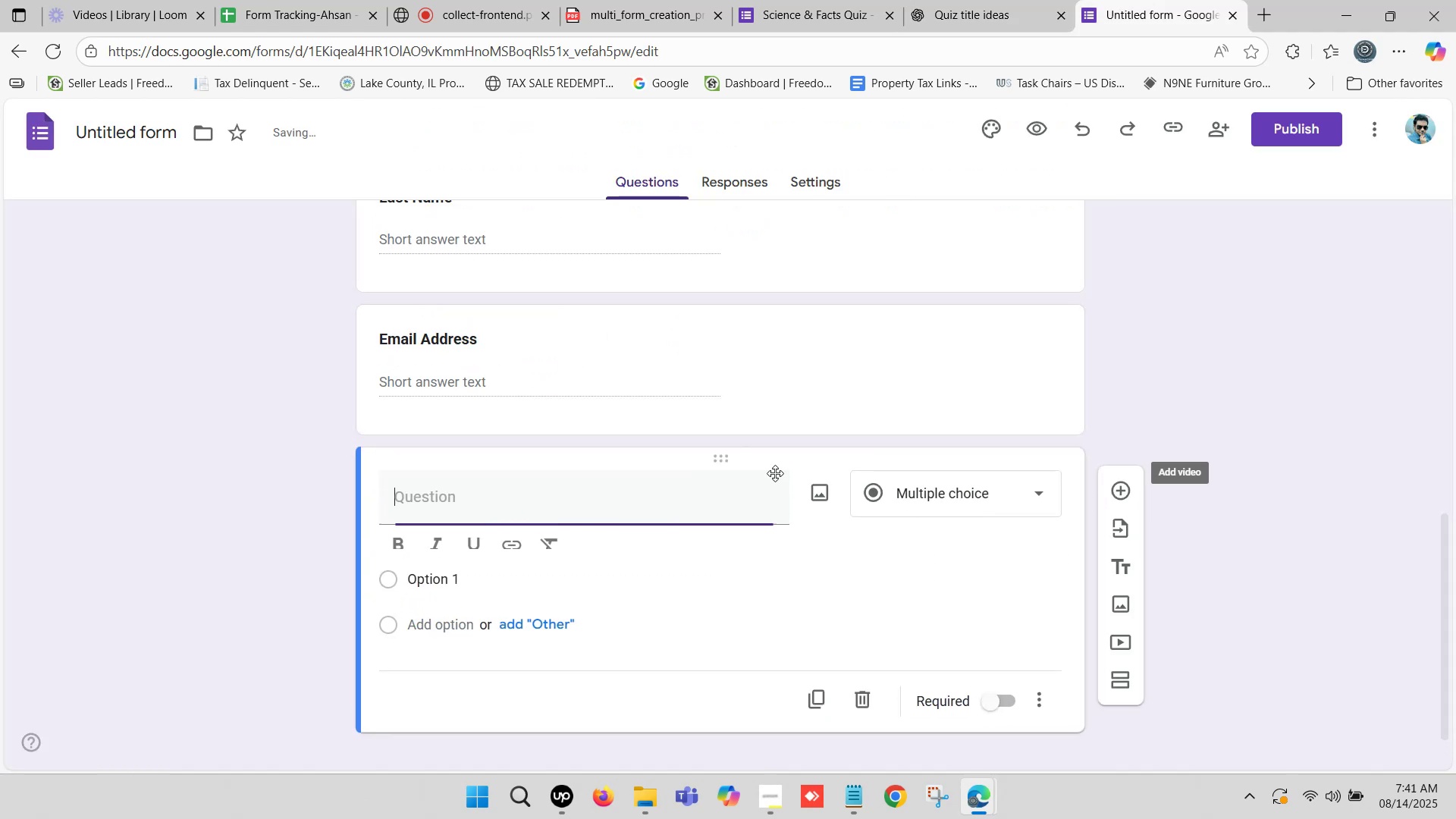 
scroll: coordinate [618, 499], scroll_direction: down, amount: 2.0
 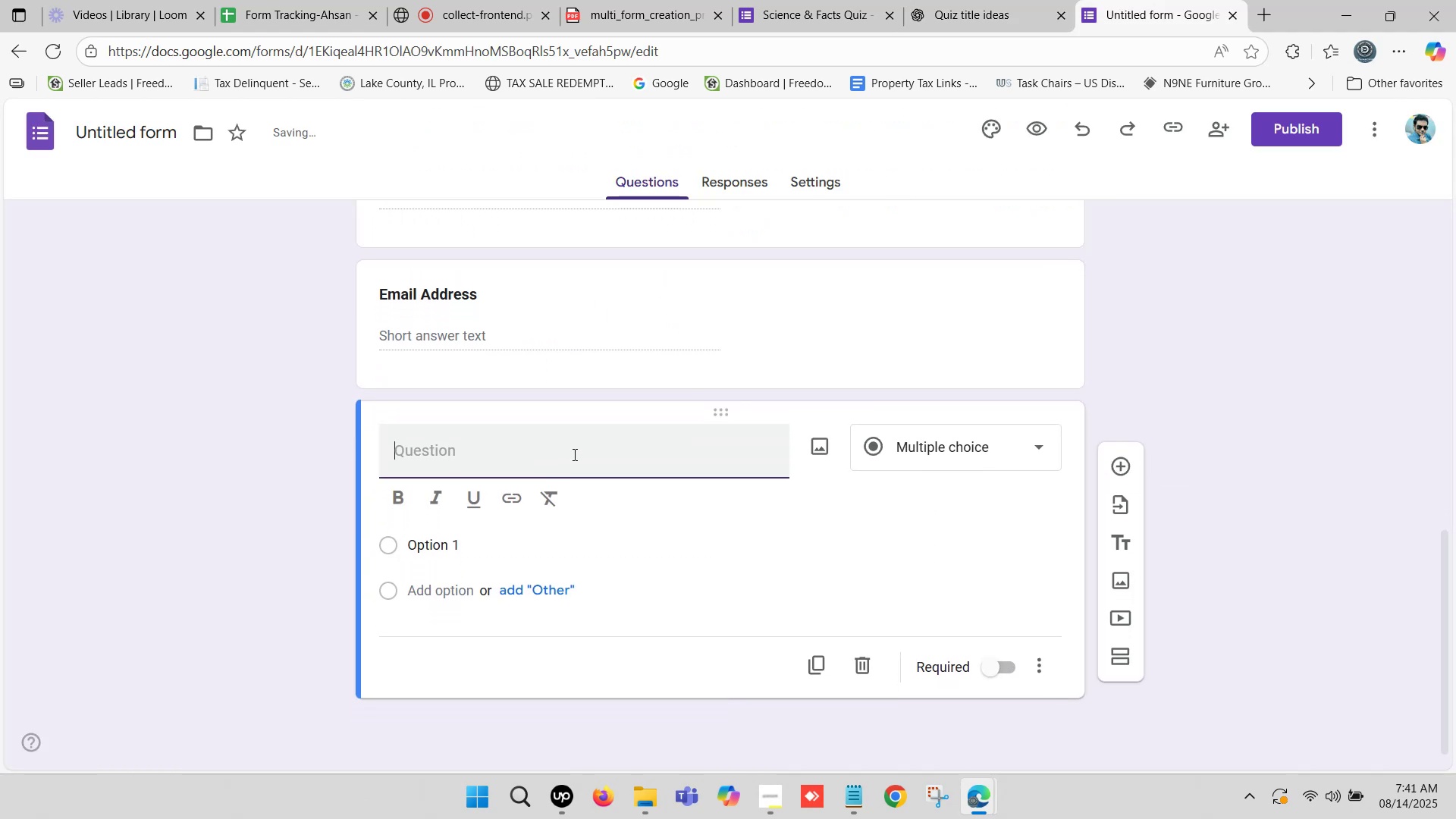 
type(Phone Number)
 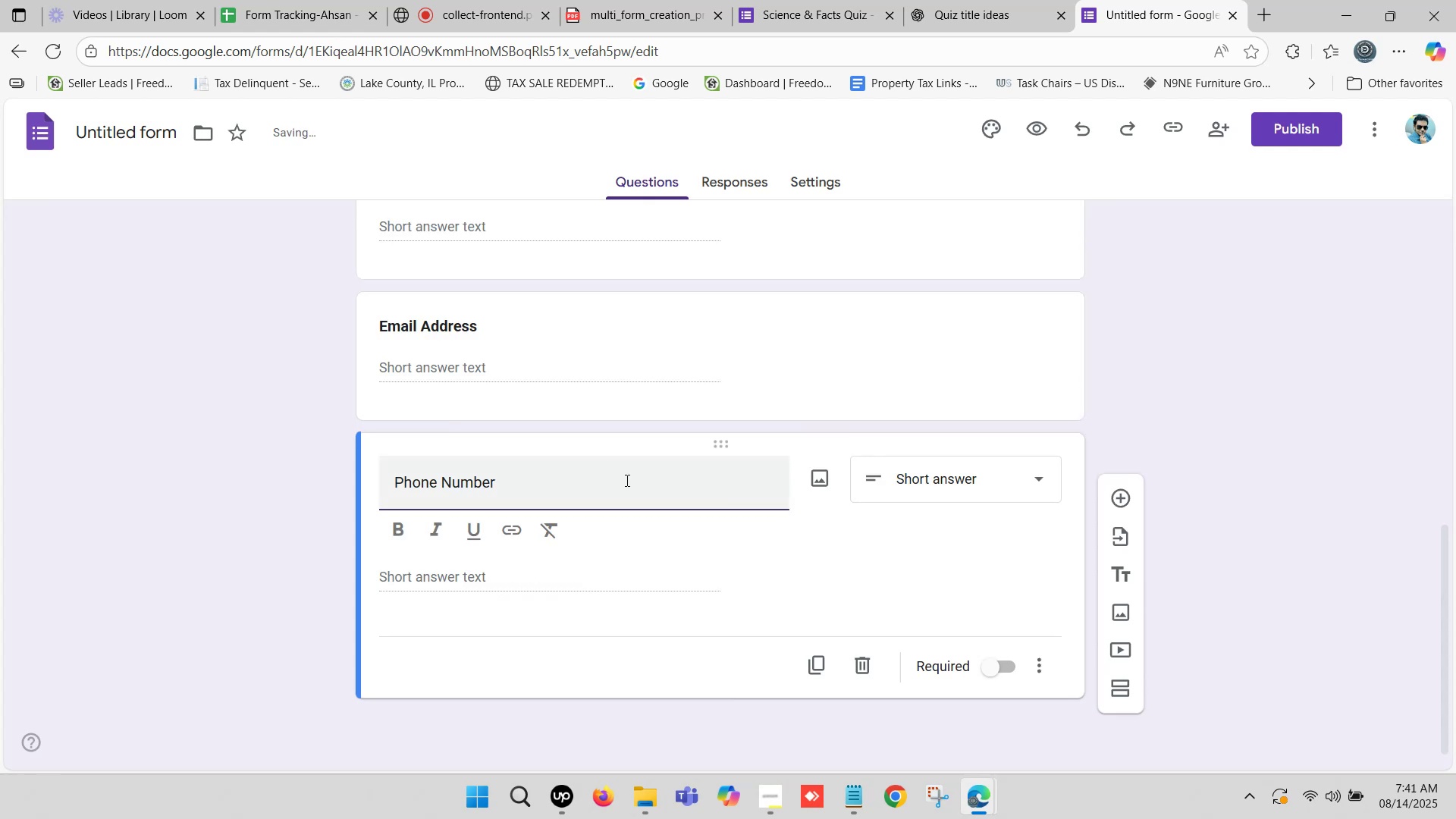 
left_click_drag(start_coordinate=[501, 485], to_coordinate=[354, 494])
 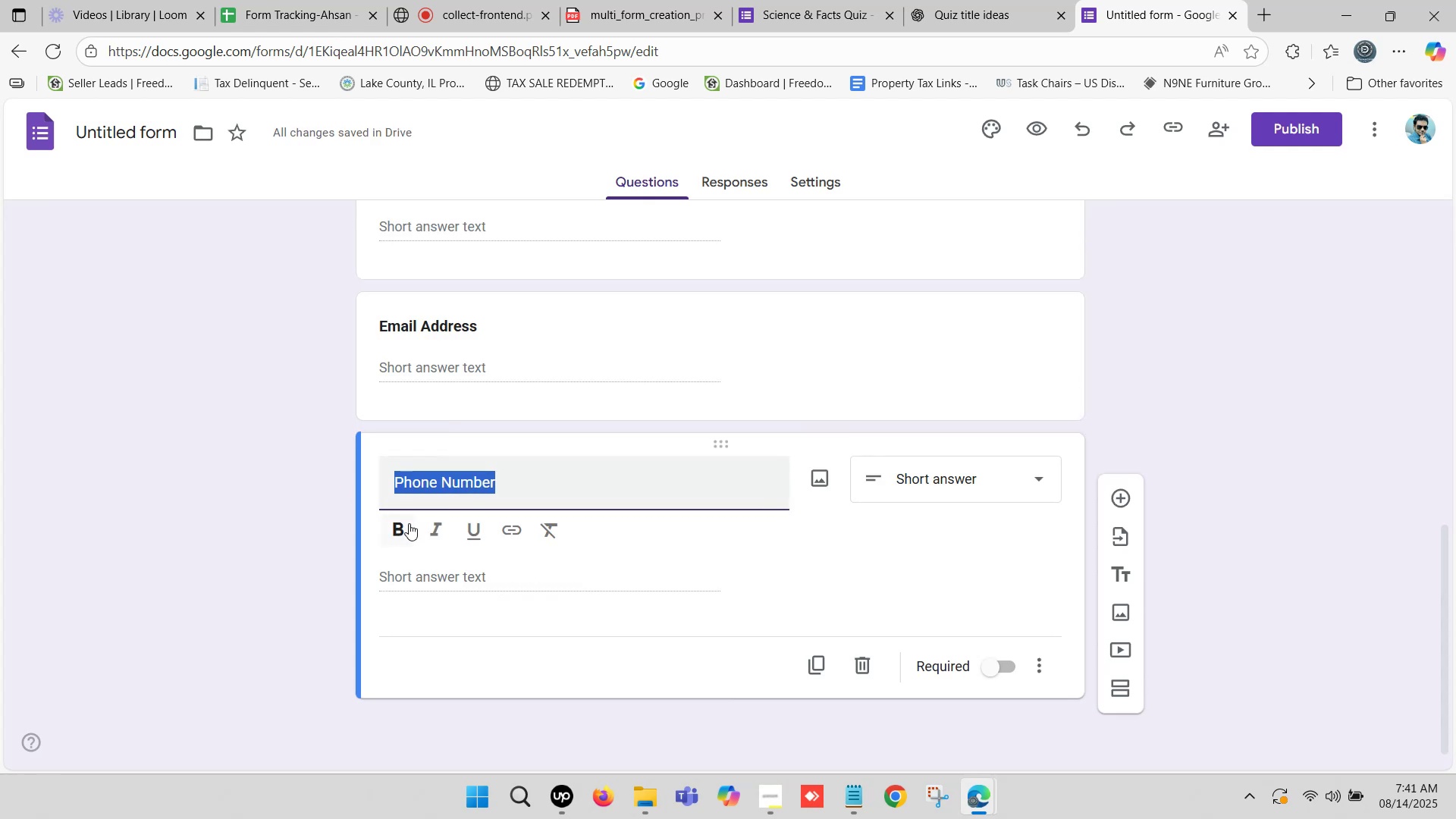 
left_click([404, 523])
 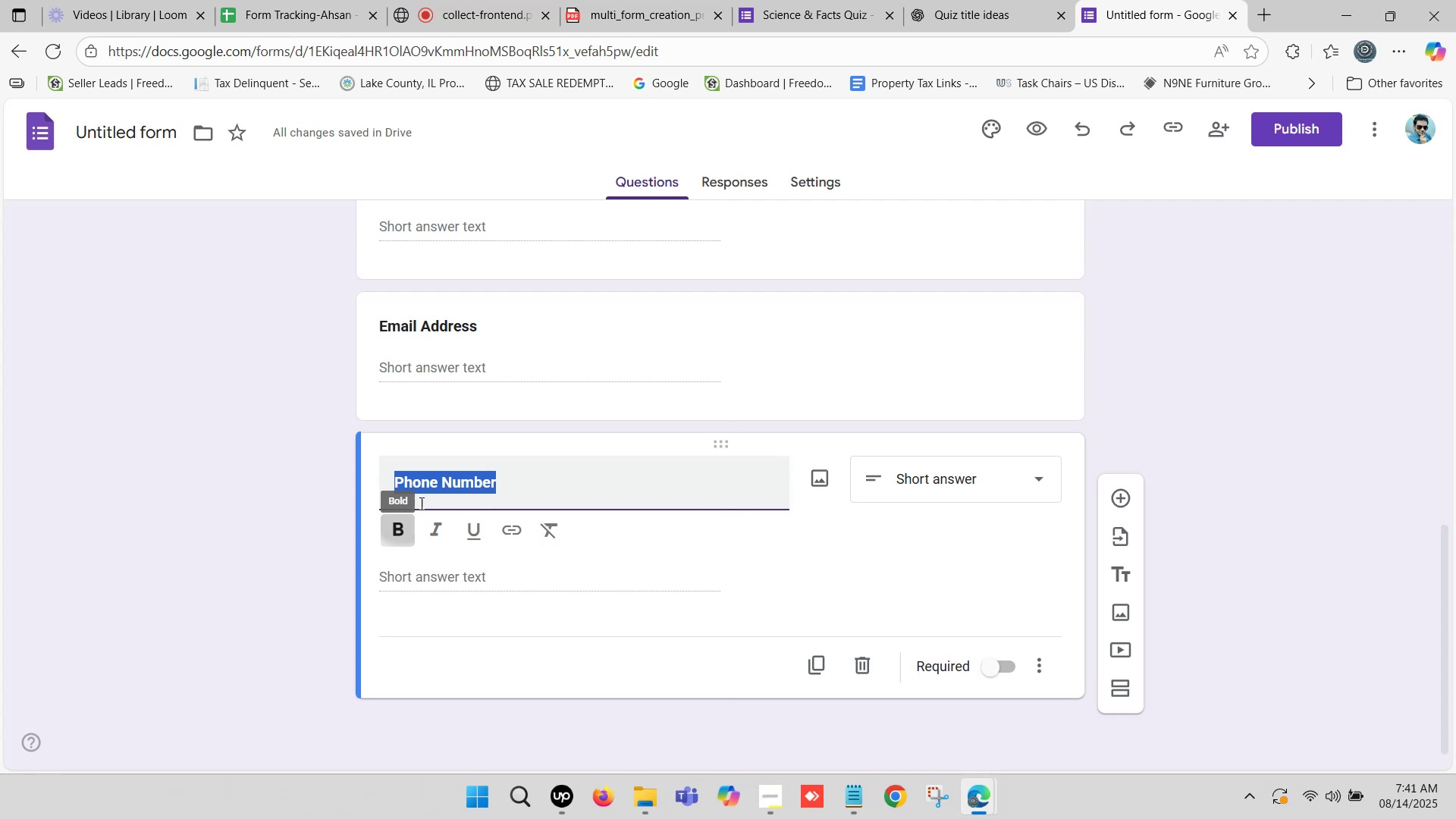 
scroll: coordinate [664, 496], scroll_direction: down, amount: 2.0
 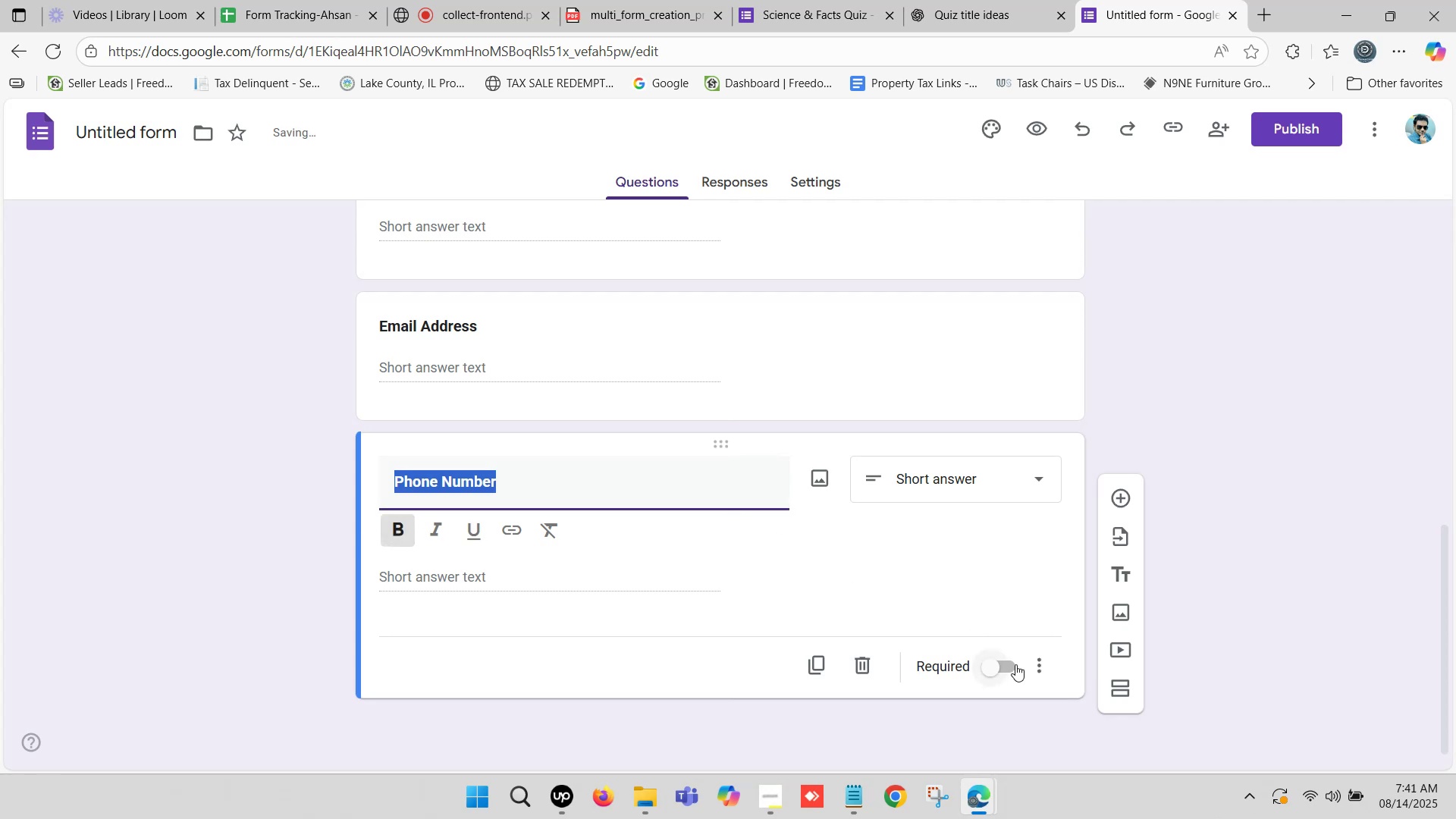 
left_click([1006, 673])
 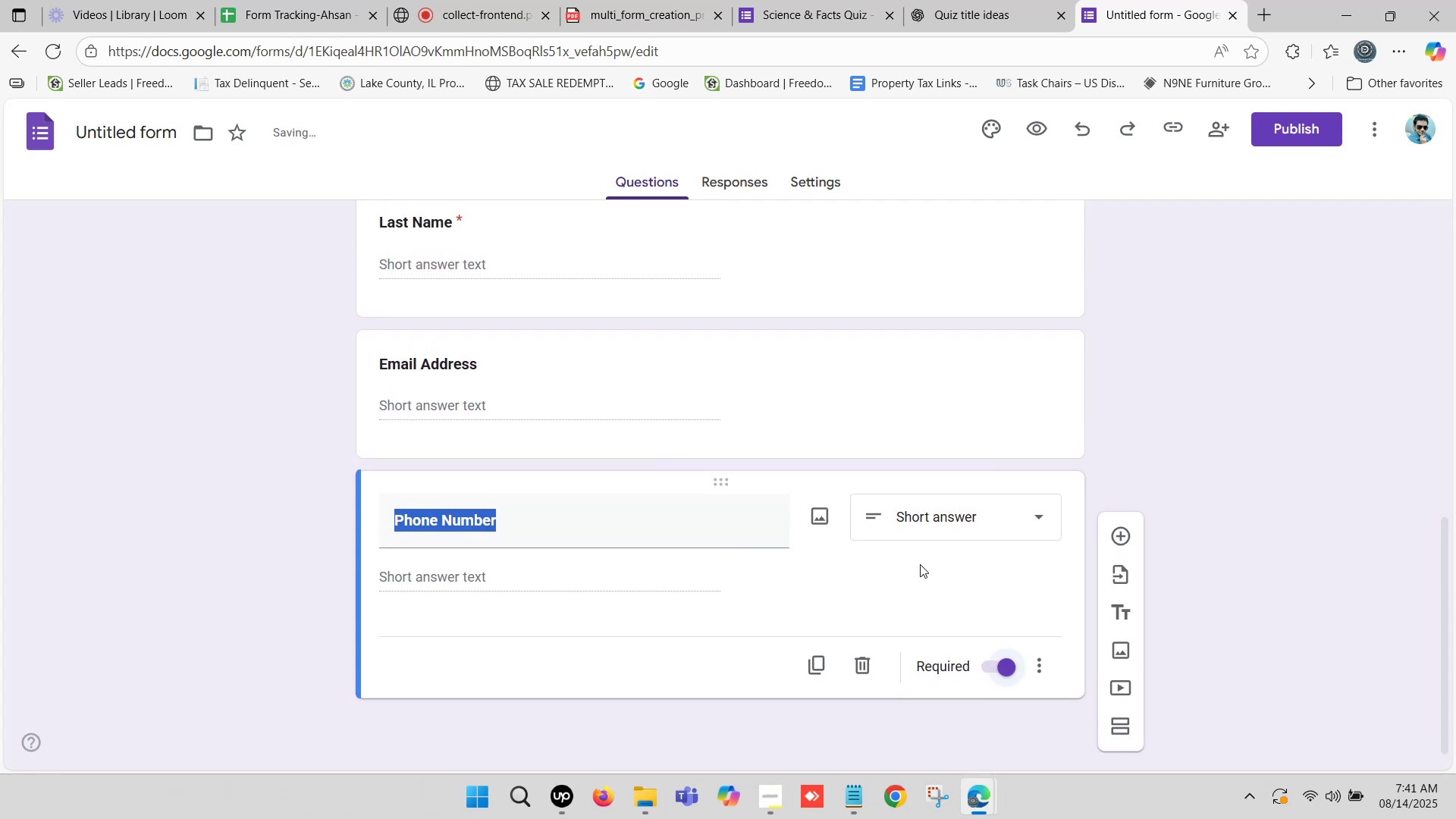 
scroll: coordinate [465, 401], scroll_direction: down, amount: 8.0
 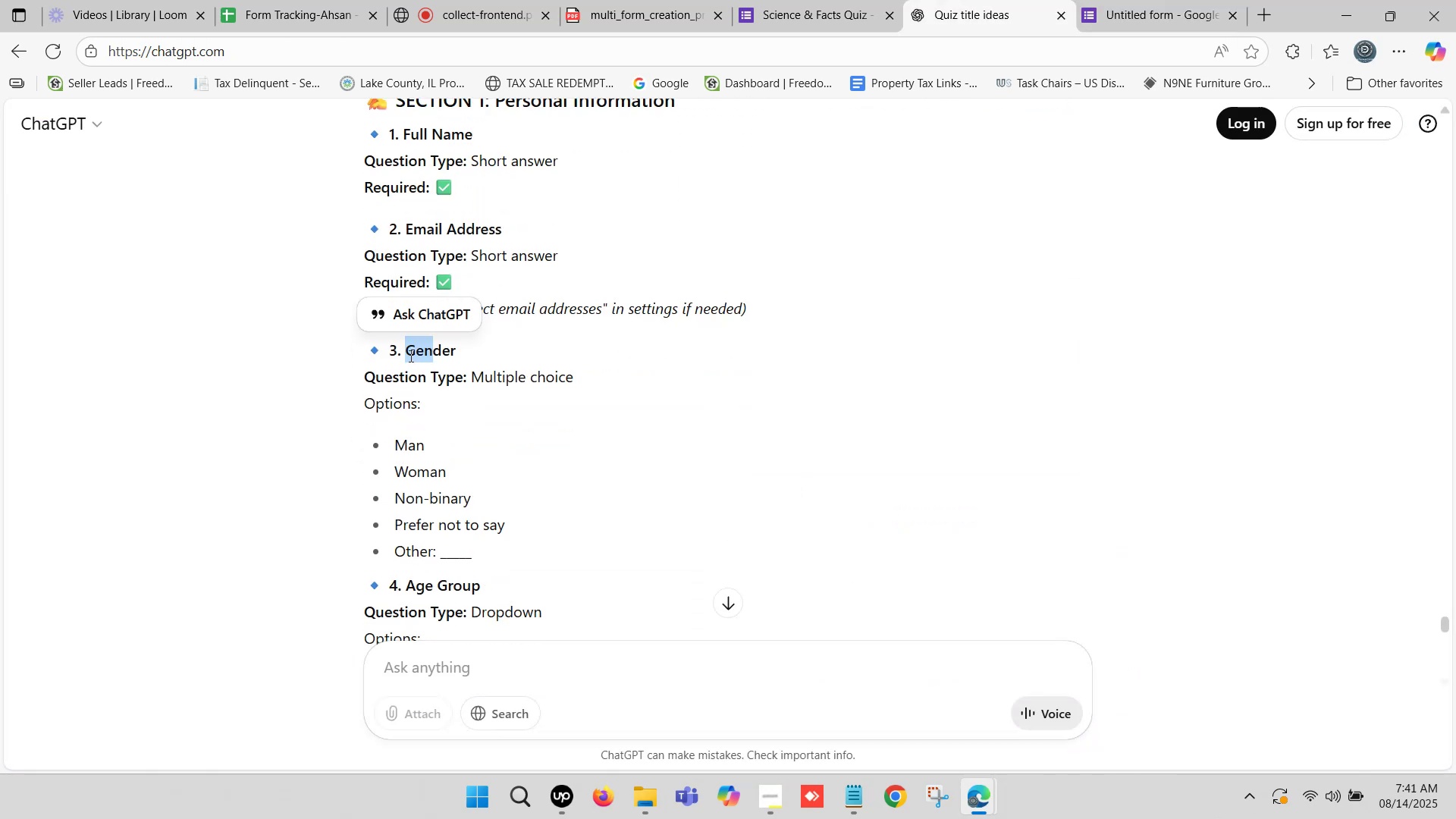 
left_click([409, 352])
 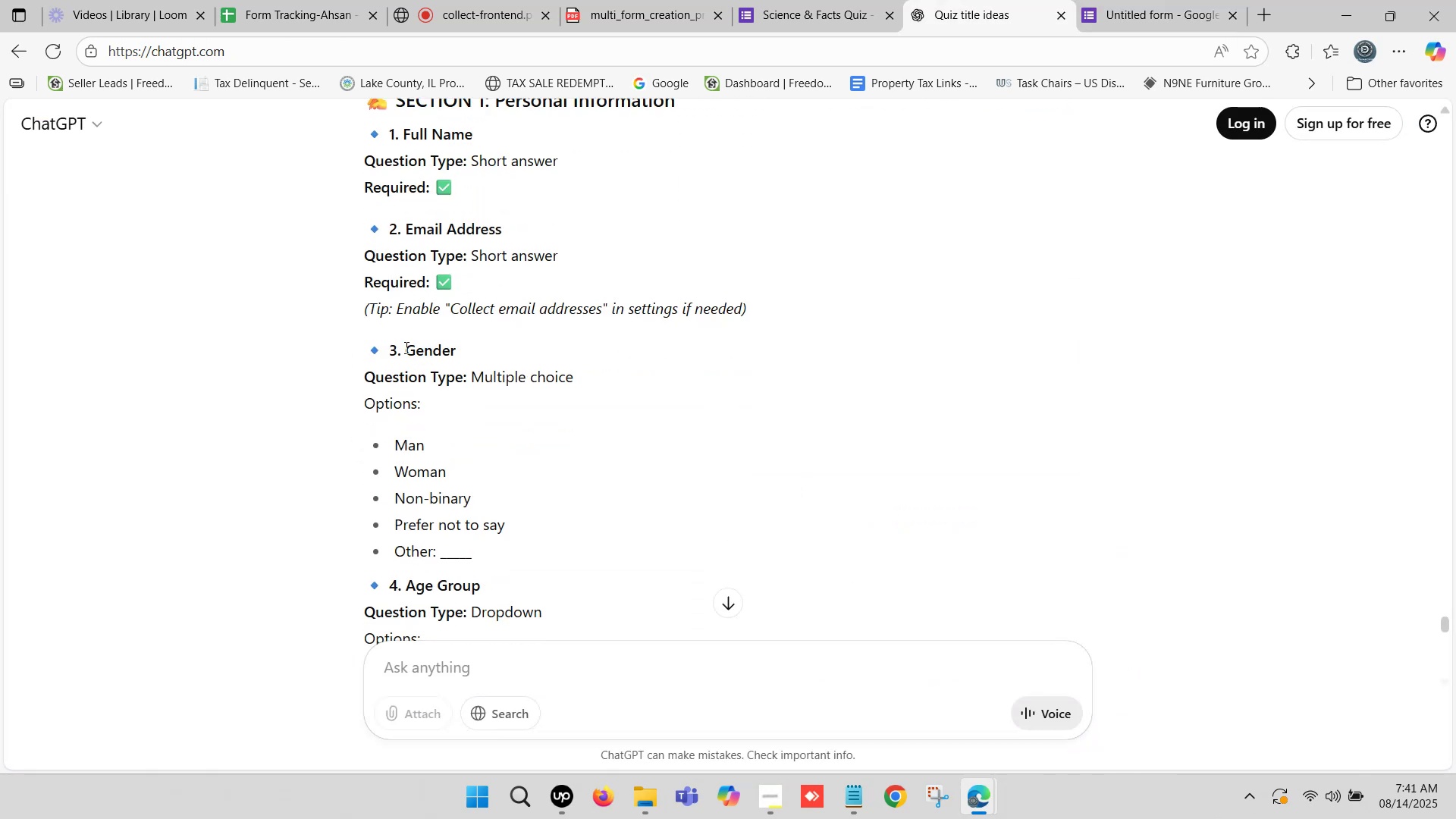 
left_click_drag(start_coordinate=[405, 347], to_coordinate=[453, 353])
 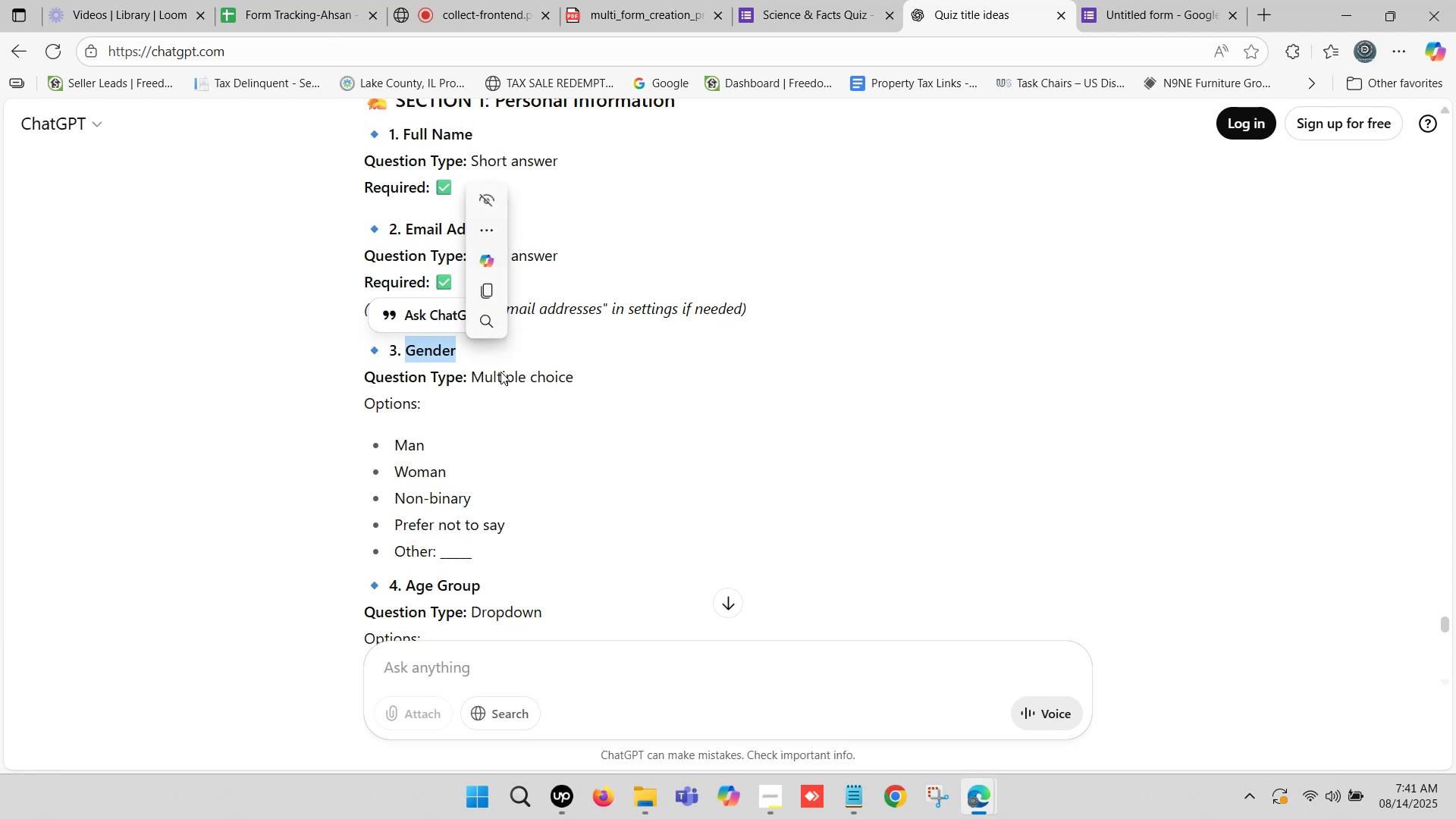 
key(Control+C)
 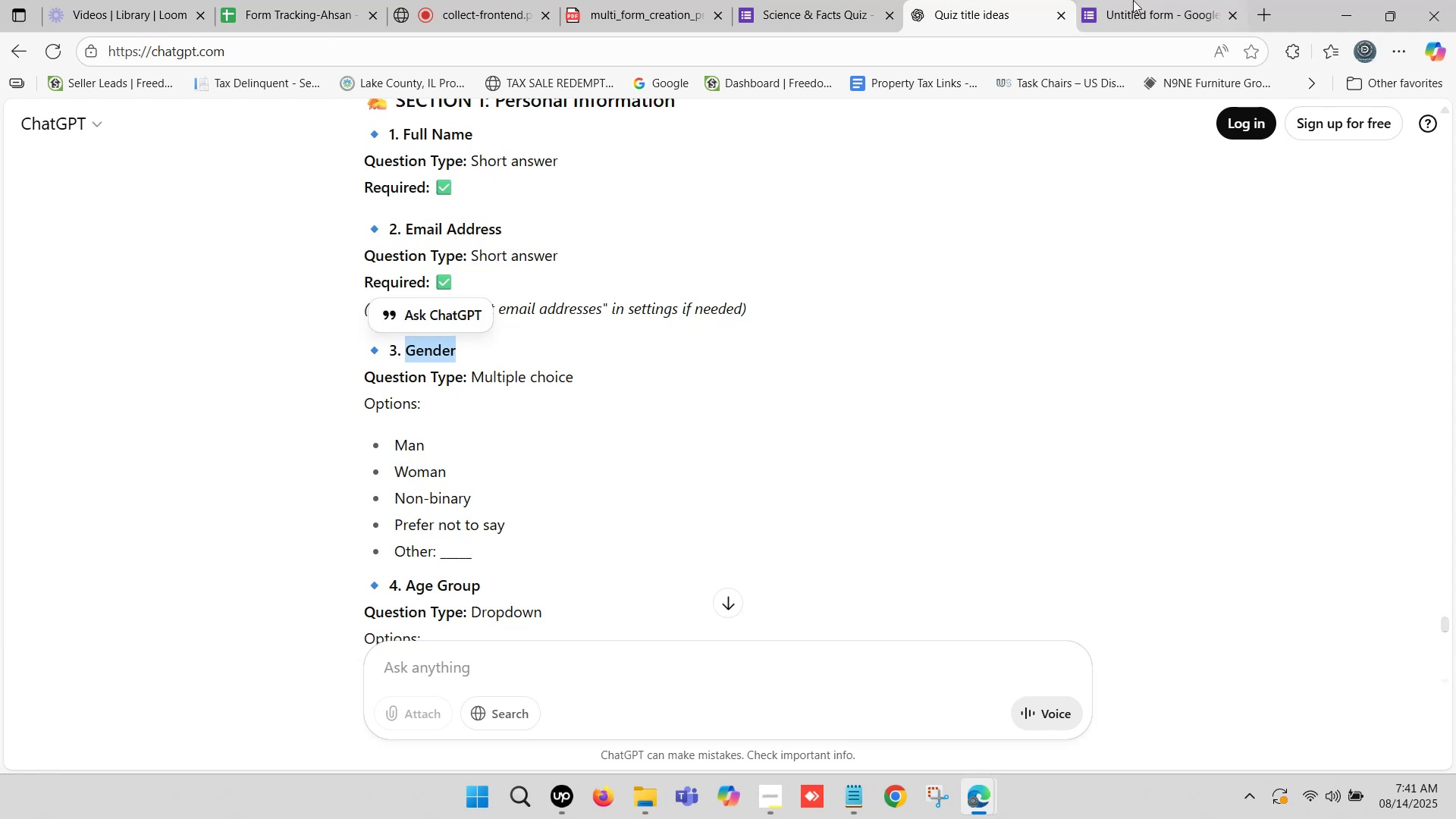 
left_click([1153, 0])
 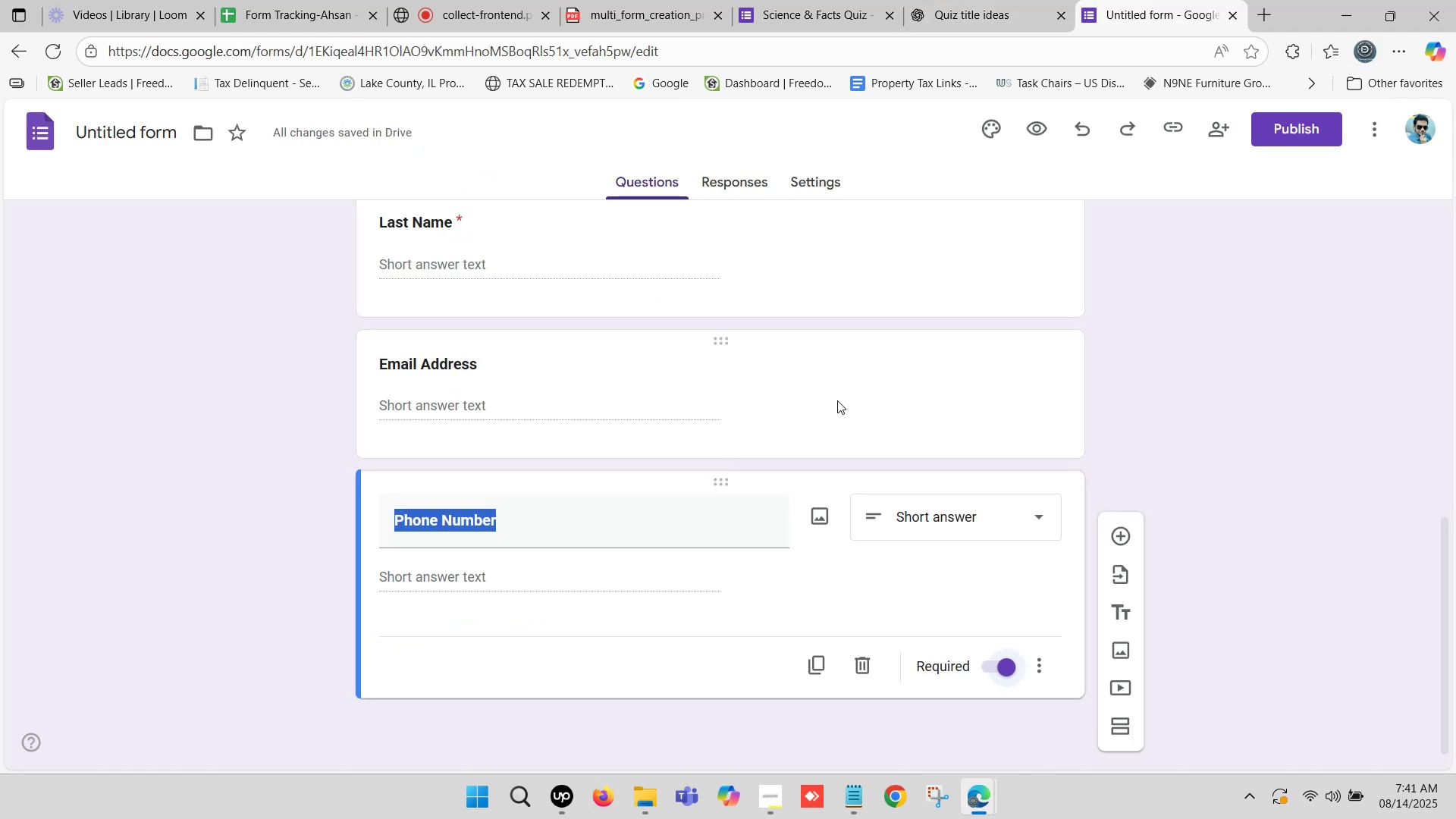 
scroll: coordinate [847, 434], scroll_direction: down, amount: 4.0
 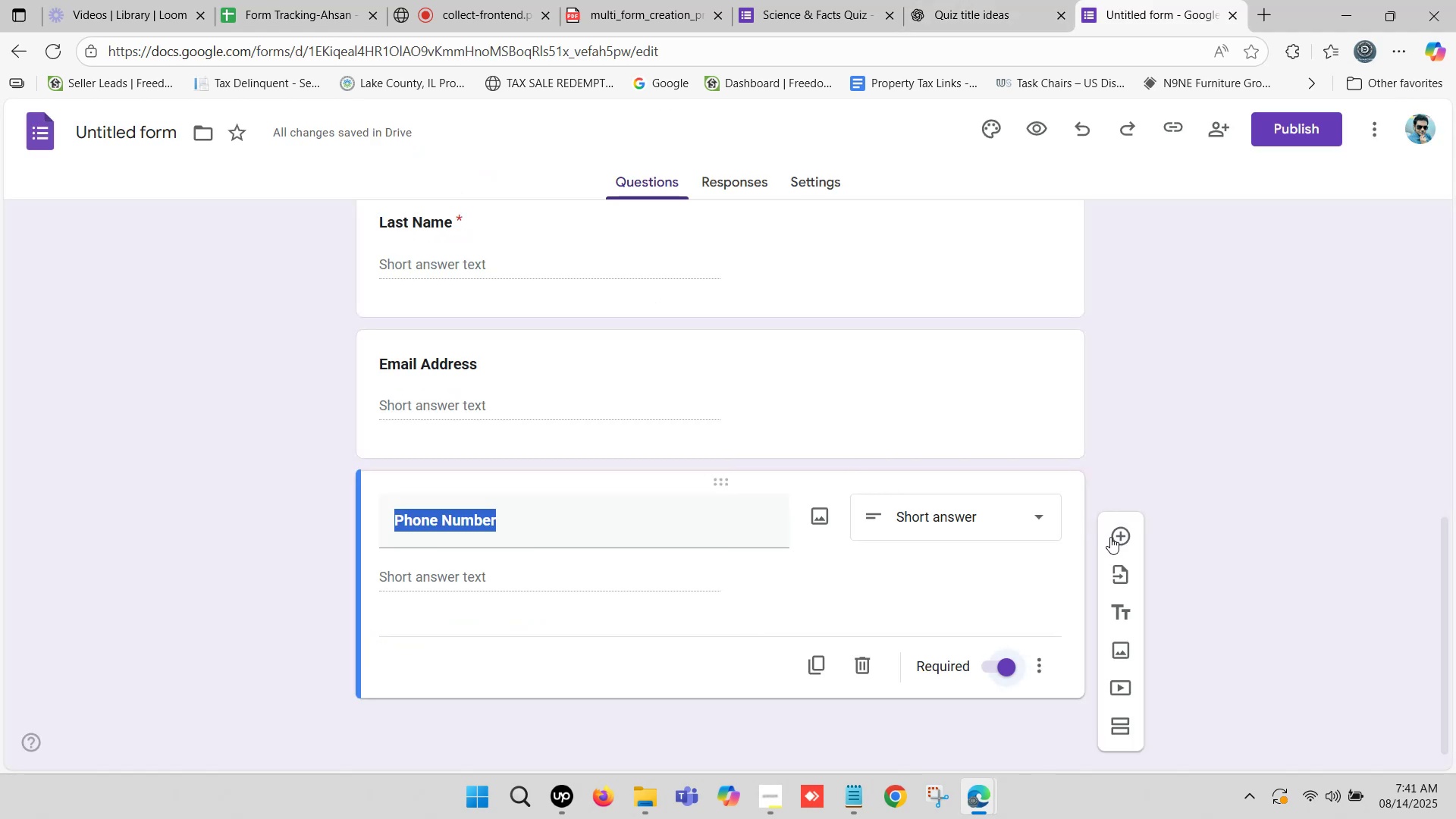 
left_click([1115, 538])
 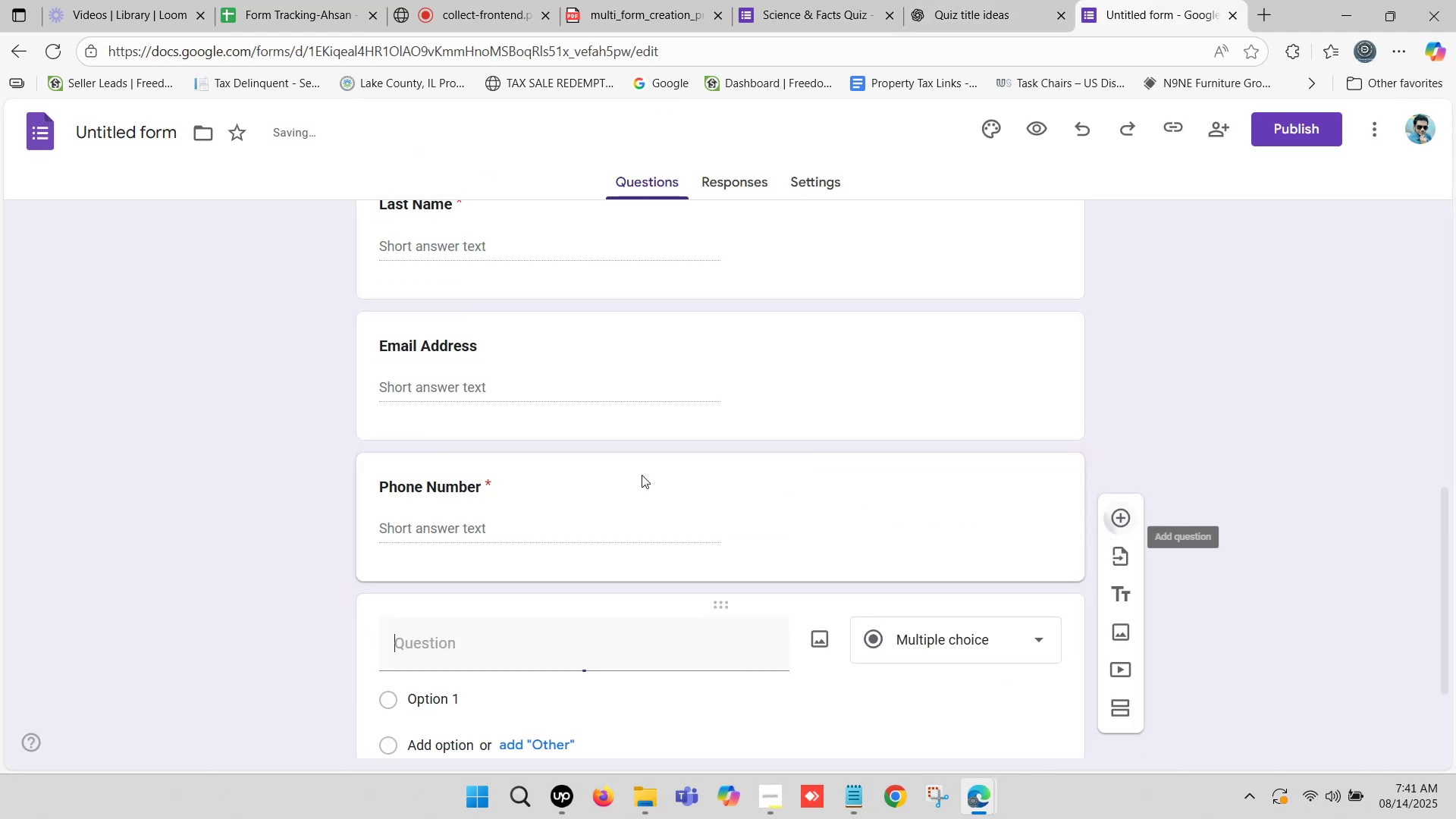 
scroll: coordinate [479, 537], scroll_direction: down, amount: 3.0
 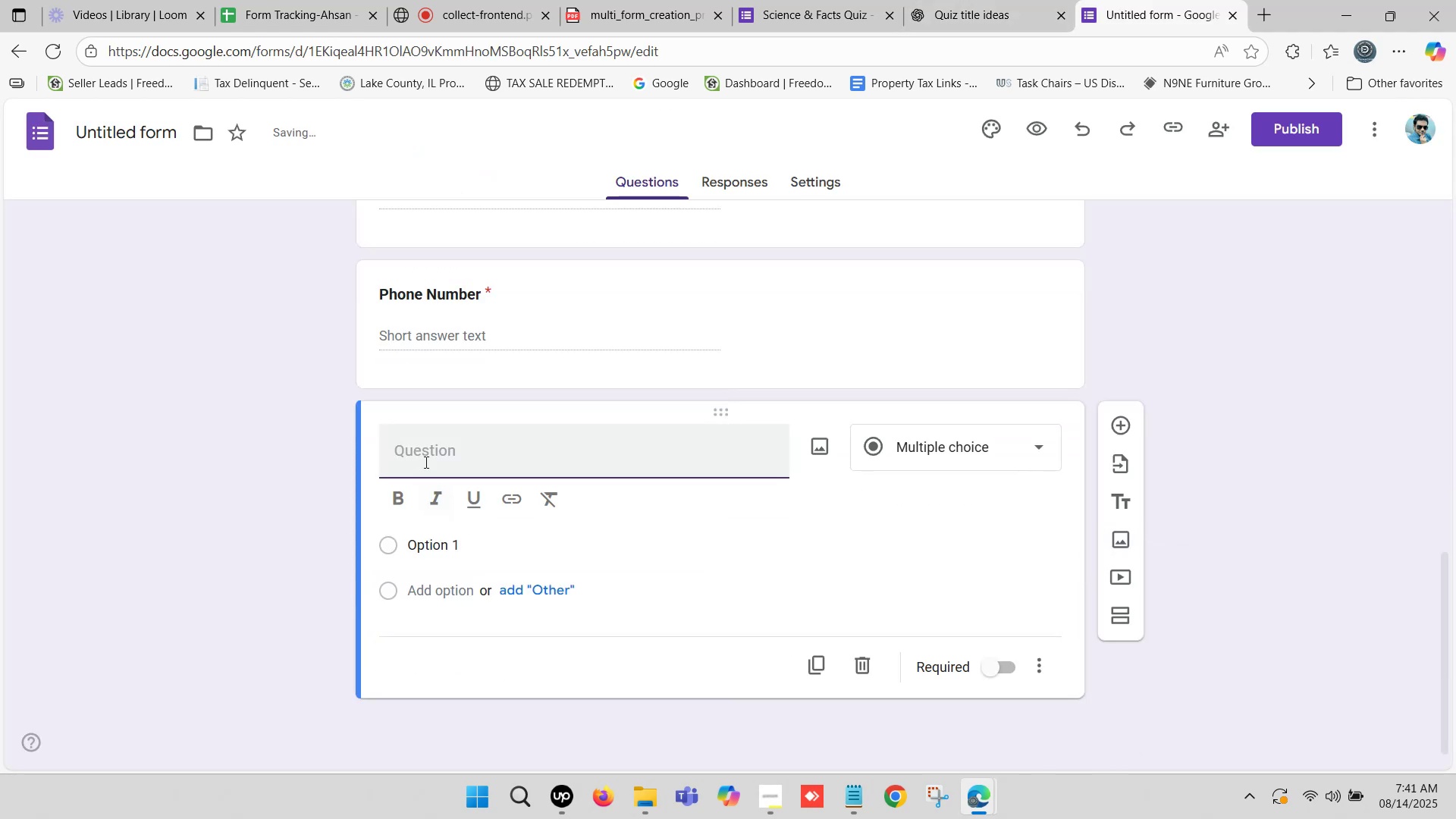 
left_click([425, 457])
 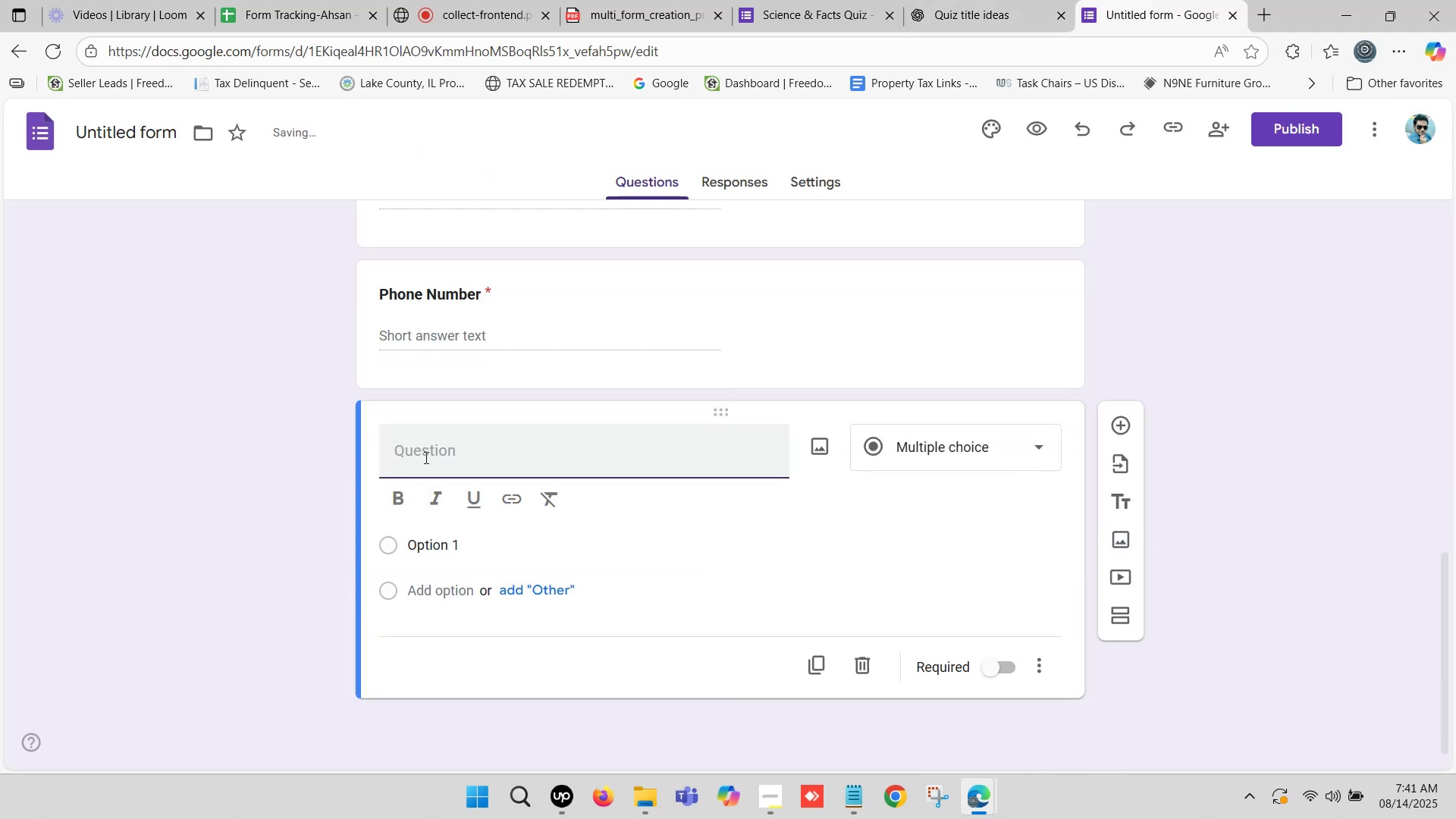 
key(Control+V)
 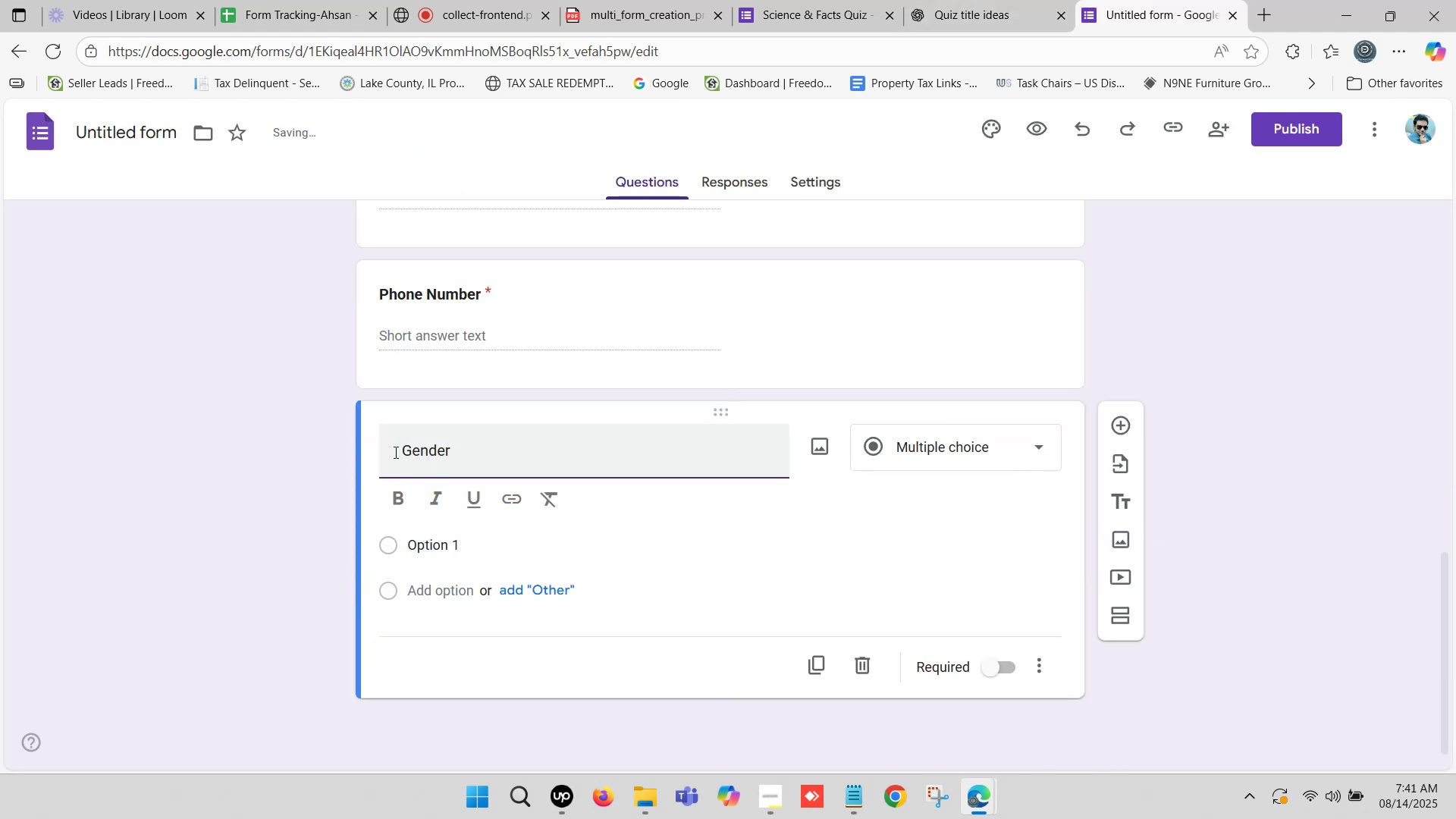 
left_click_drag(start_coordinate=[405, 445], to_coordinate=[365, 448])
 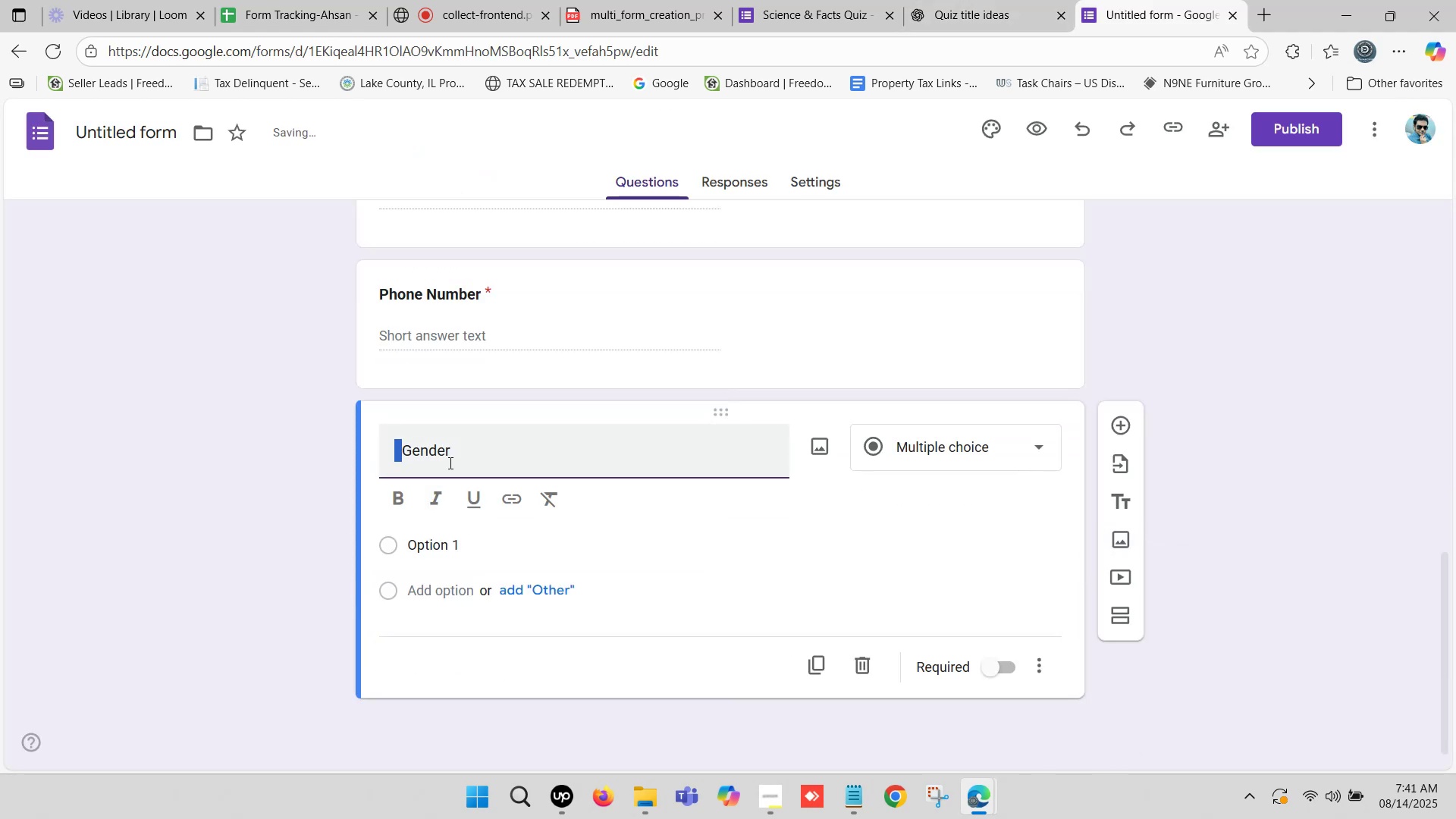 
key(Backspace)
 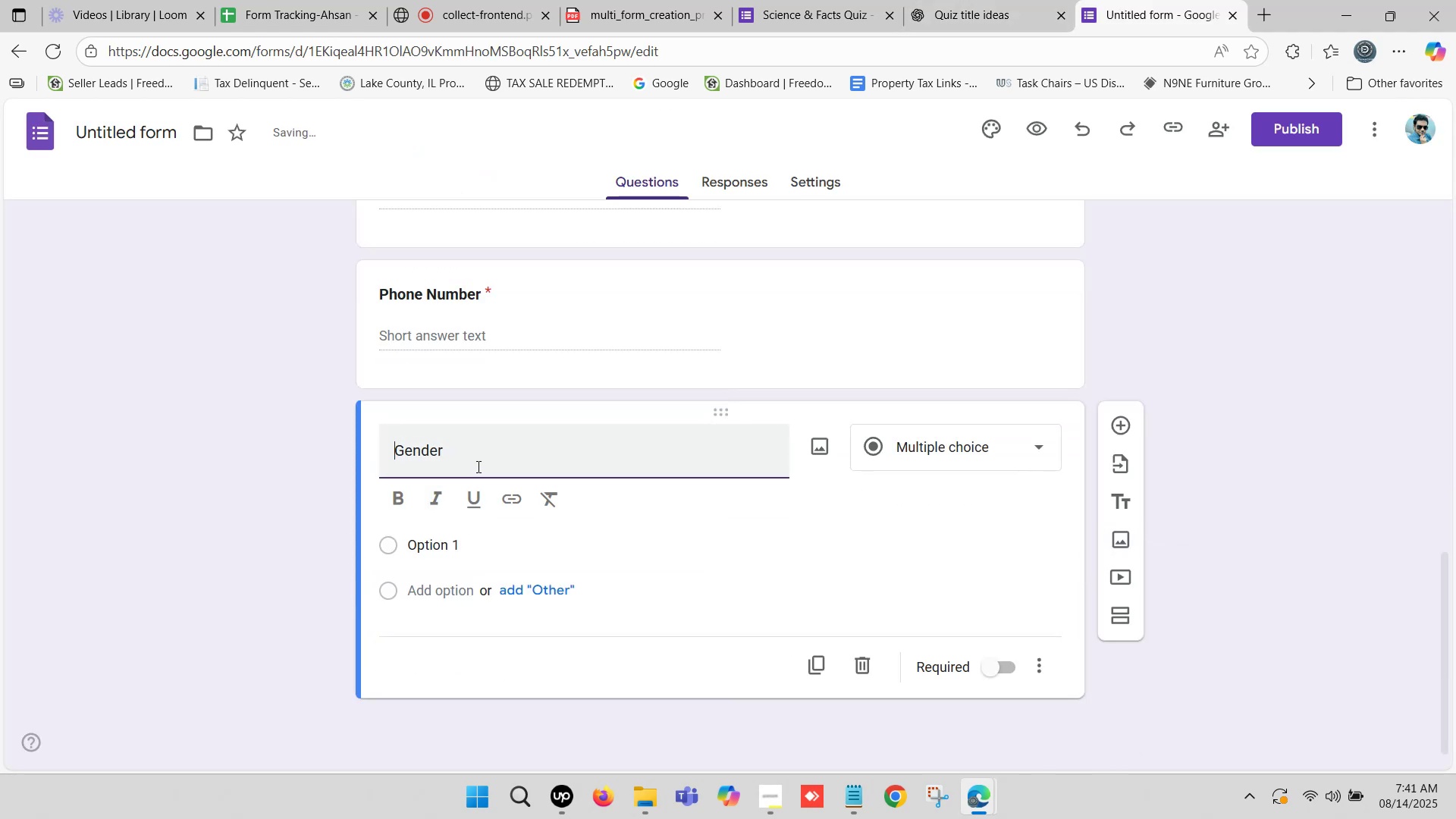 
left_click_drag(start_coordinate=[475, 447], to_coordinate=[510, 447])
 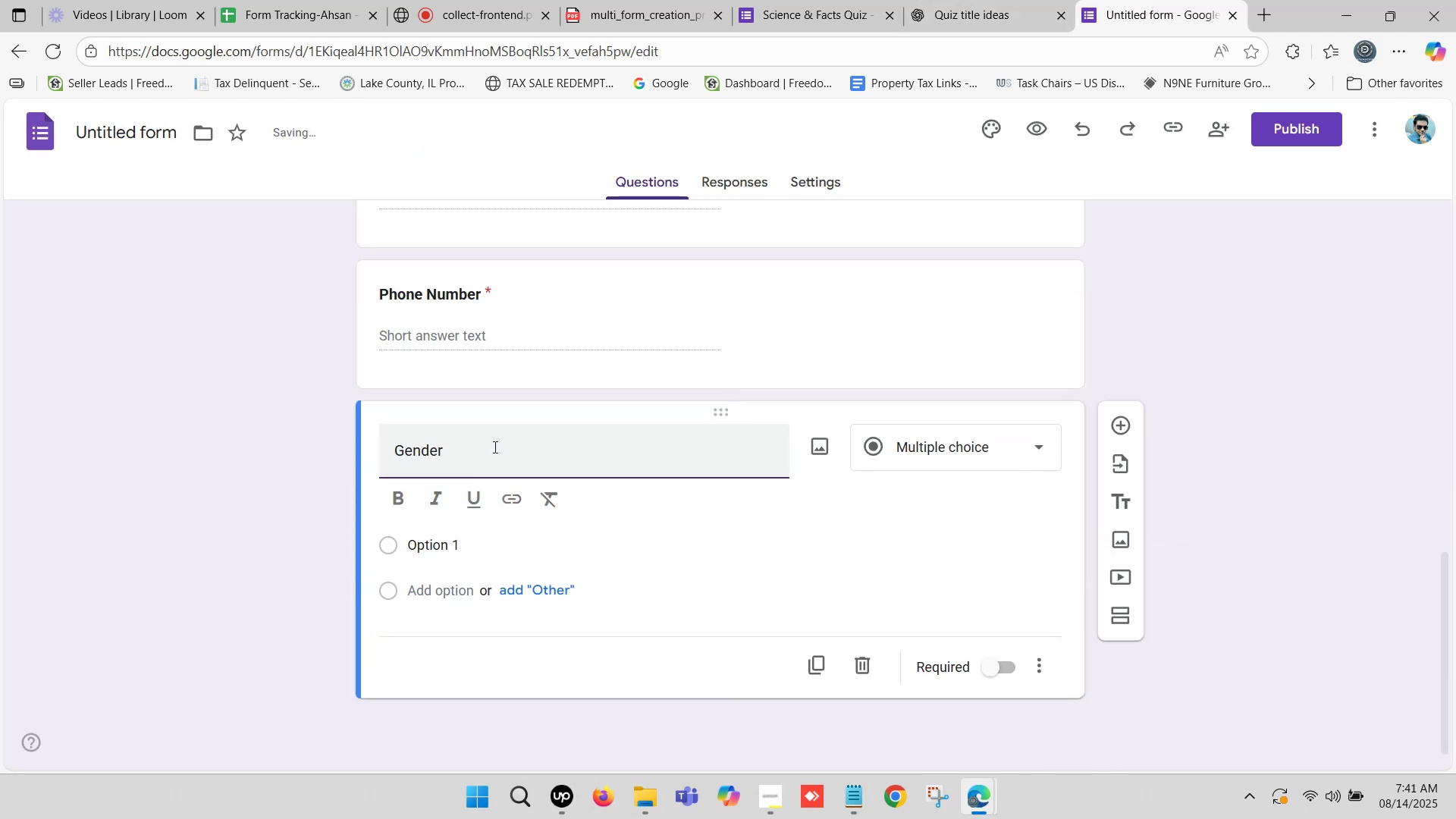 
key(Backspace)
 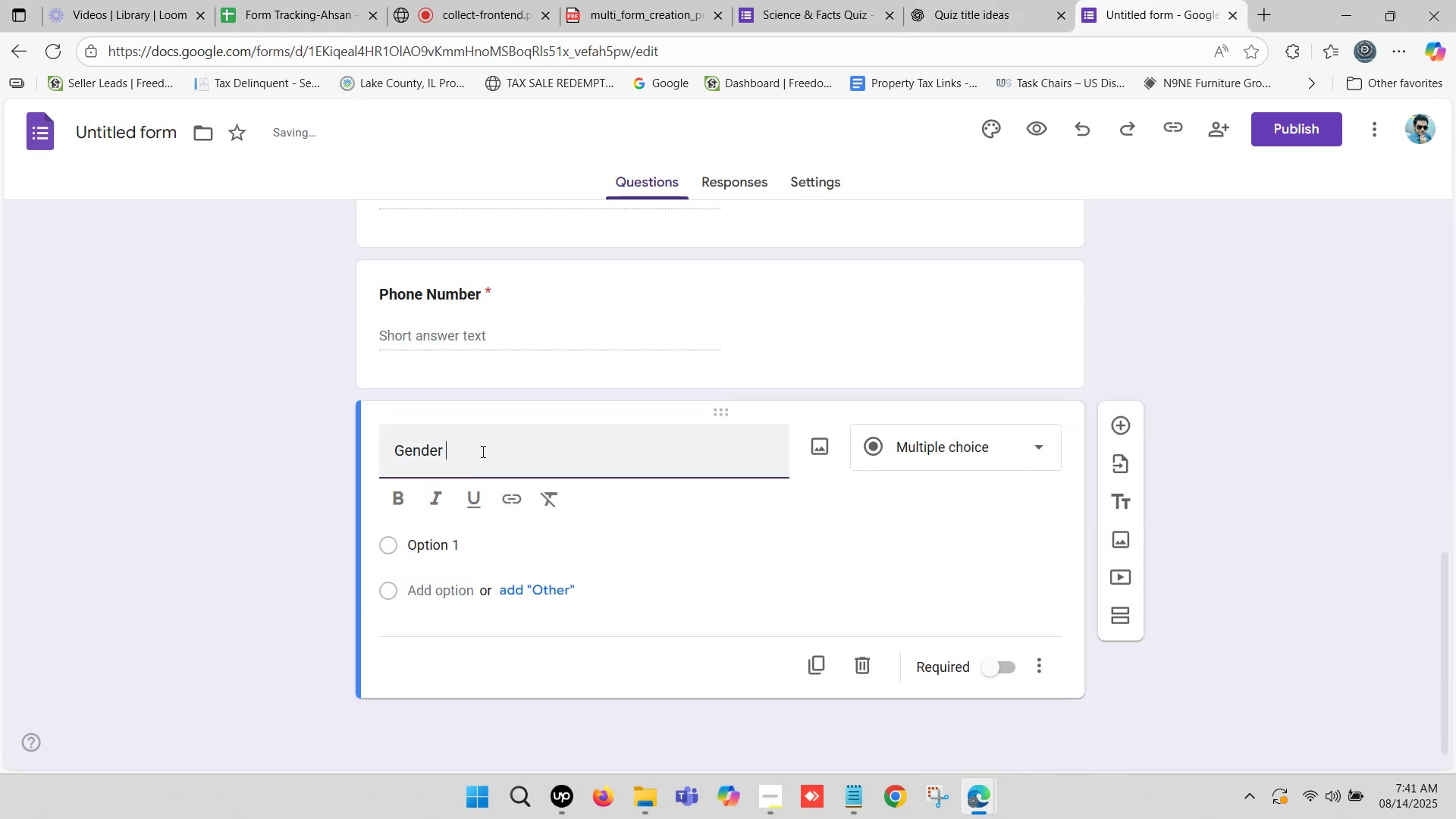 
key(Backspace)
 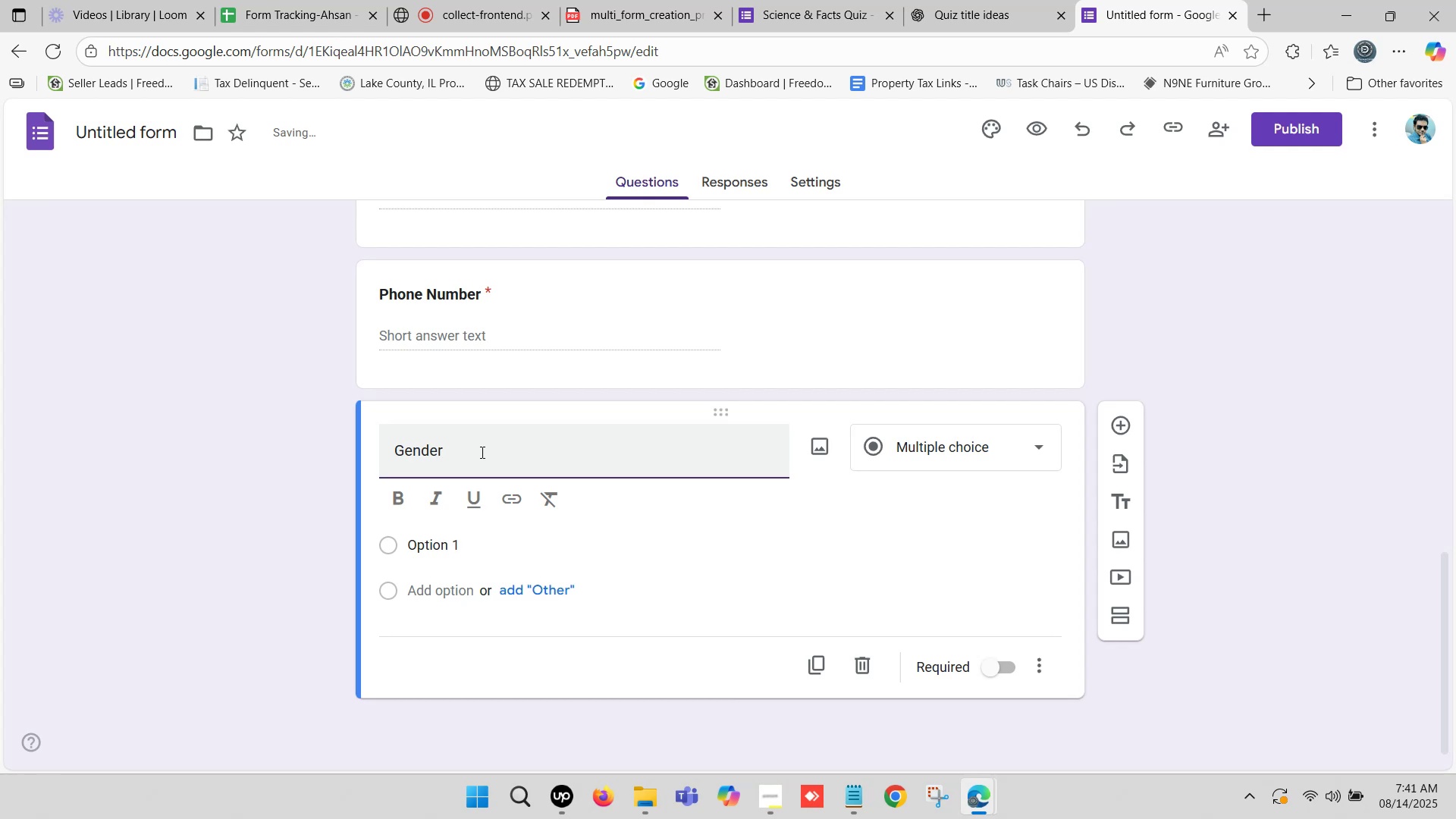 
left_click_drag(start_coordinate=[479, 452], to_coordinate=[268, 454])
 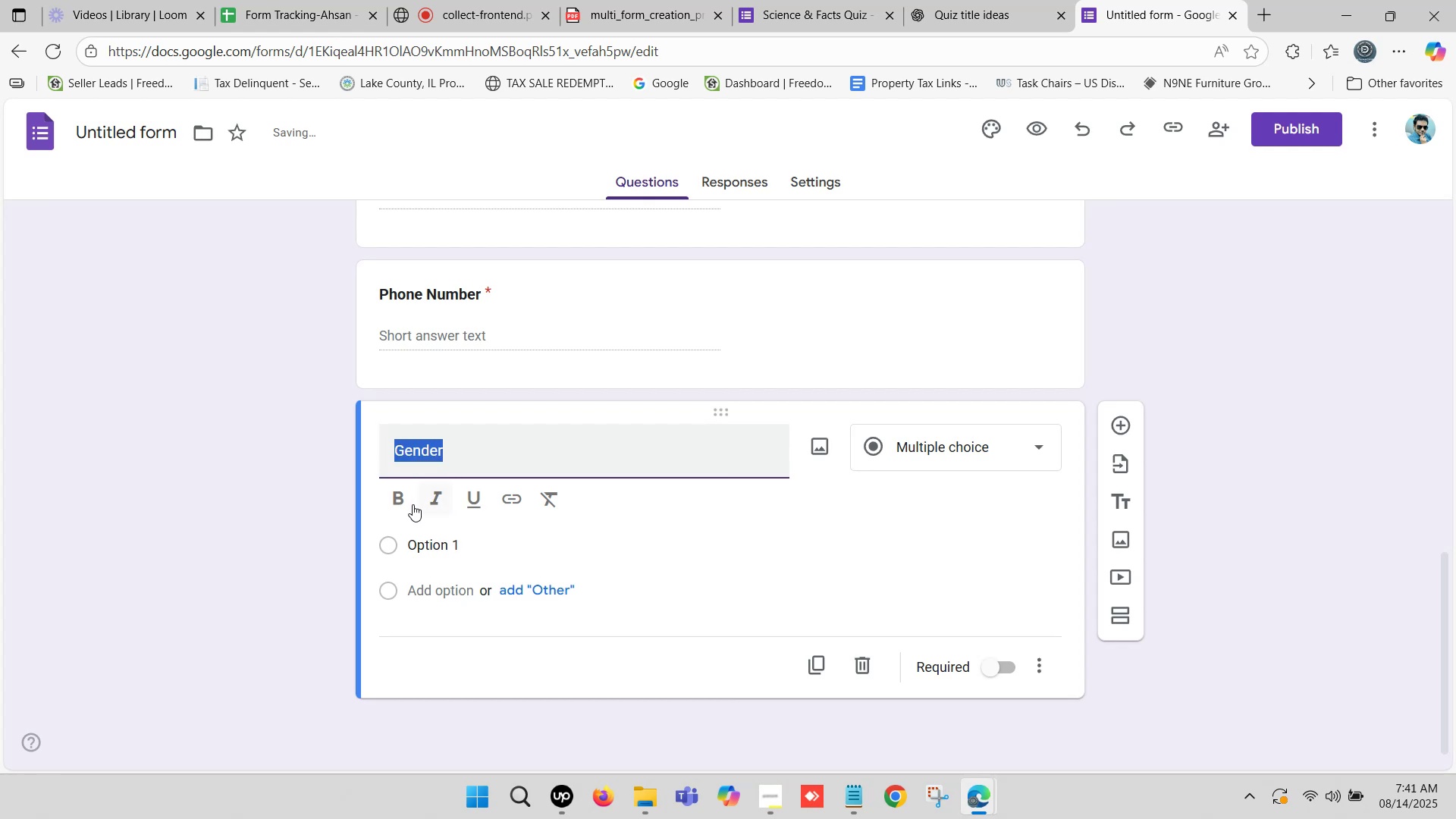 
left_click([402, 500])
 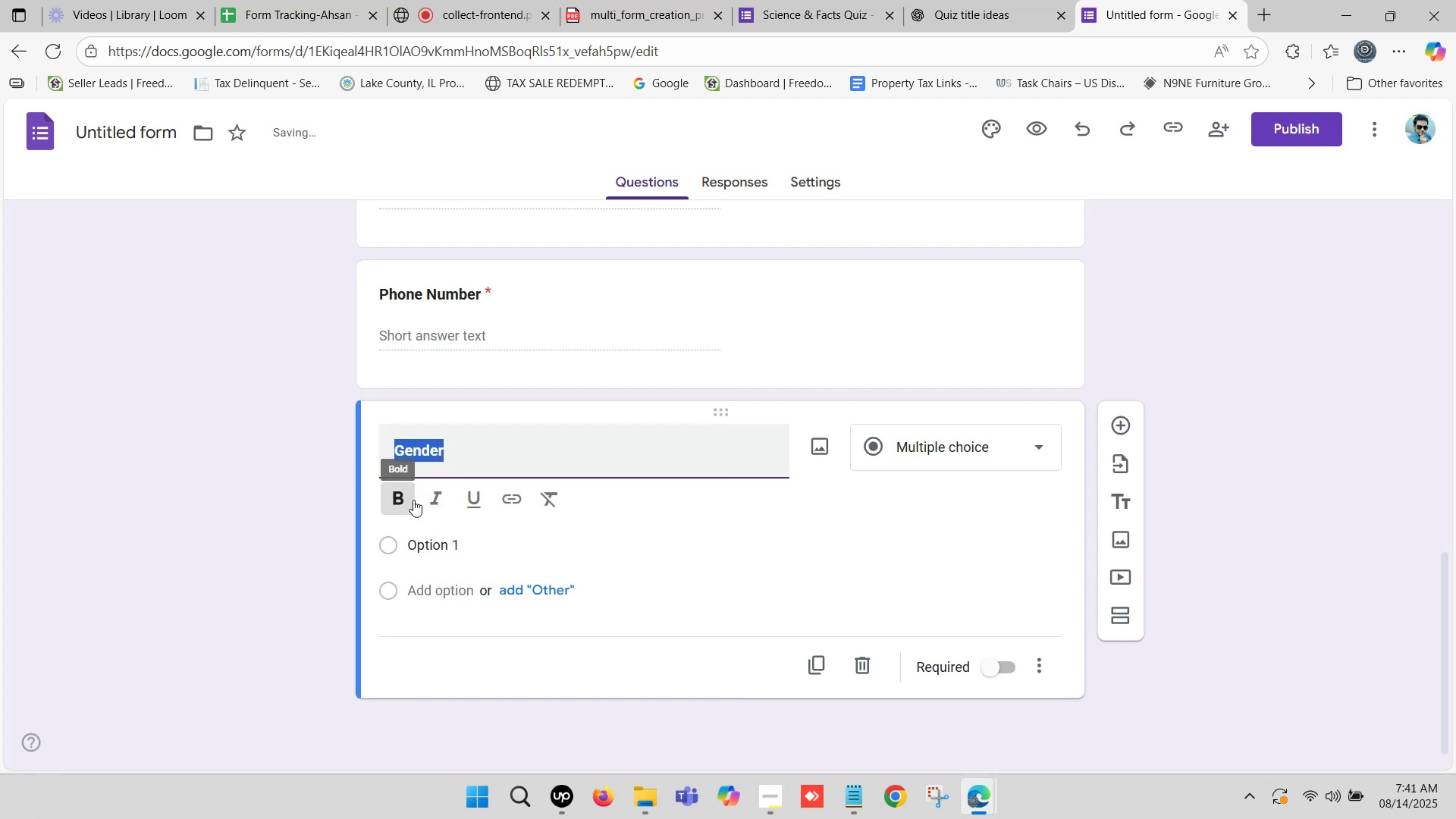 
scroll: coordinate [551, 460], scroll_direction: down, amount: 3.0
 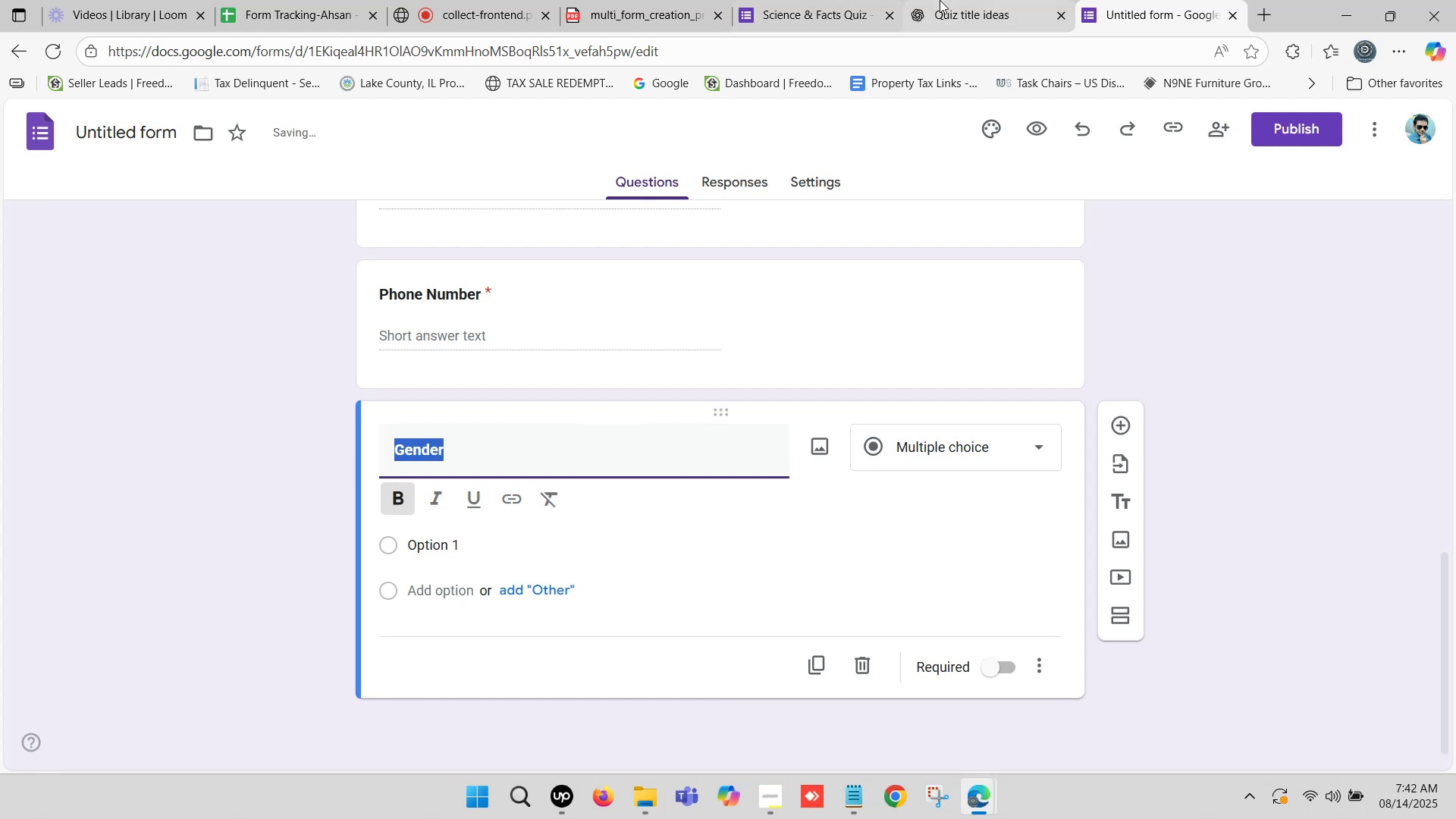 
left_click([946, 0])
 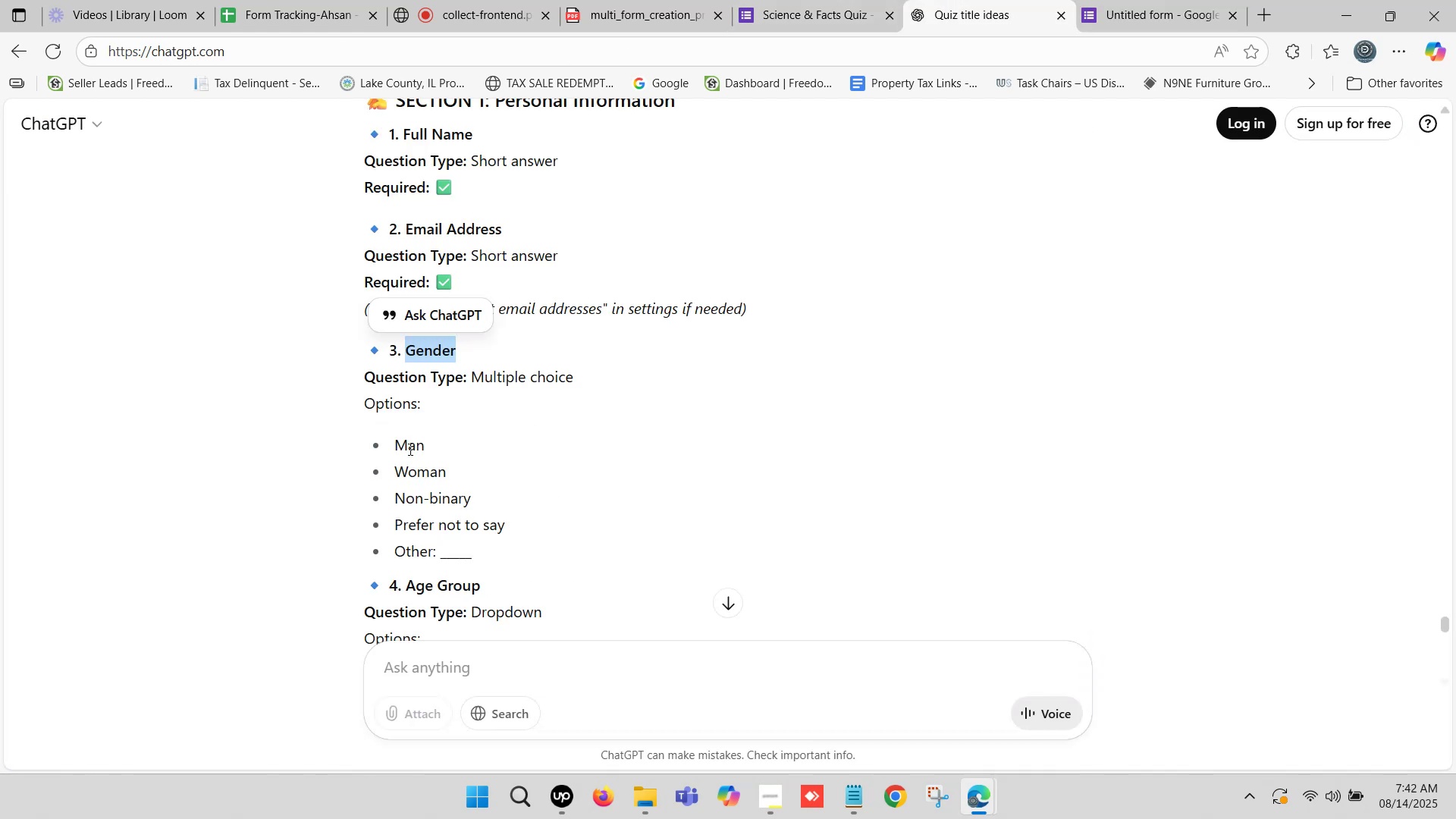 
left_click_drag(start_coordinate=[398, 440], to_coordinate=[423, 448])
 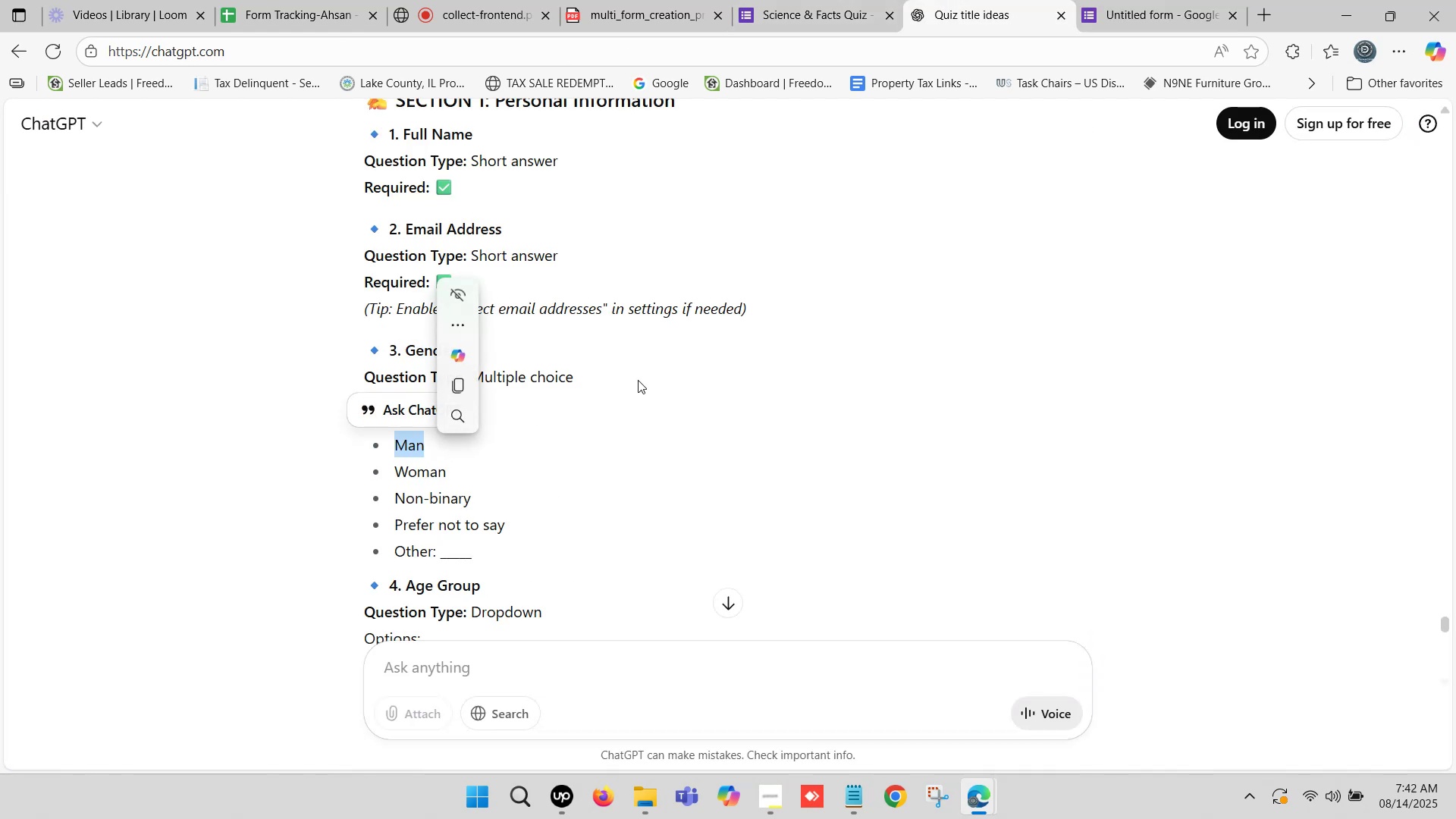 
key(Control+ControlLeft)
 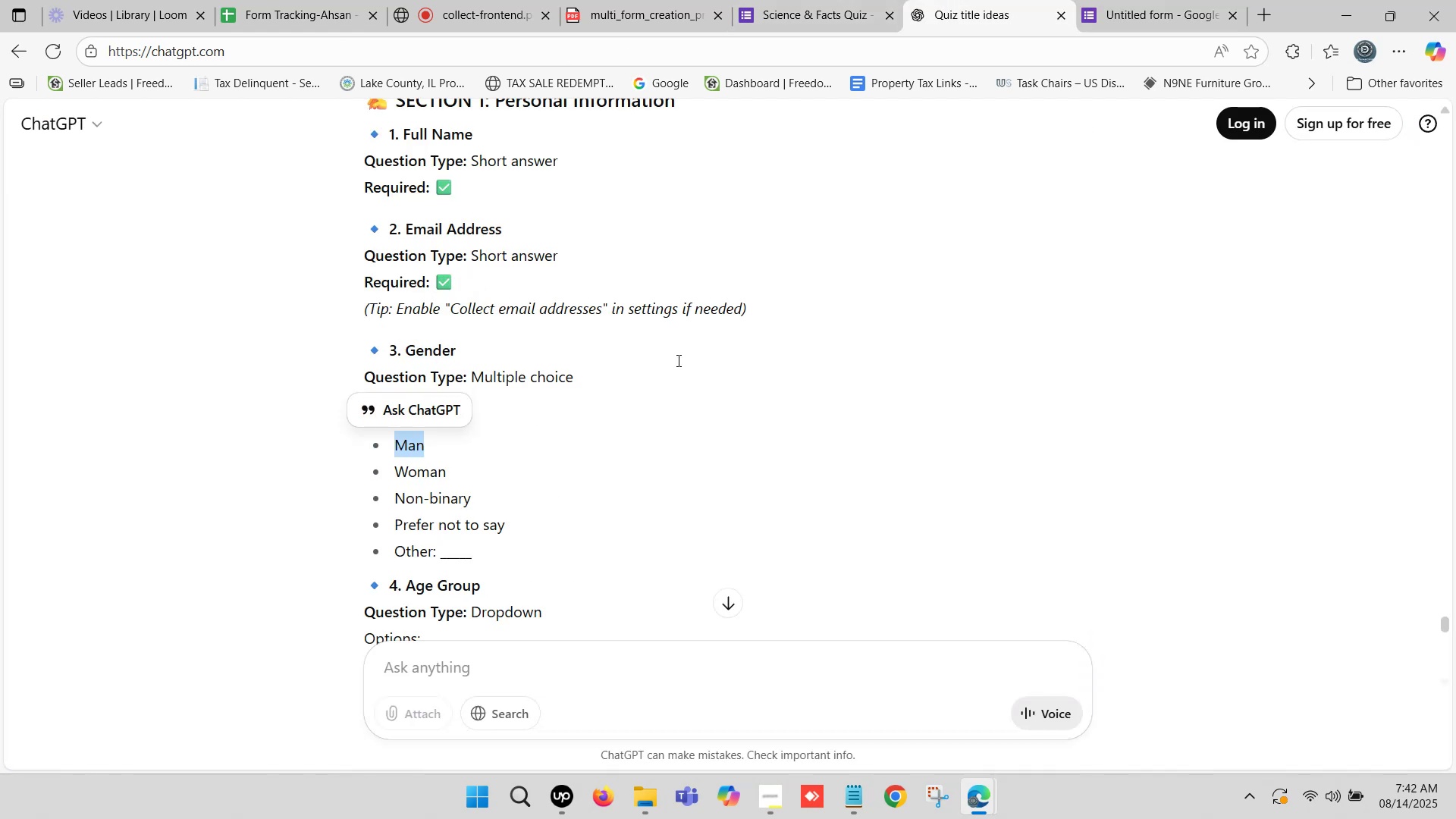 
key(Control+C)
 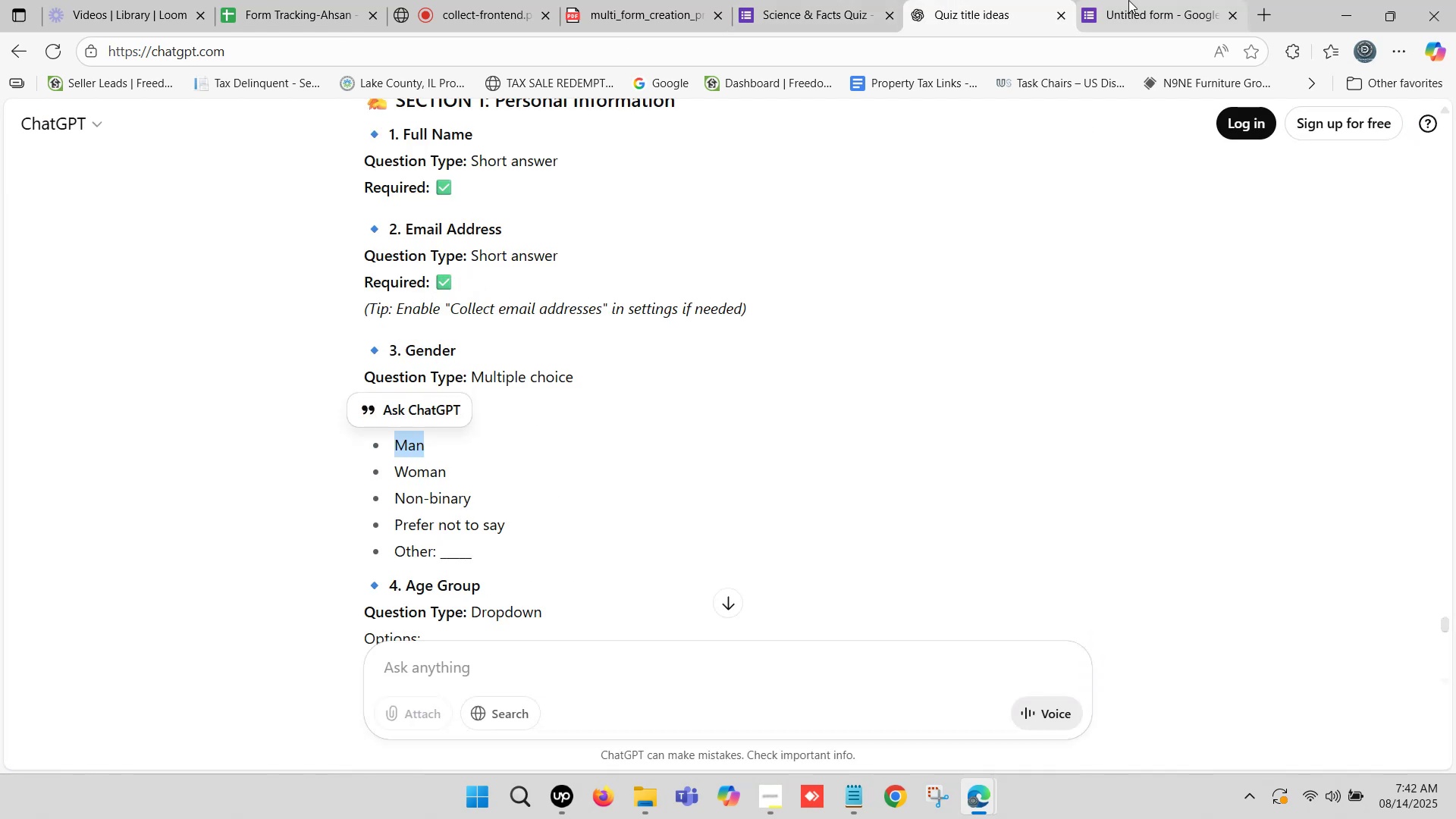 
left_click([1136, 0])
 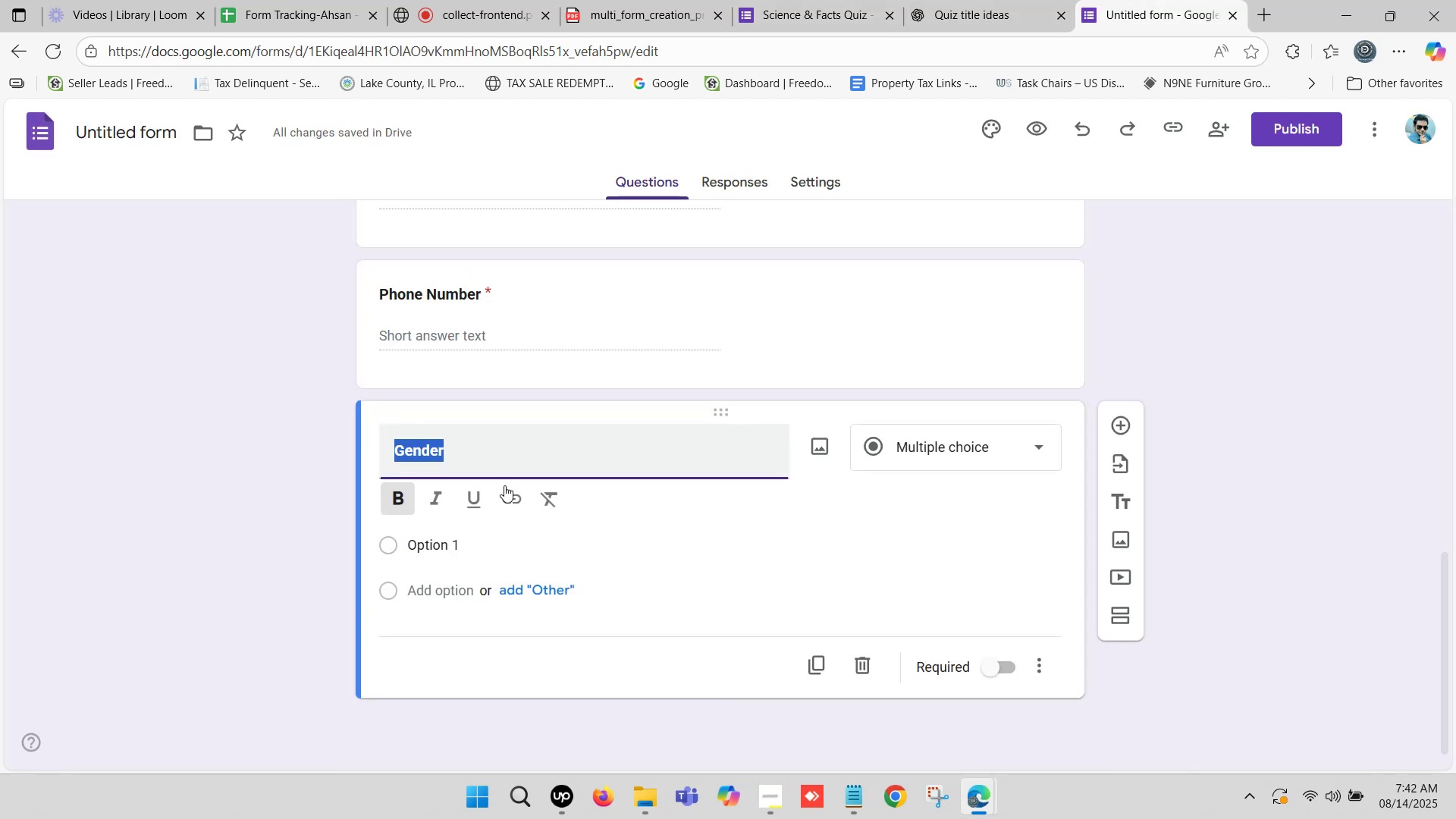 
scroll: coordinate [516, 478], scroll_direction: down, amount: 1.0
 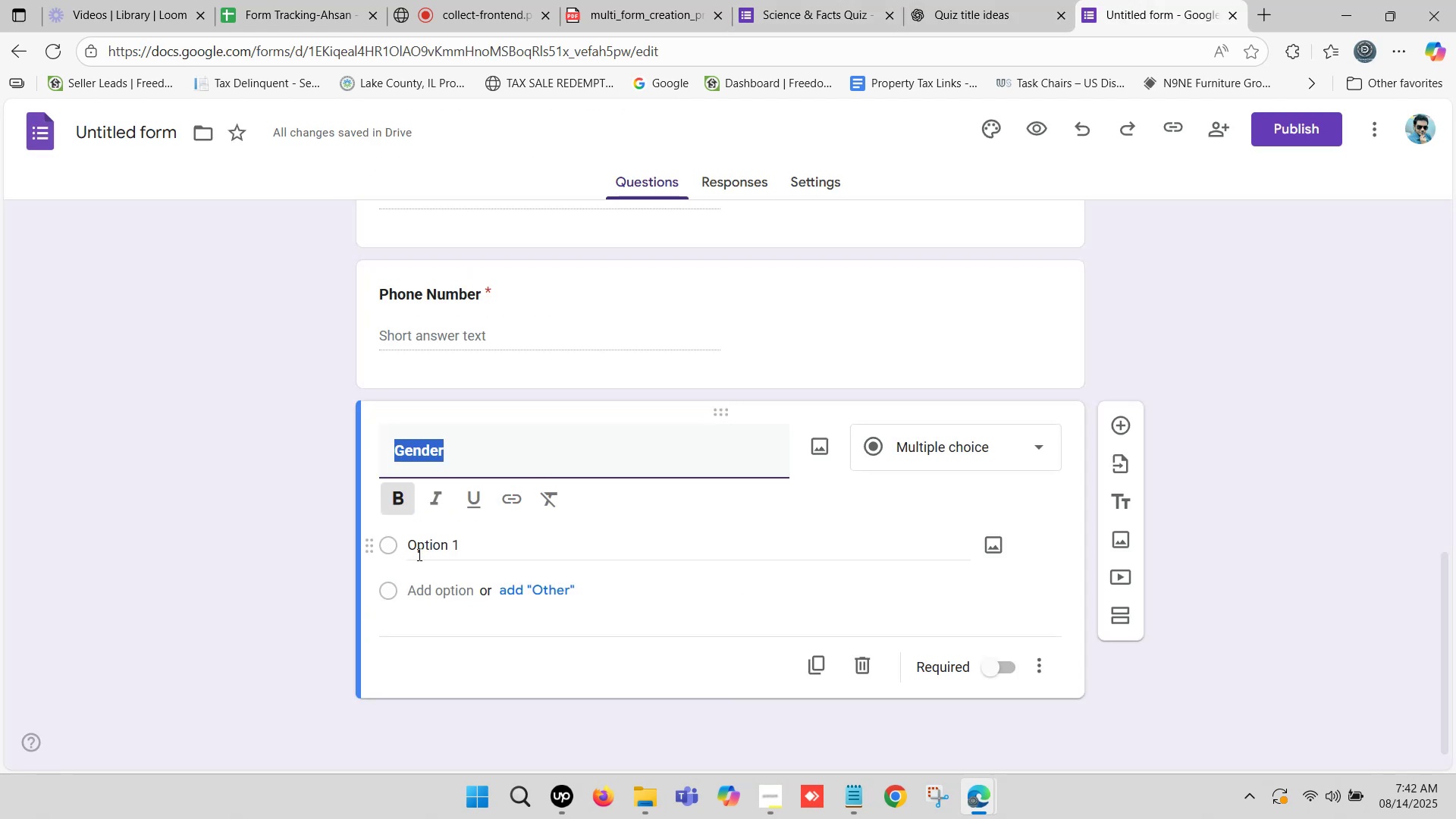 
left_click_drag(start_coordinate=[428, 544], to_coordinate=[463, 544])
 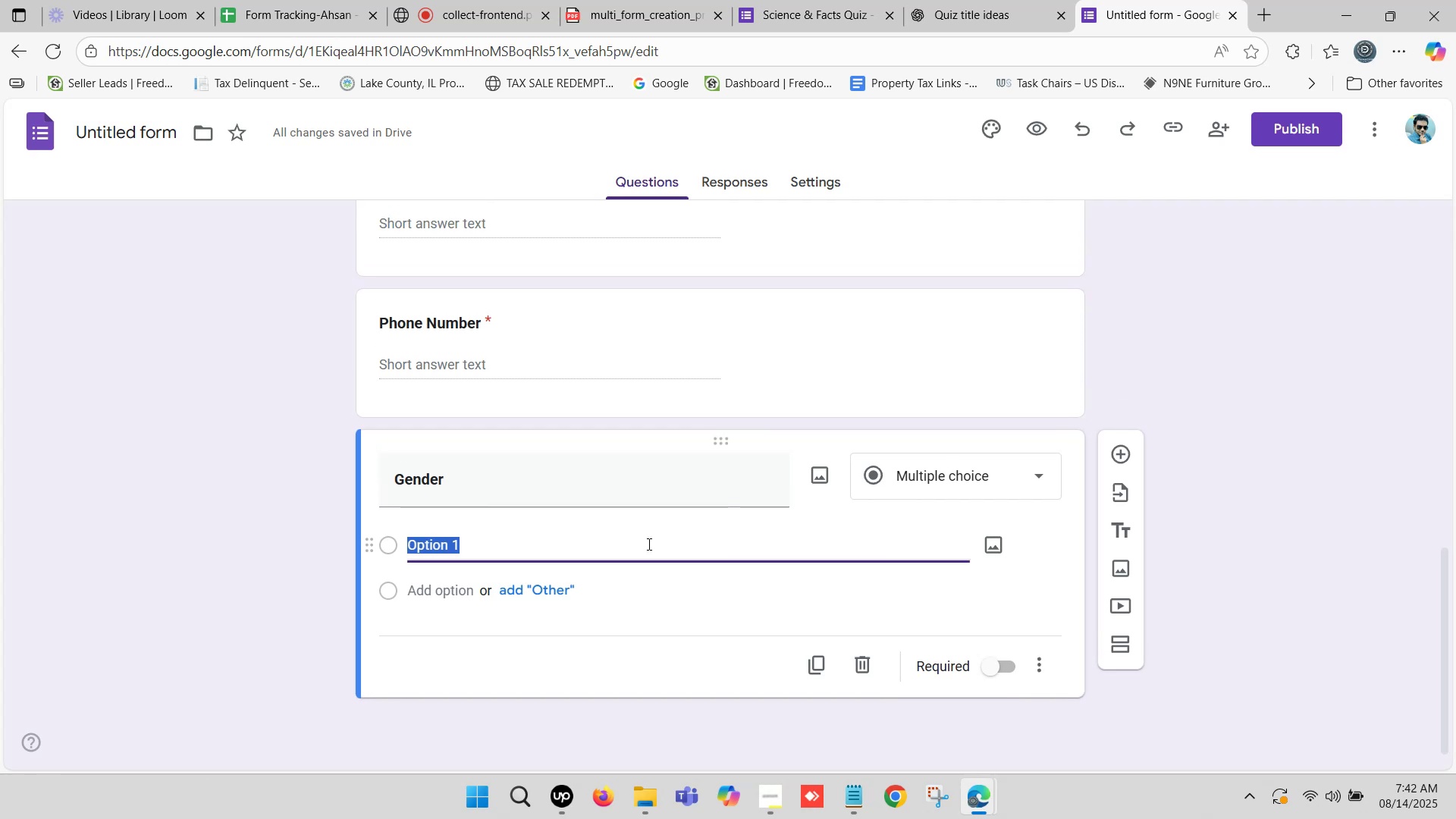 
key(Control+V)
 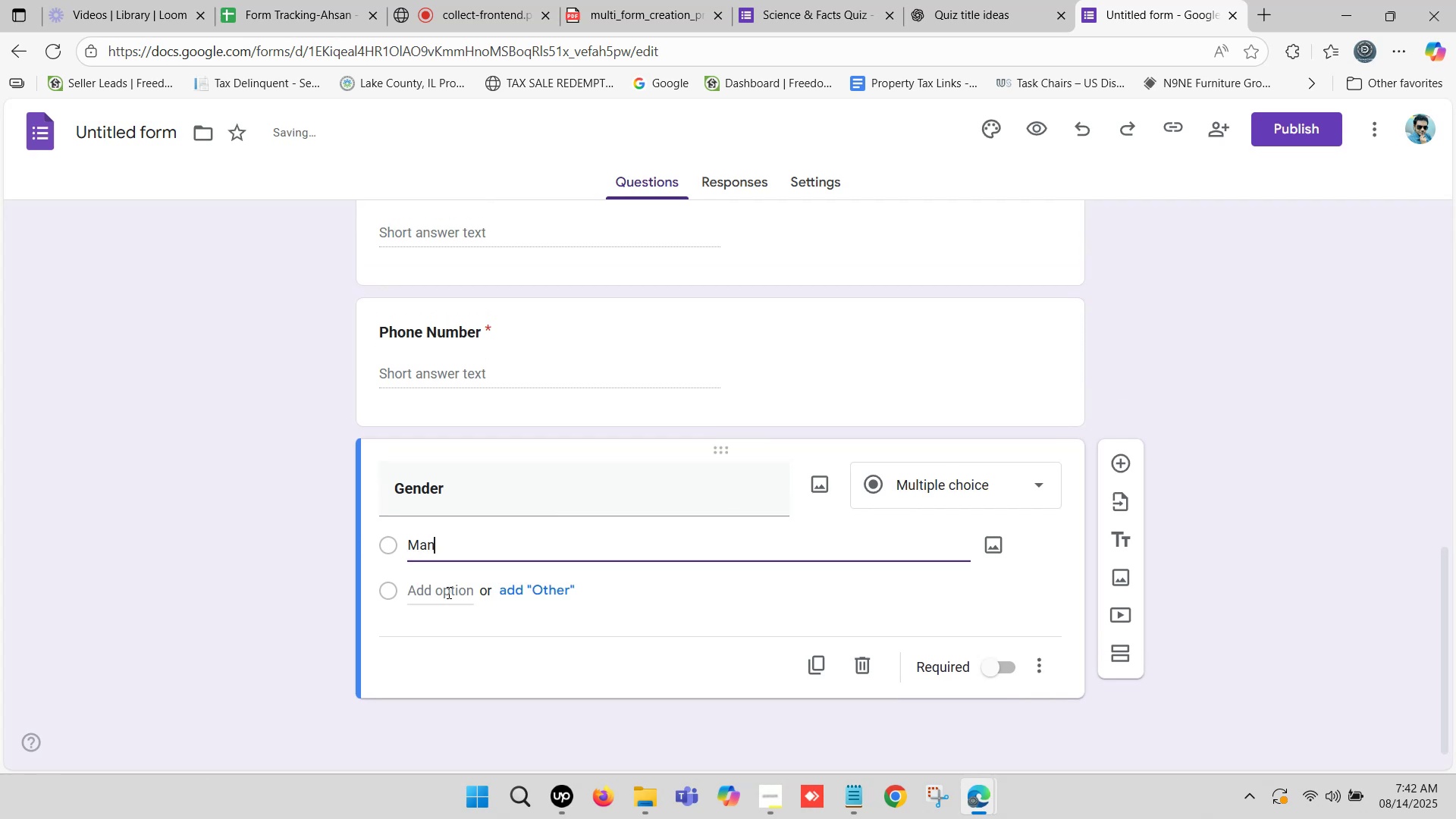 
left_click([447, 592])
 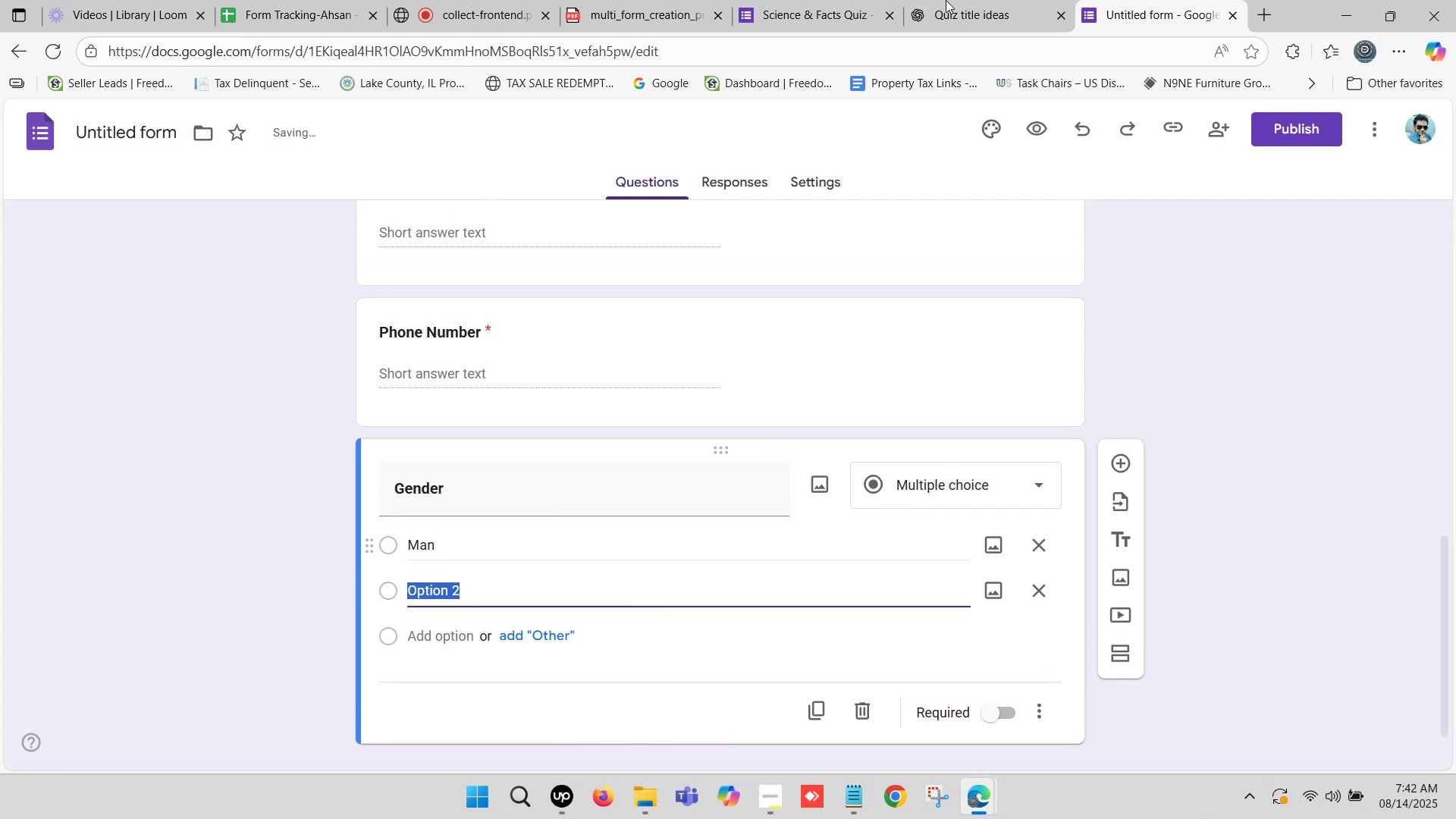 
left_click([937, 0])
 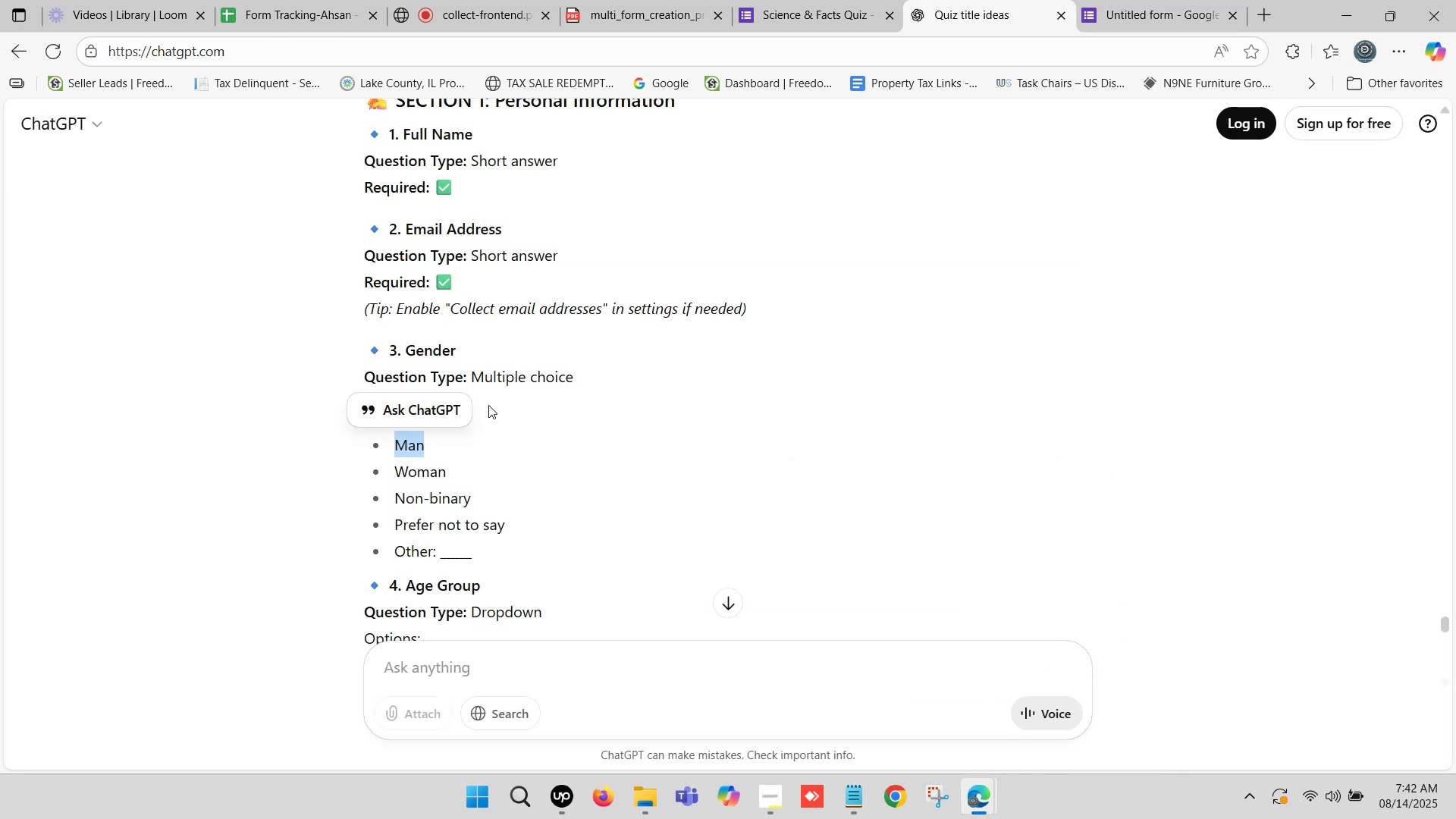 
scroll: coordinate [470, 428], scroll_direction: down, amount: 1.0
 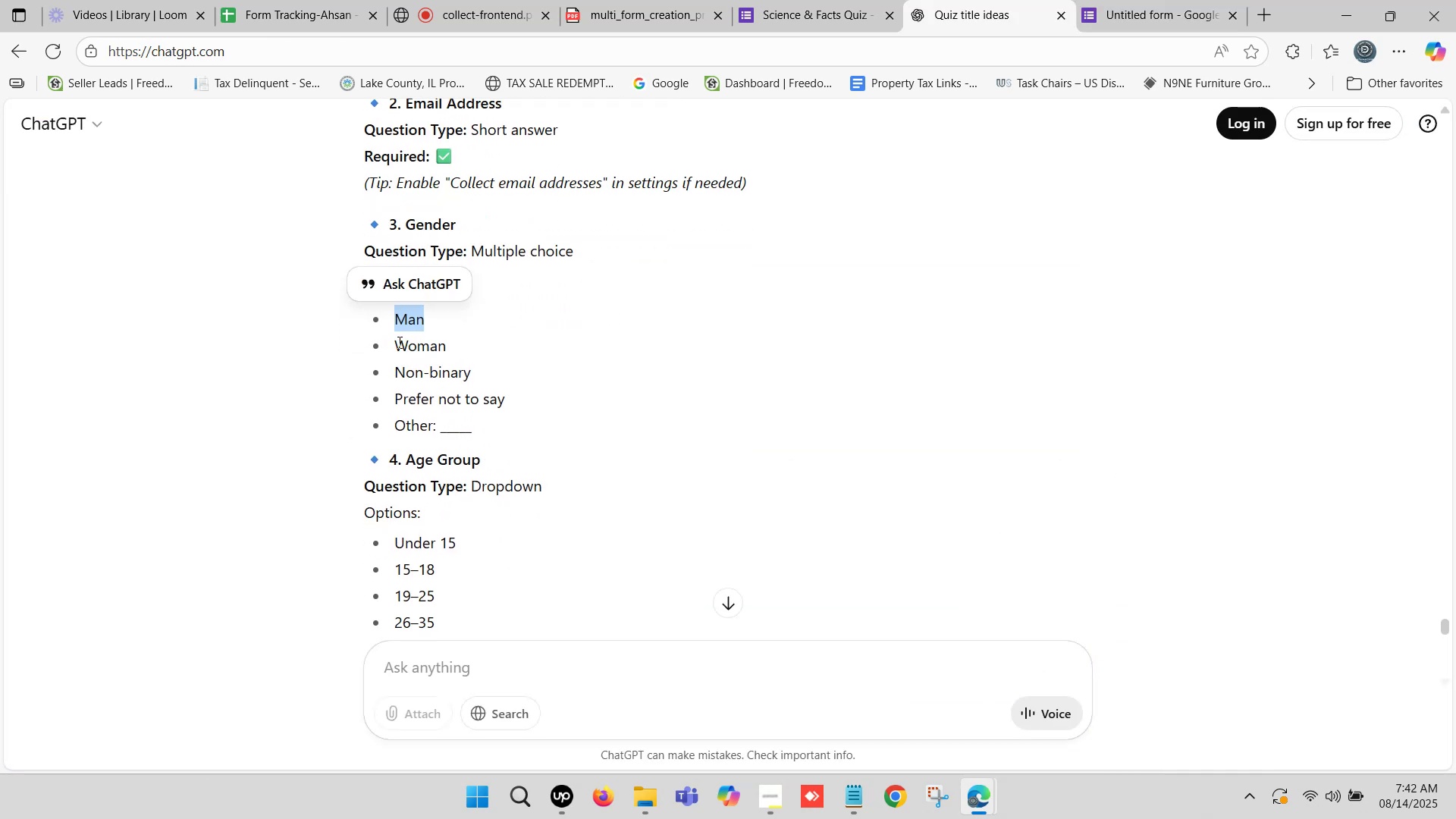 
left_click_drag(start_coordinate=[397, 341], to_coordinate=[449, 353])
 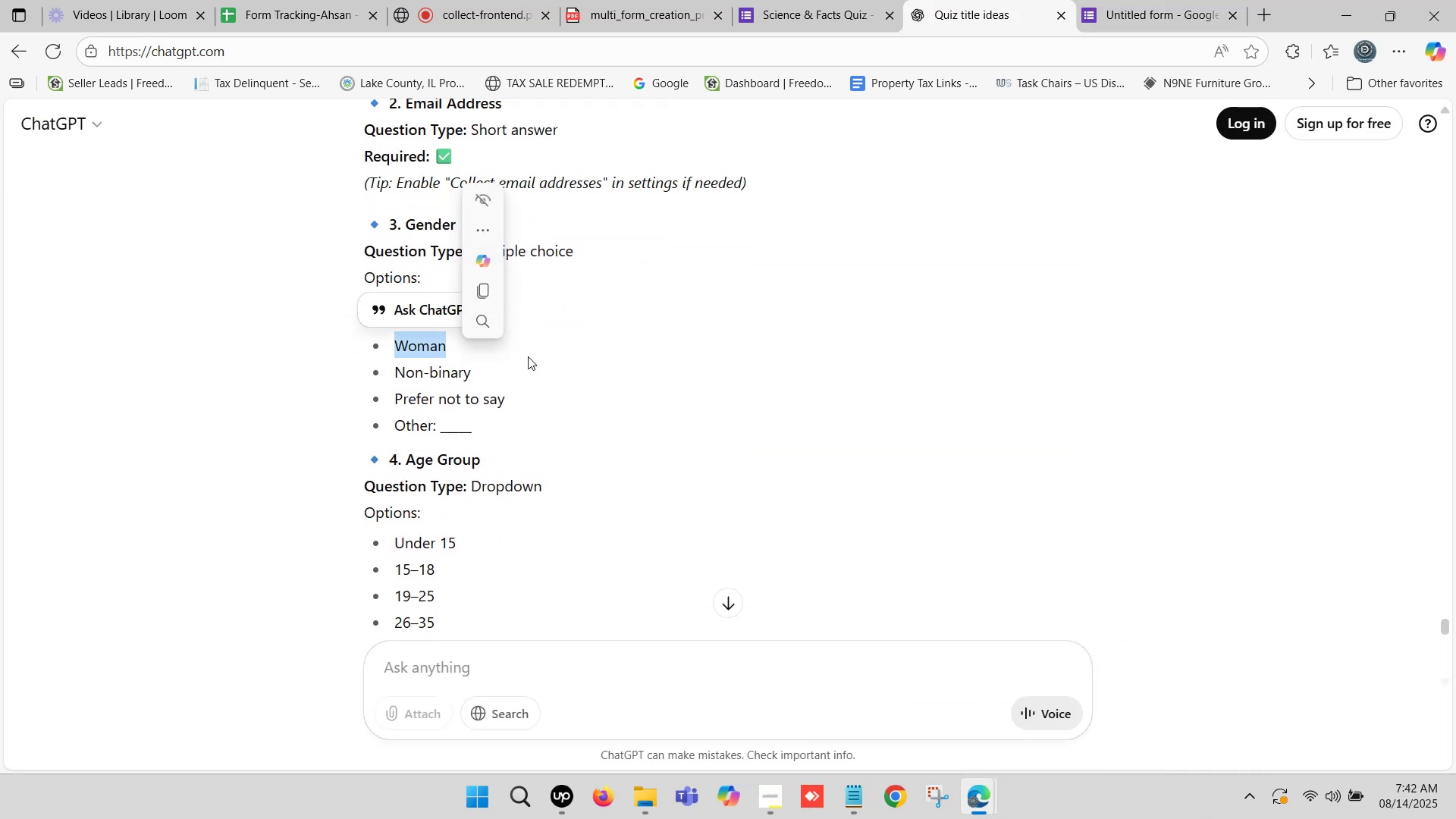 
key(Control+C)
 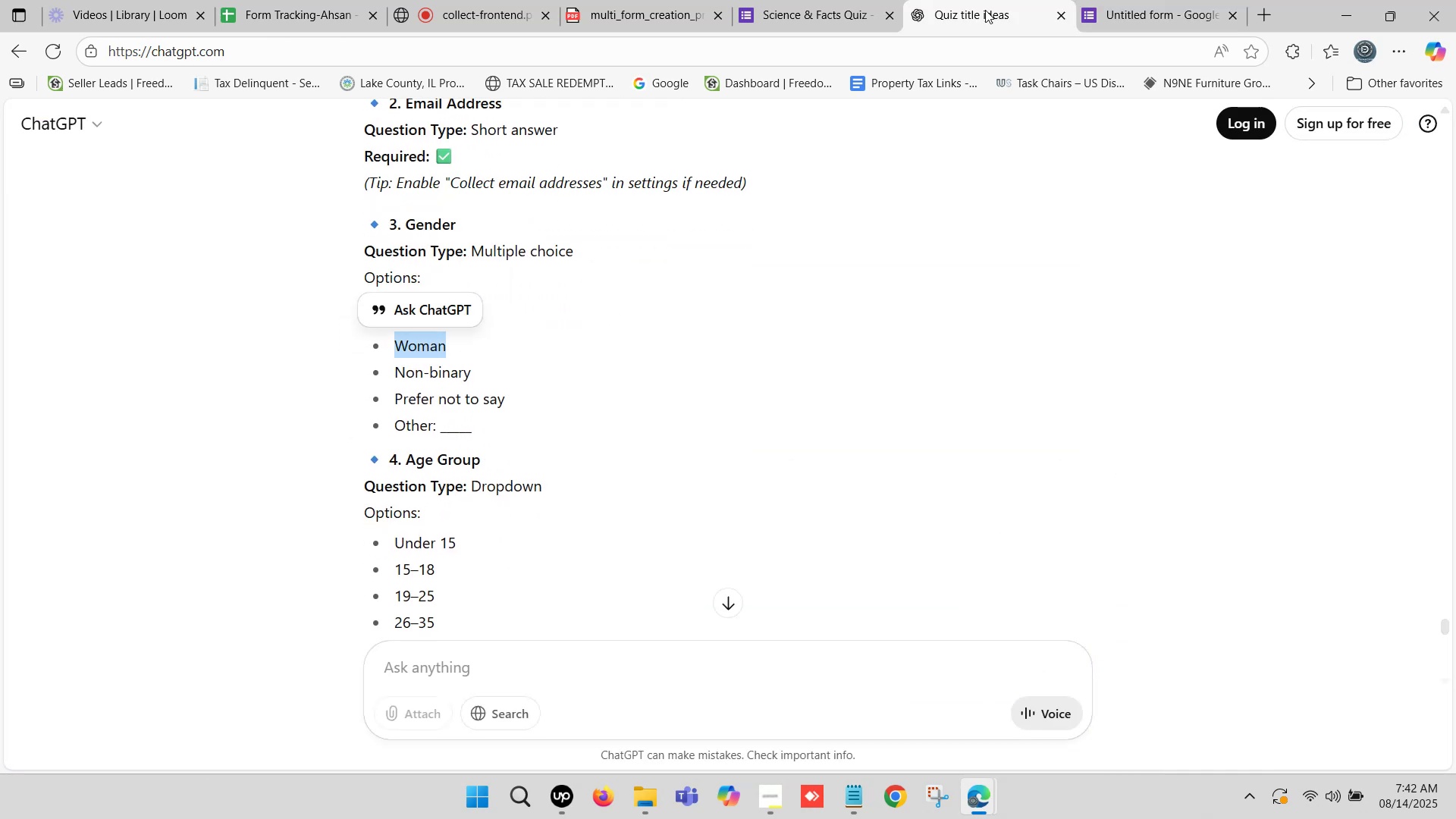 
left_click([1156, 0])
 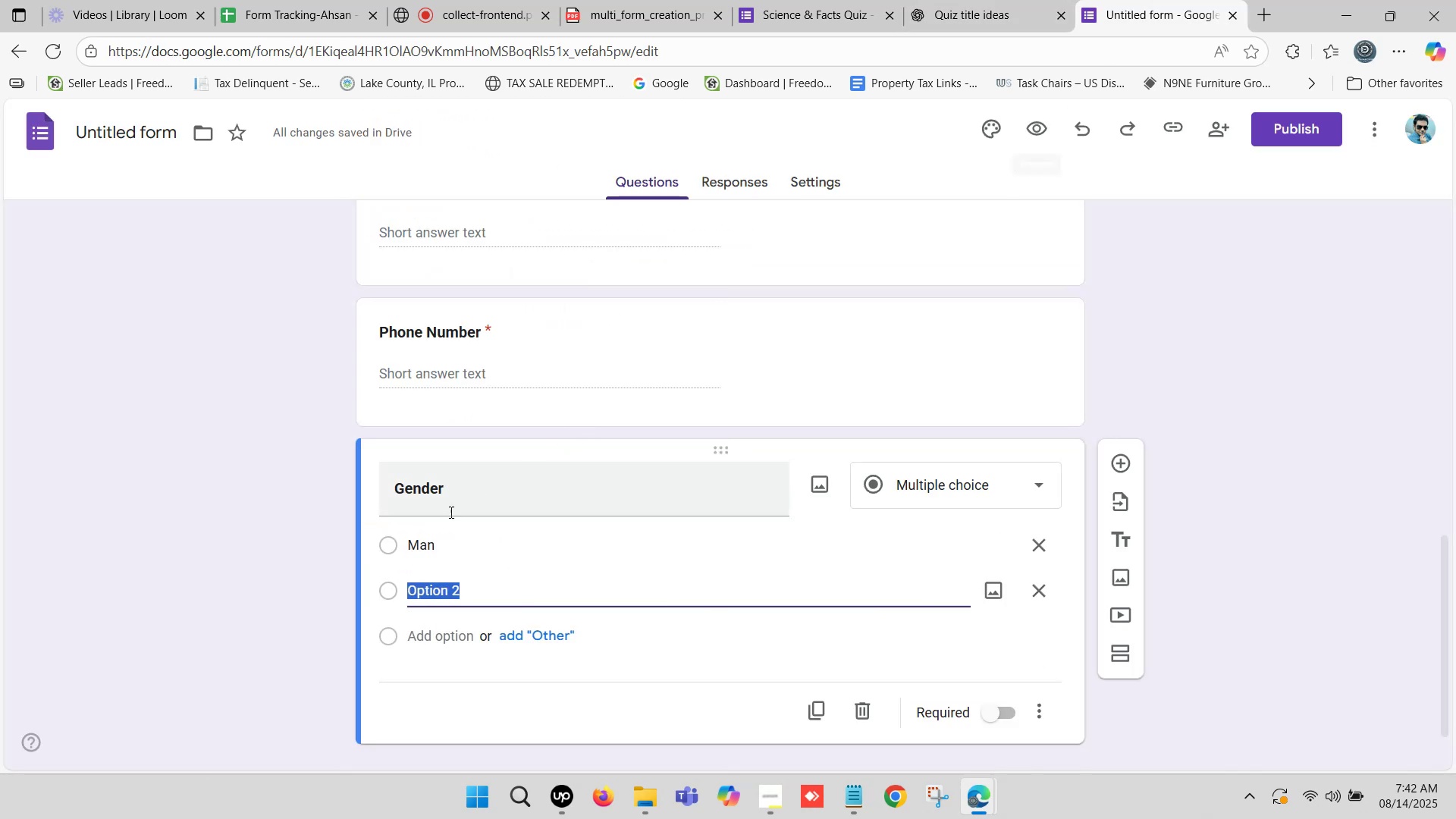 
key(Control+V)
 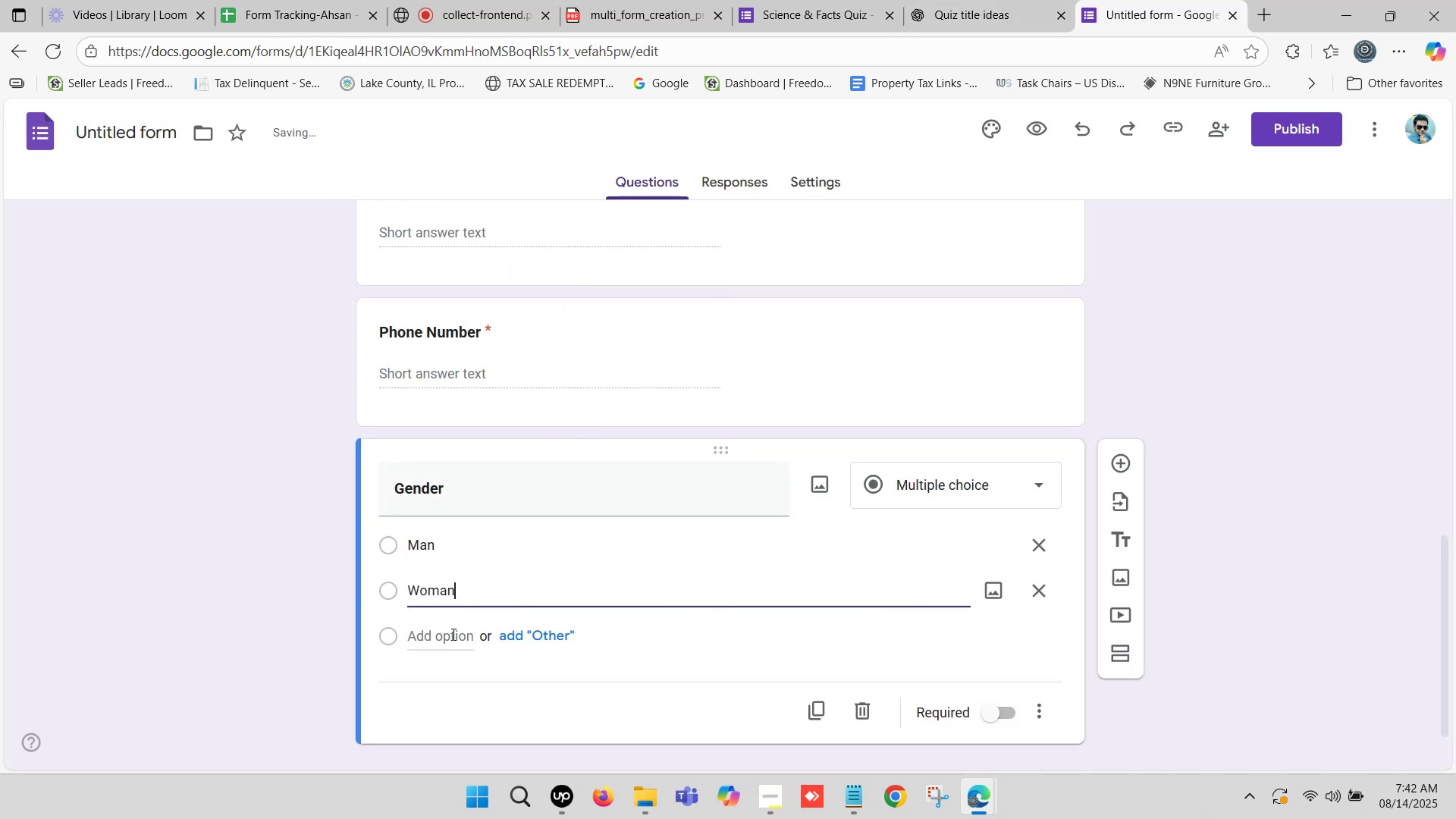 
left_click([448, 634])
 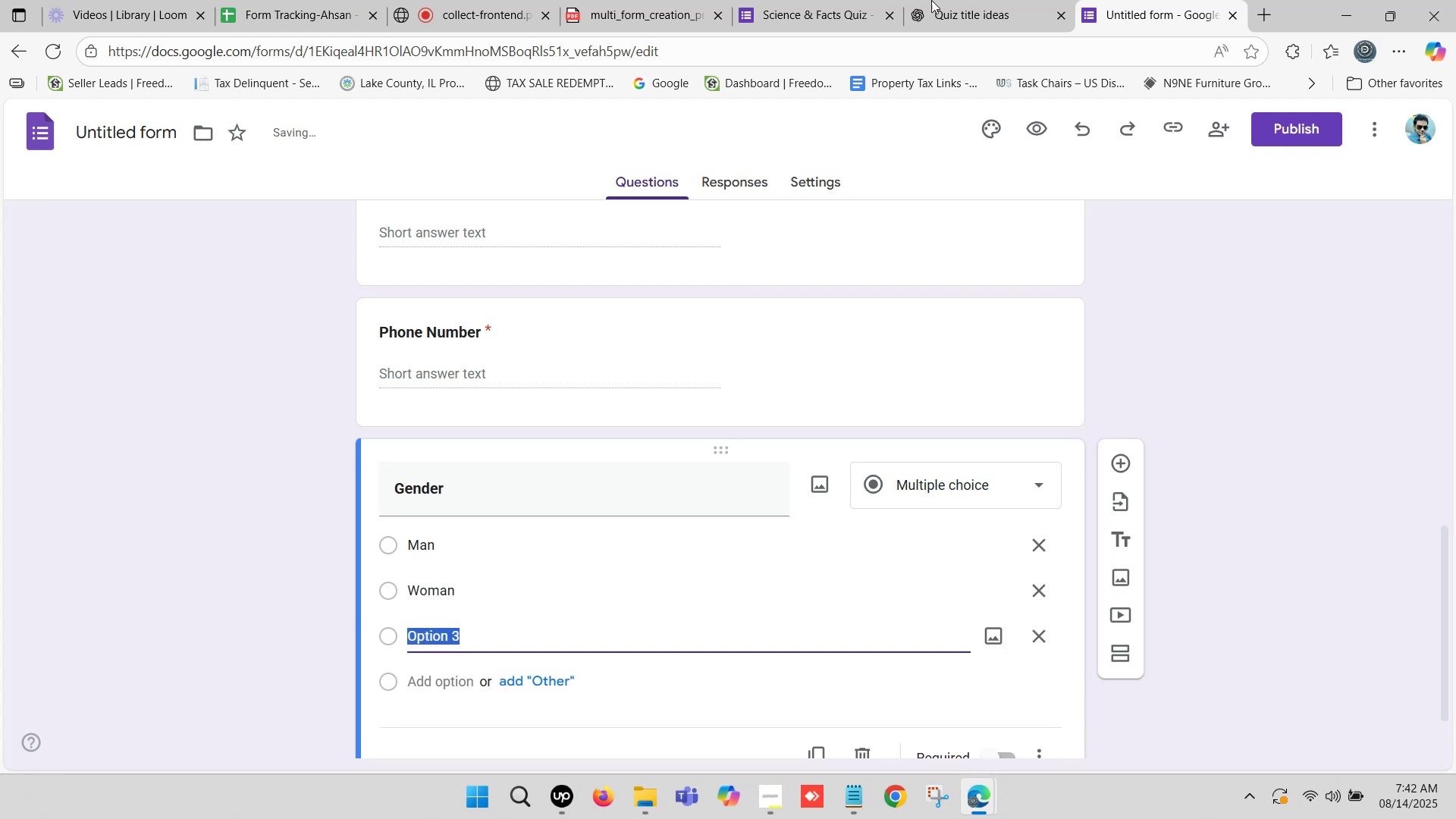 
left_click([978, 0])
 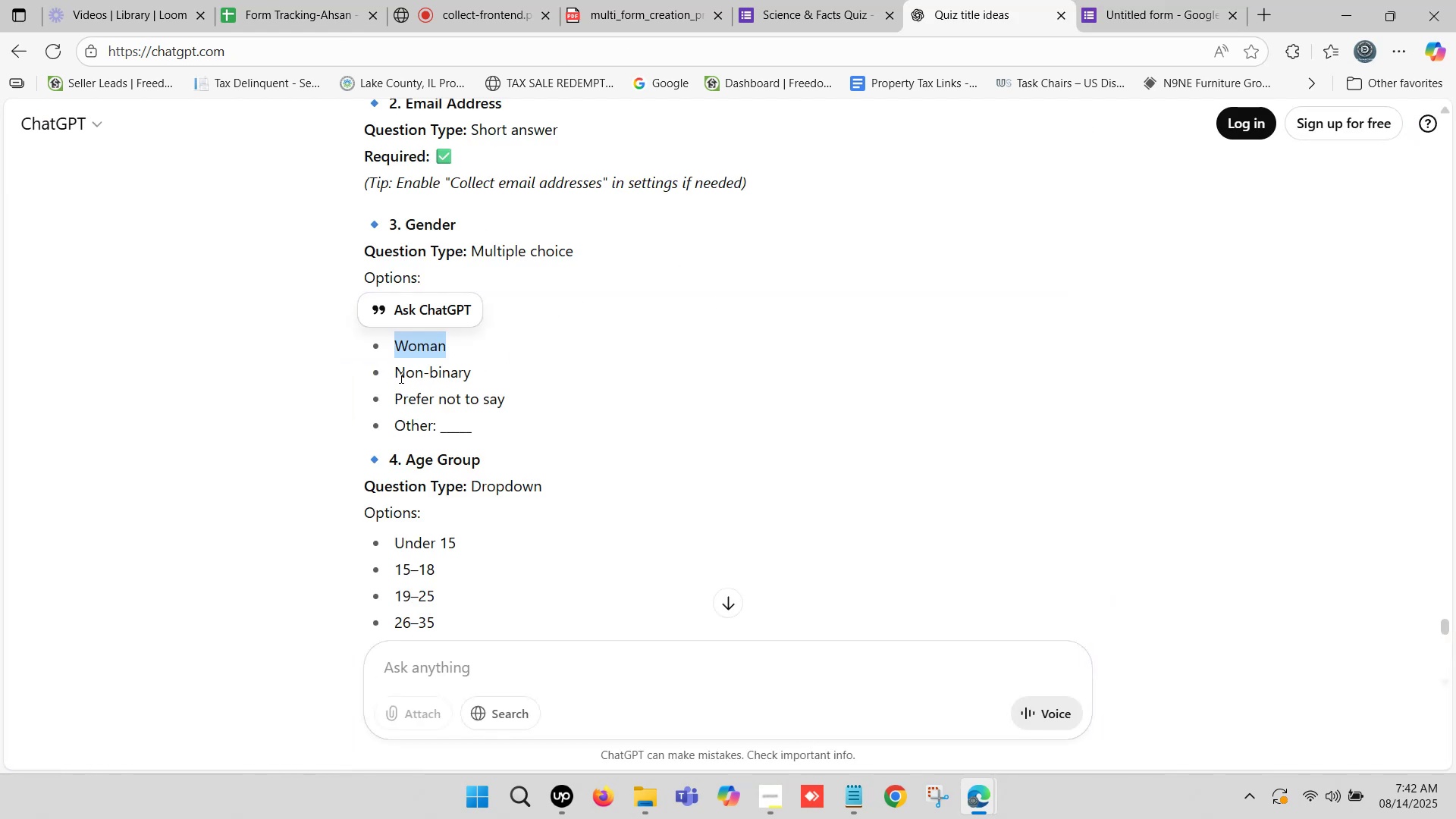 
left_click_drag(start_coordinate=[395, 370], to_coordinate=[466, 370])
 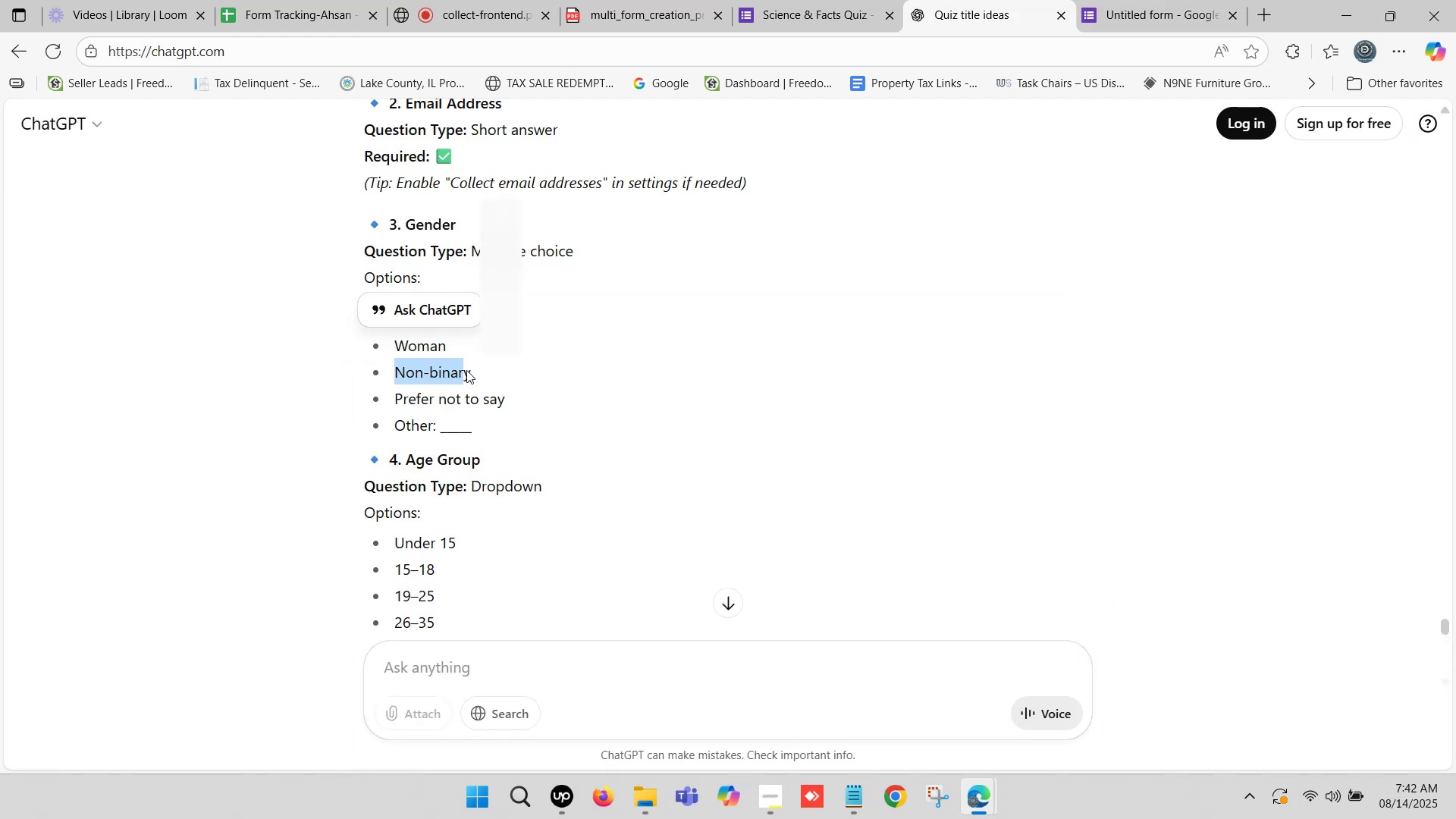 
key(Control+C)
 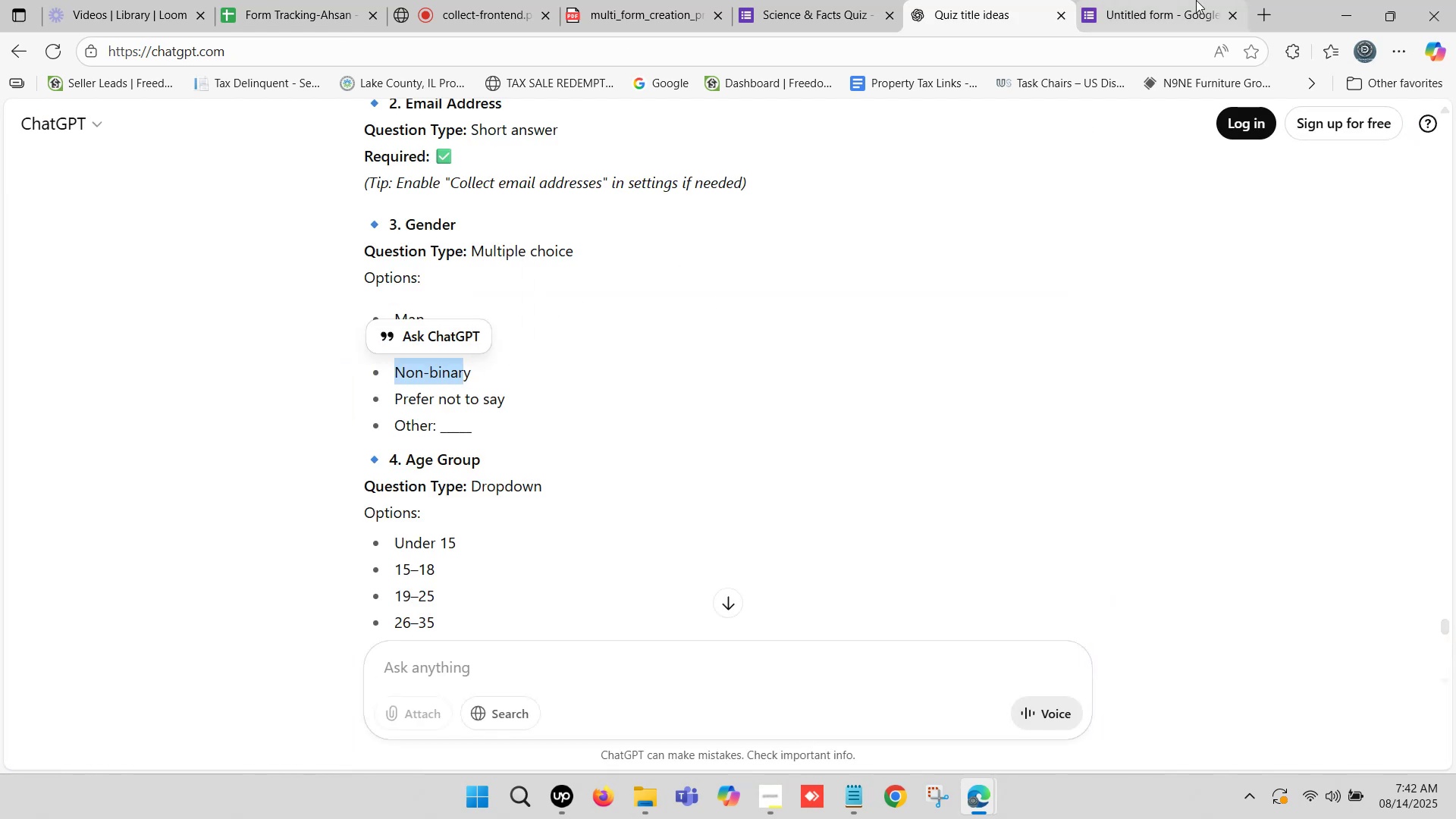 
left_click([1216, 0])
 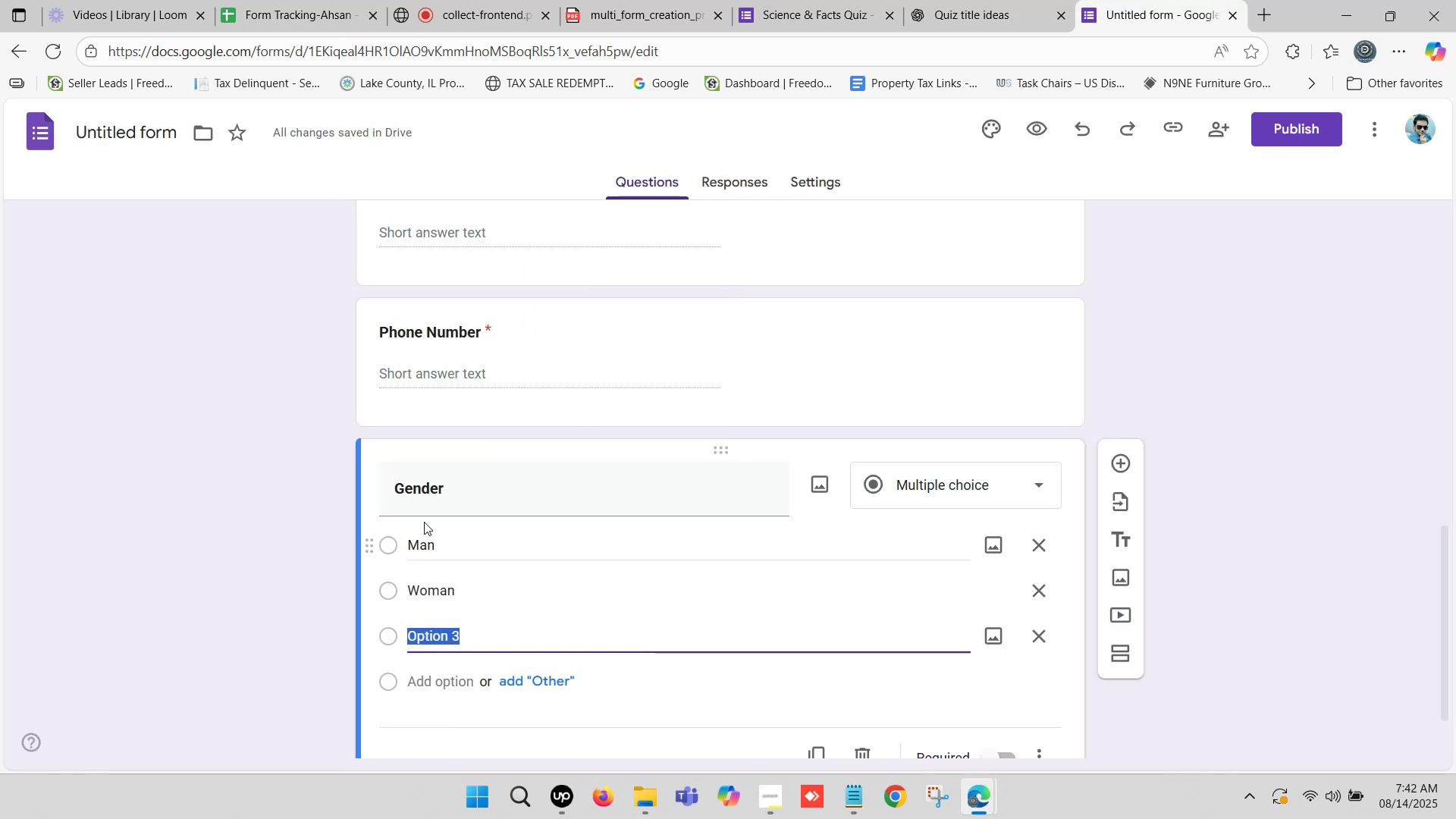 
key(Control+V)
 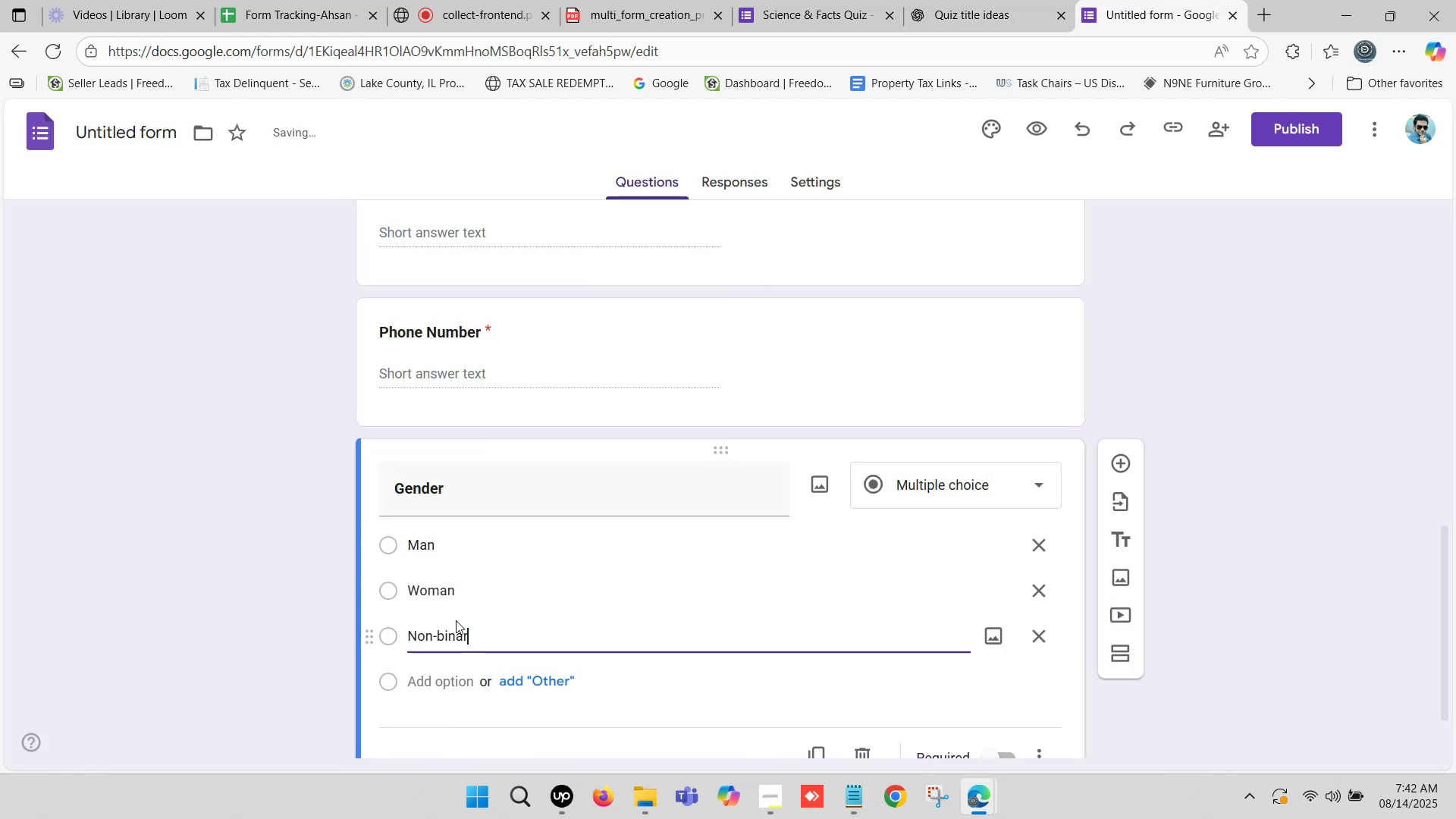 
scroll: coordinate [508, 589], scroll_direction: down, amount: 1.0
 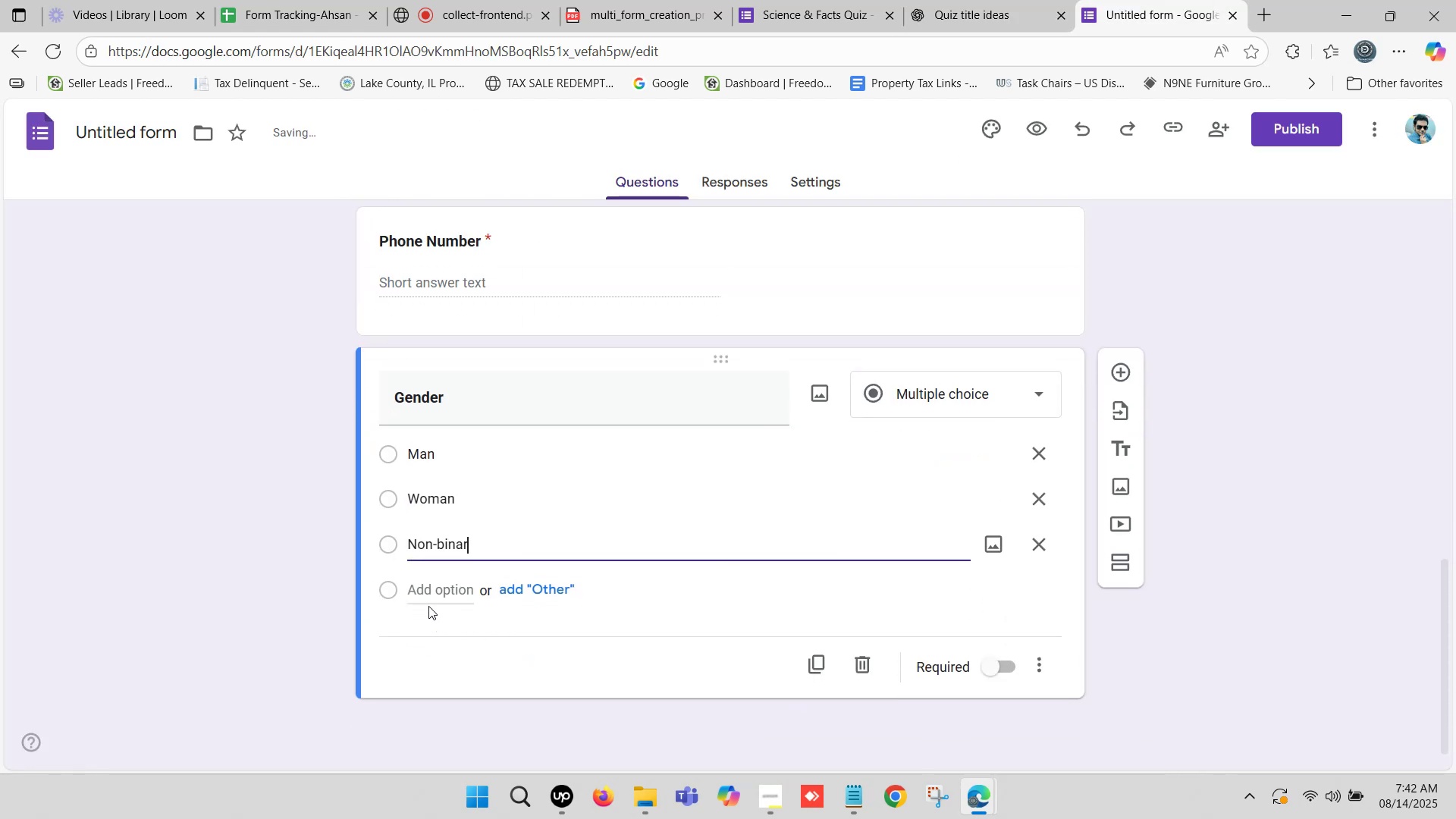 
left_click([439, 588])
 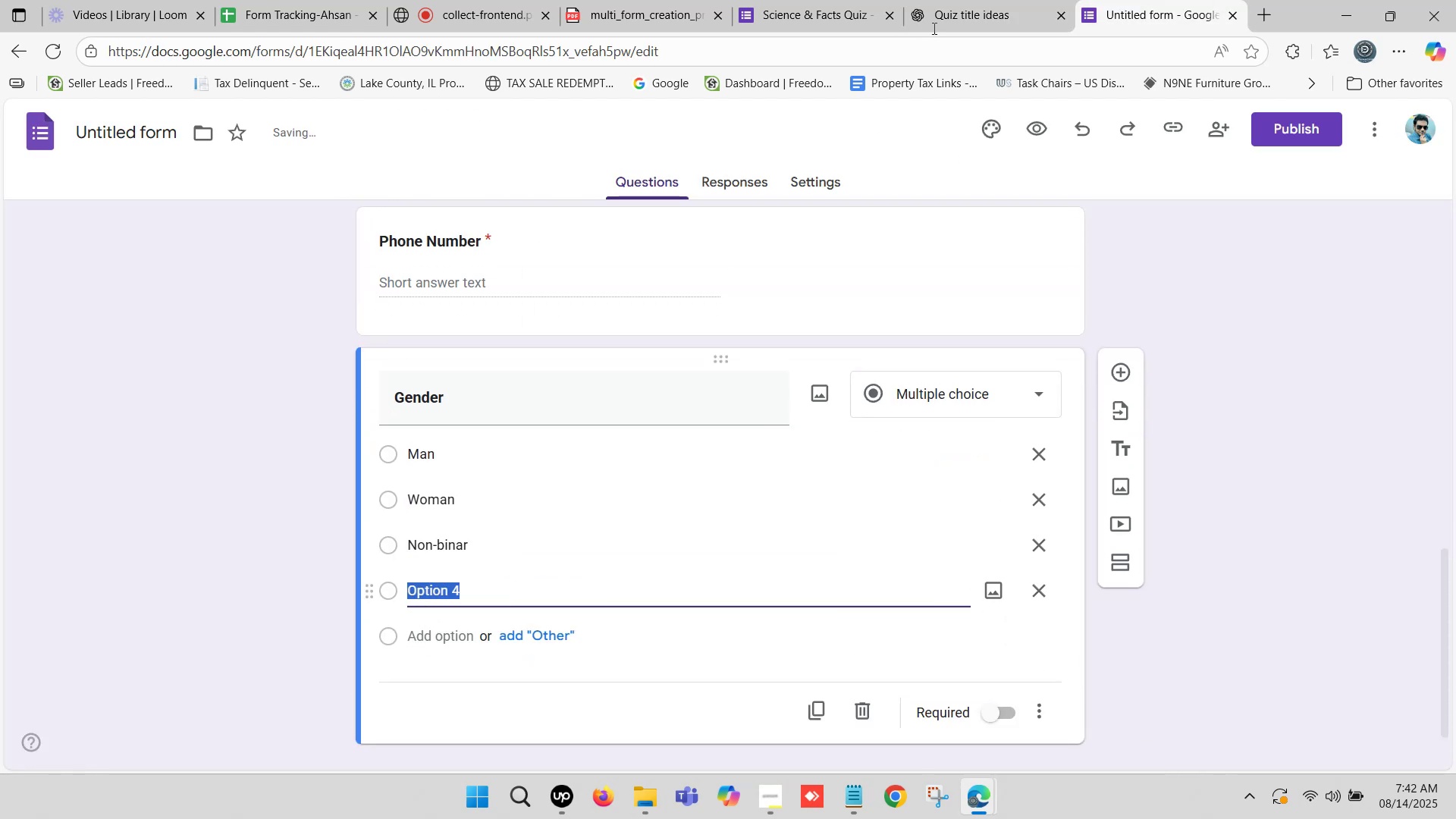 
left_click([954, 6])
 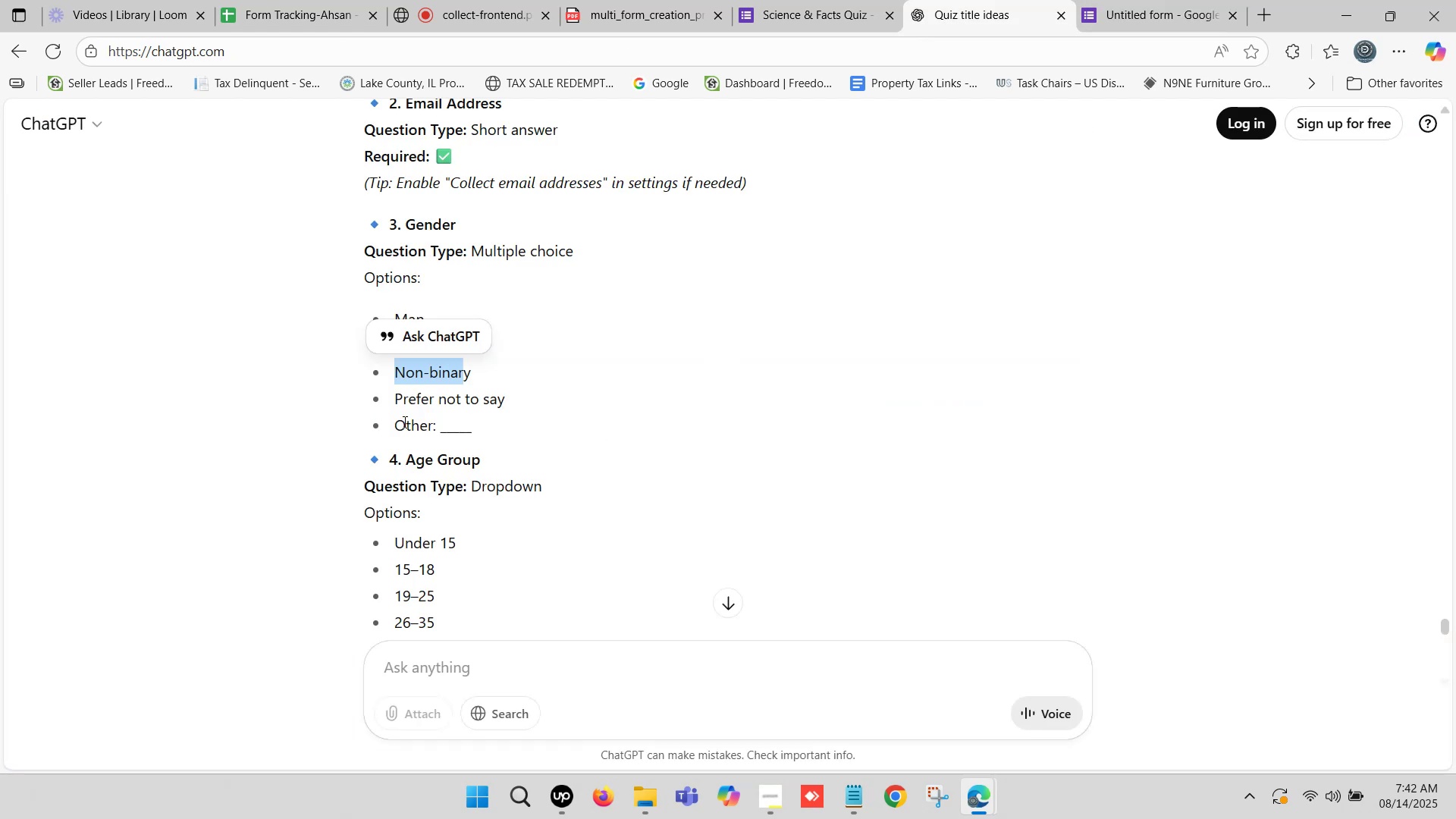 
left_click_drag(start_coordinate=[395, 400], to_coordinate=[501, 399])
 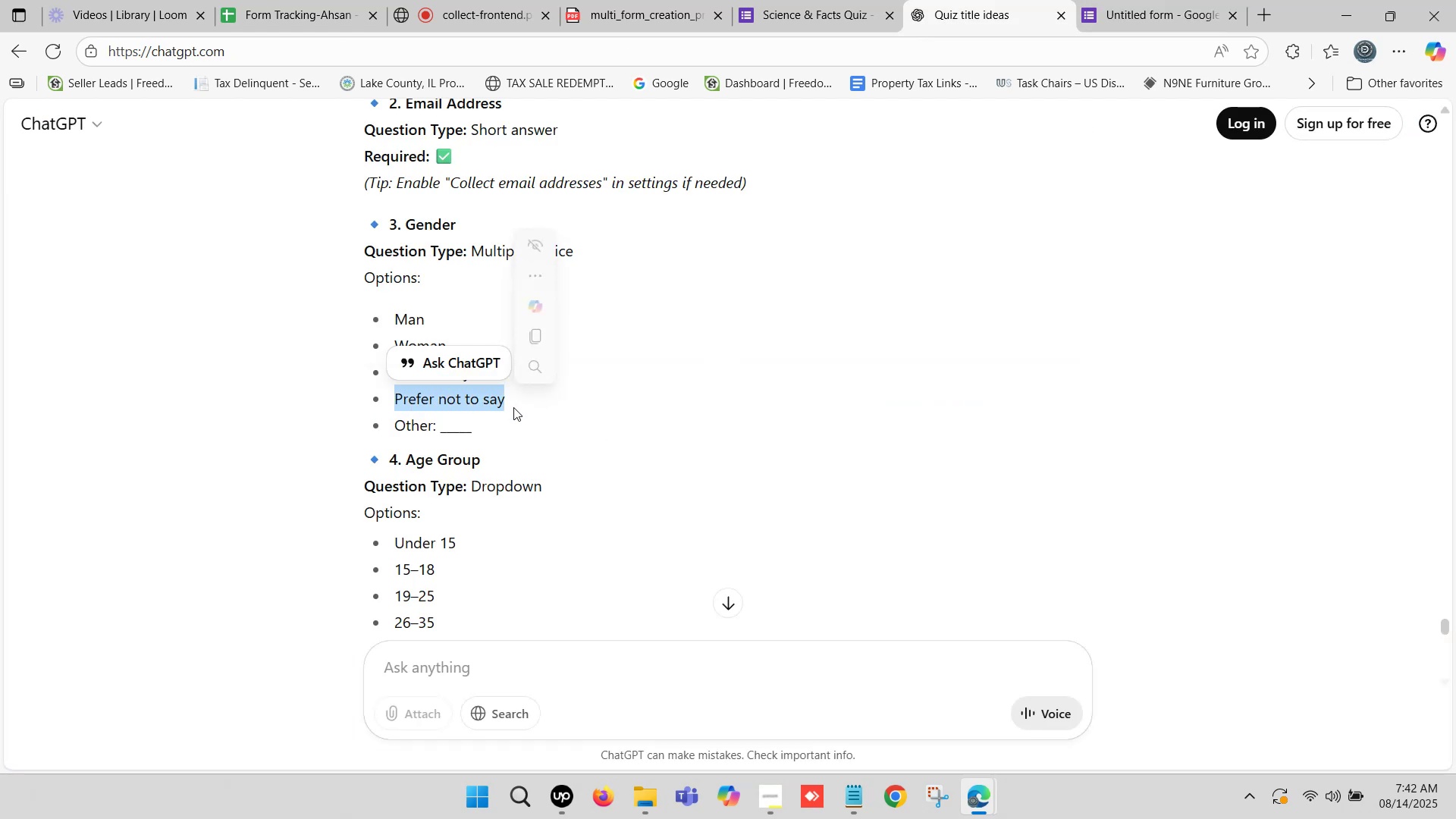 
key(Control+C)
 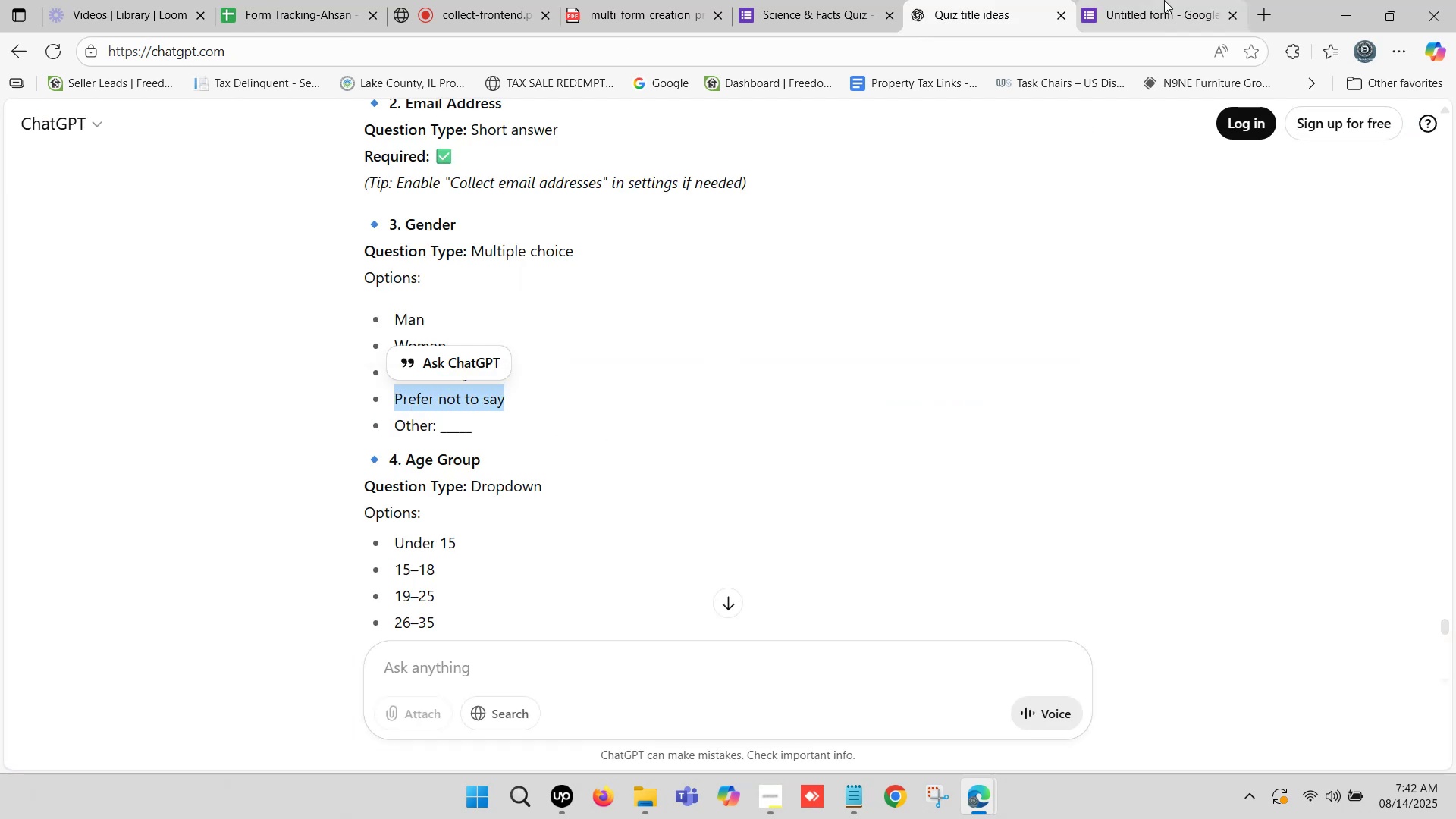 
left_click([1185, 0])
 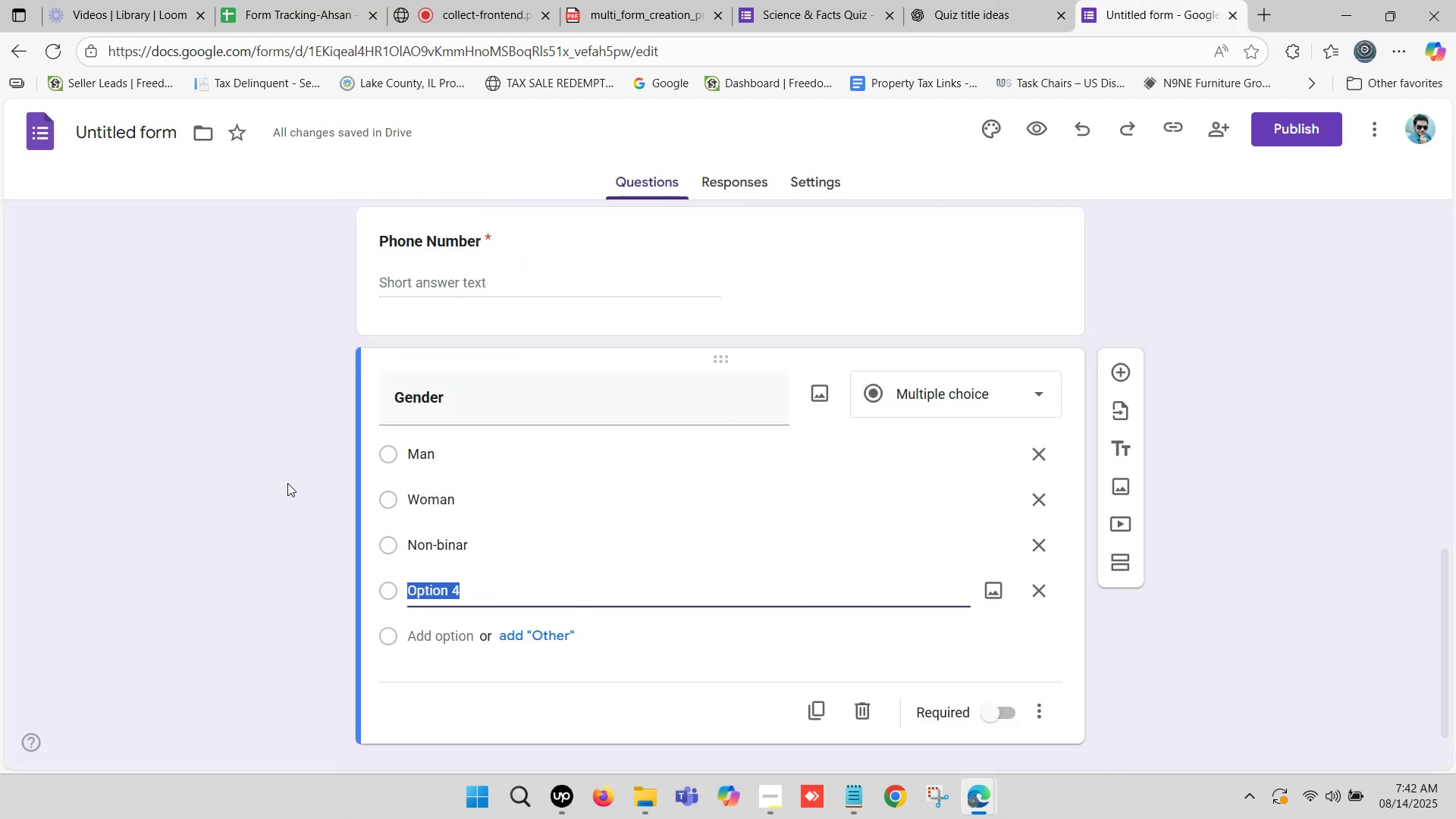 
scroll: coordinate [453, 559], scroll_direction: down, amount: 2.0
 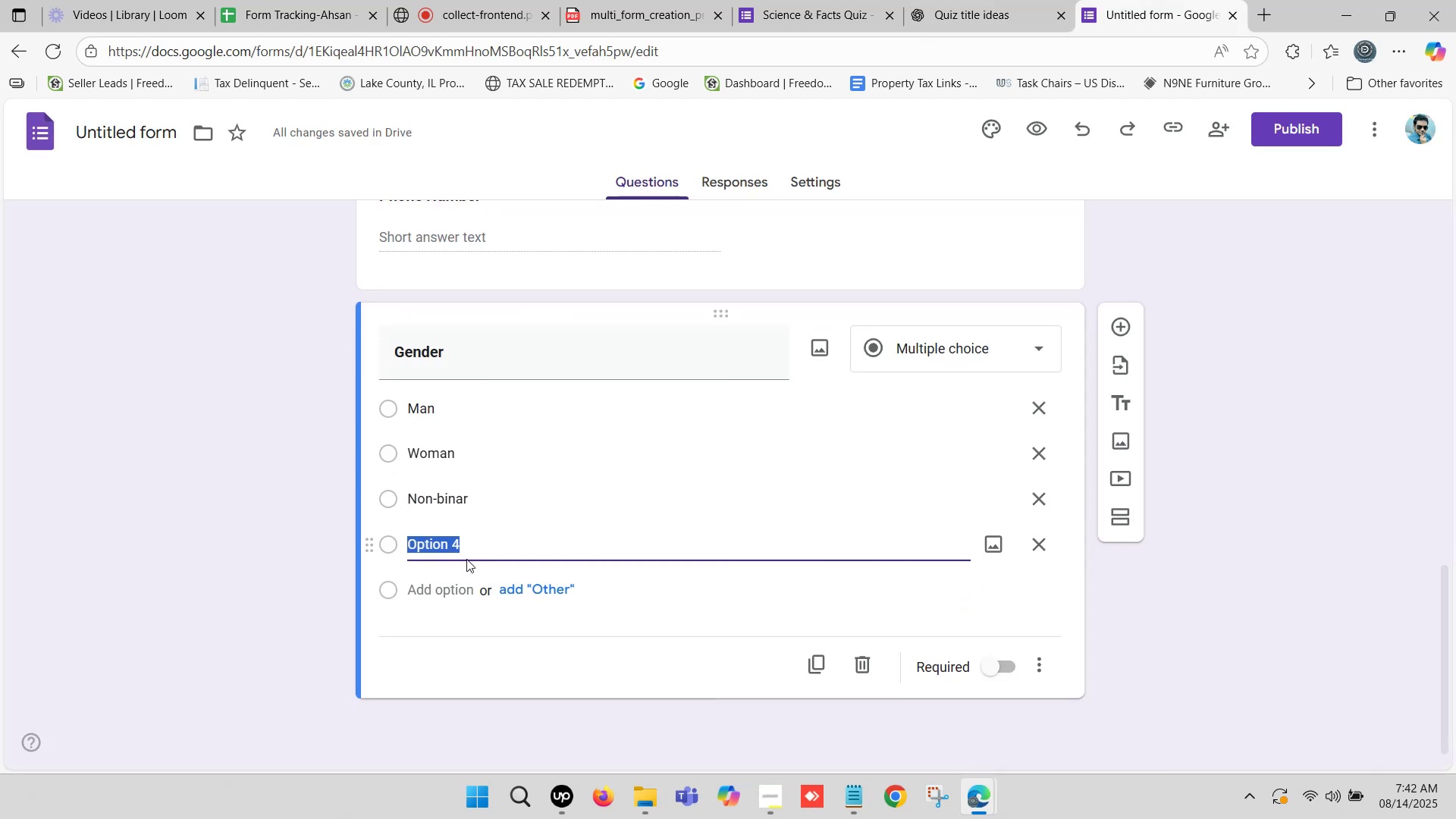 
key(Control+V)
 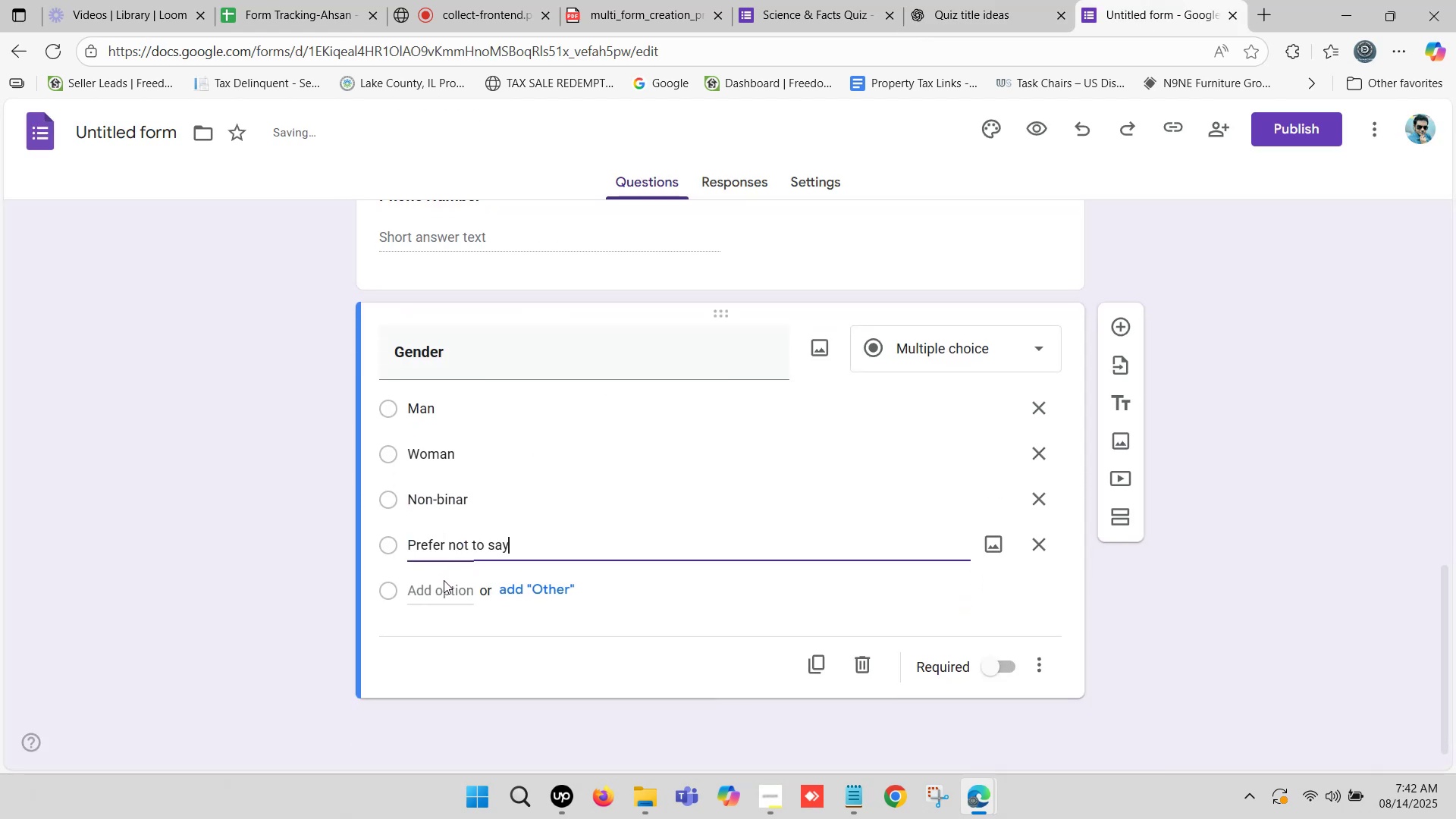 
left_click([435, 591])
 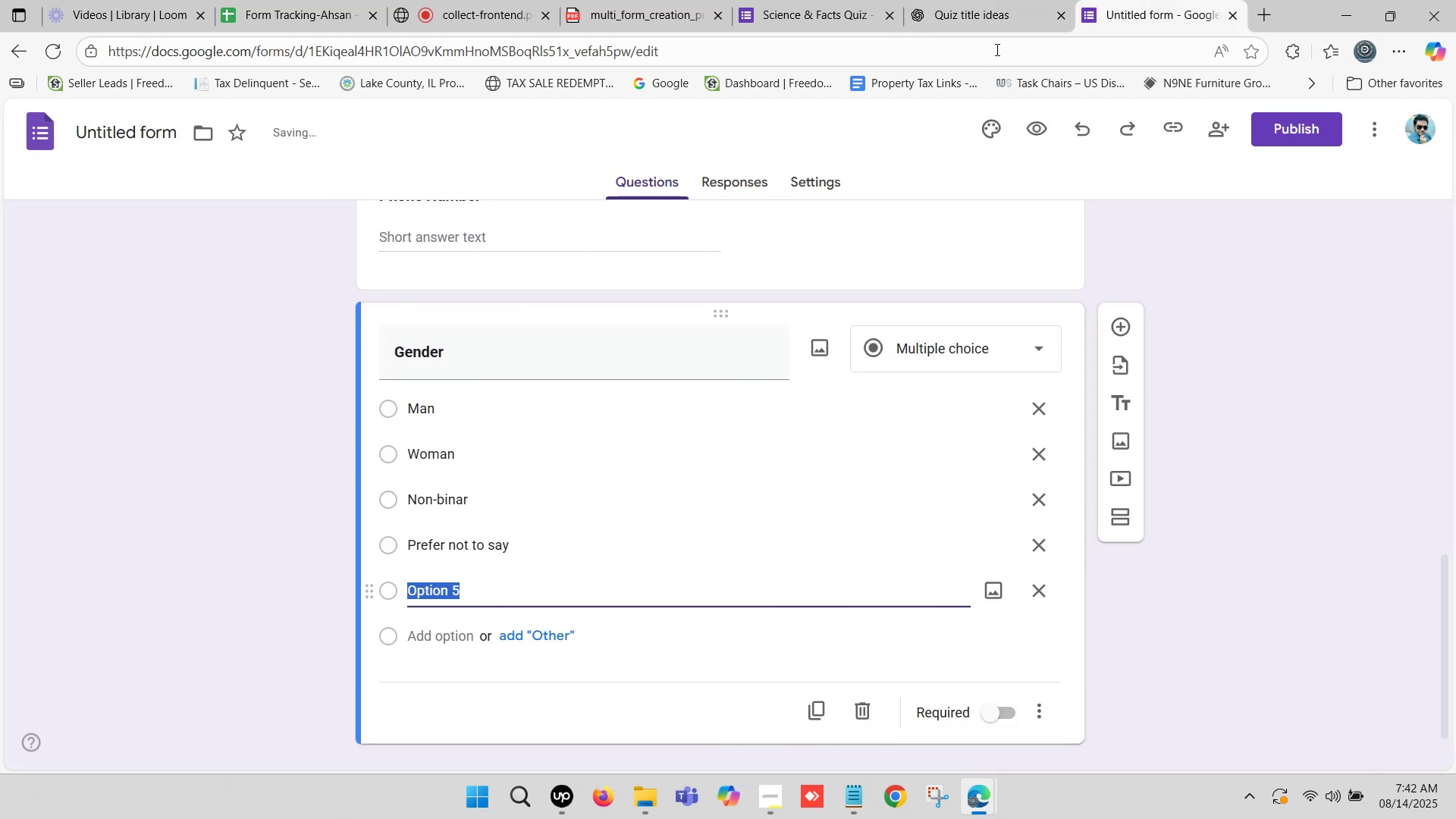 
left_click([1011, 20])
 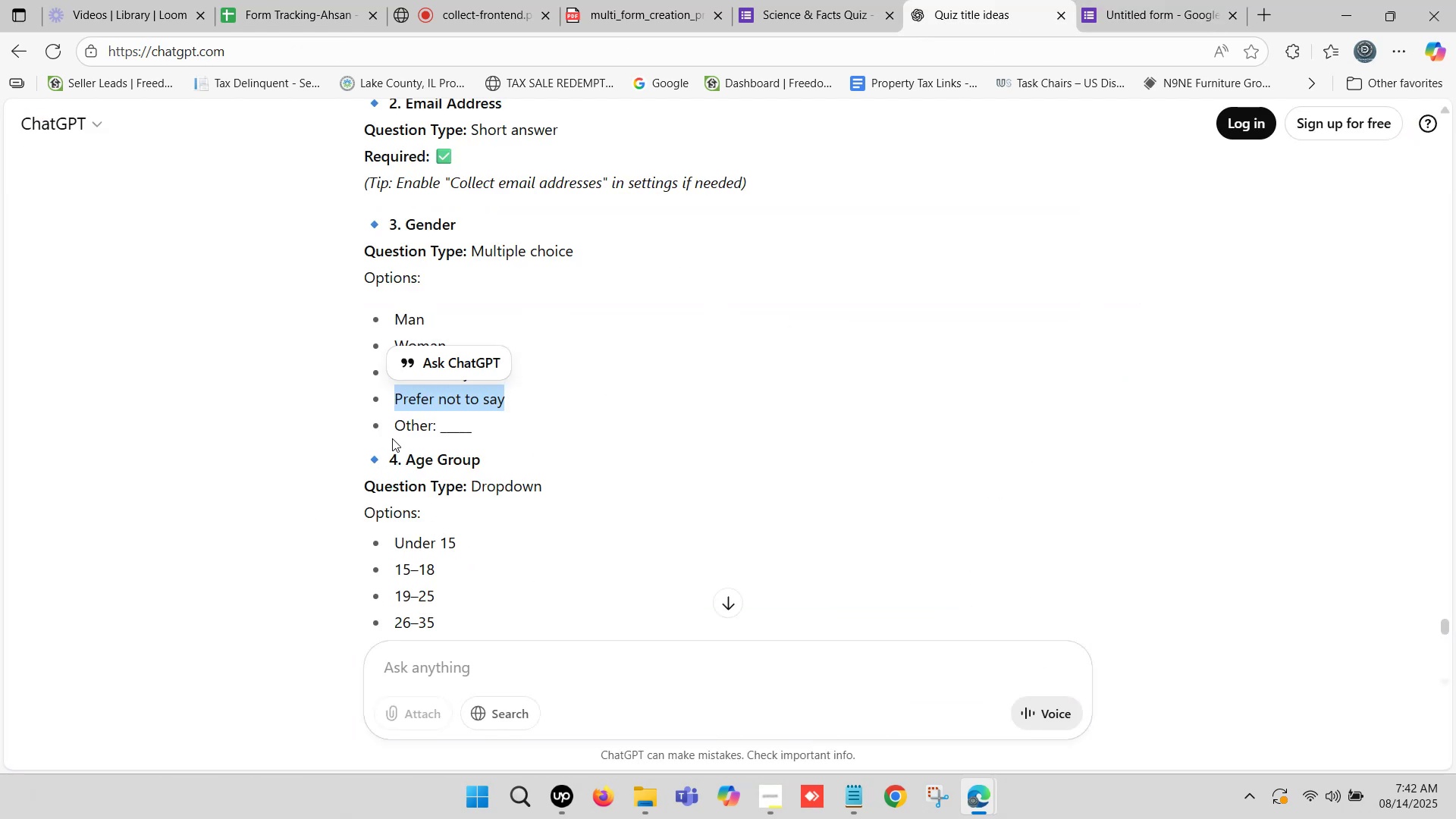 
left_click_drag(start_coordinate=[397, 426], to_coordinate=[431, 429])
 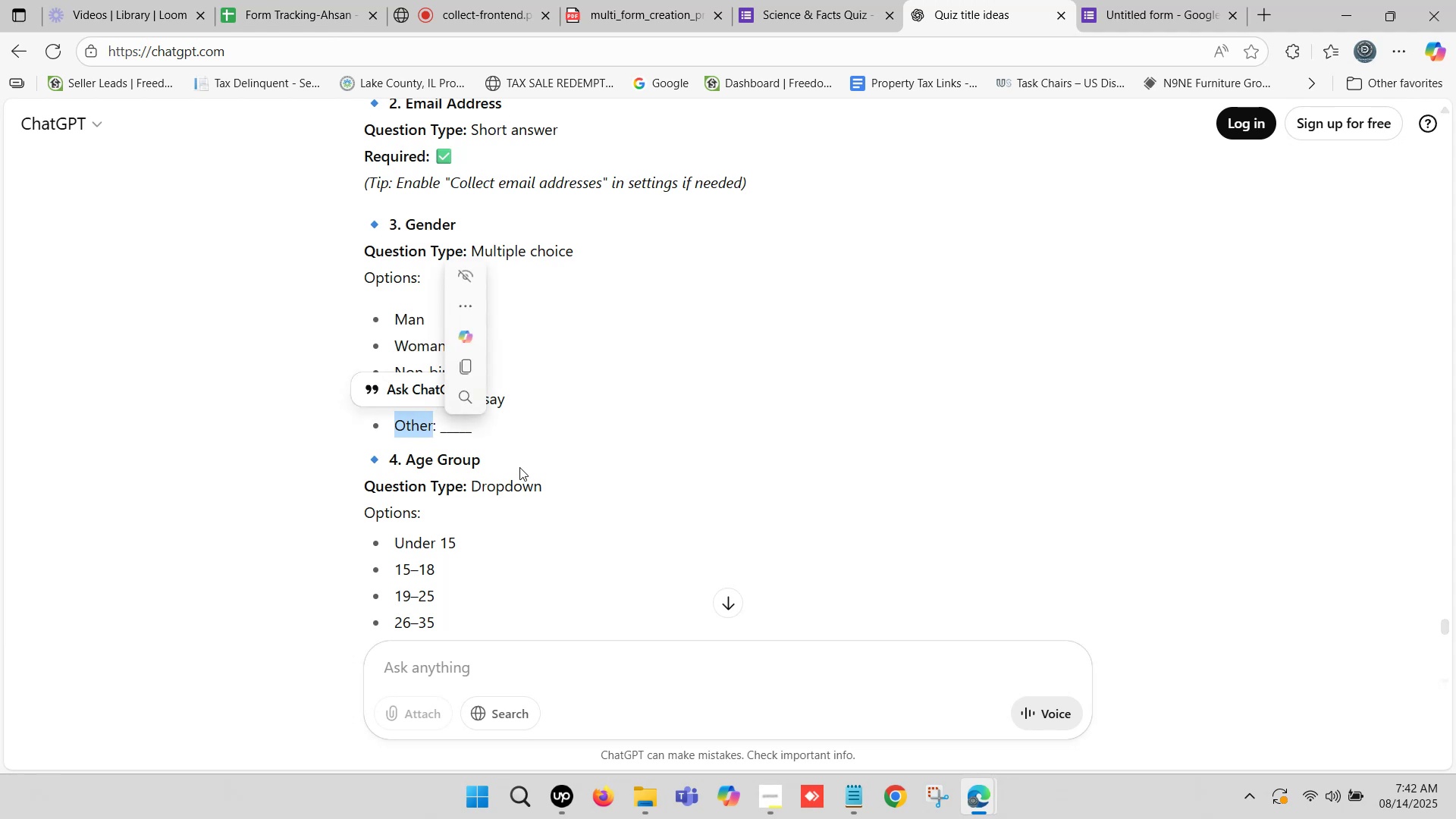 
key(Control+C)
 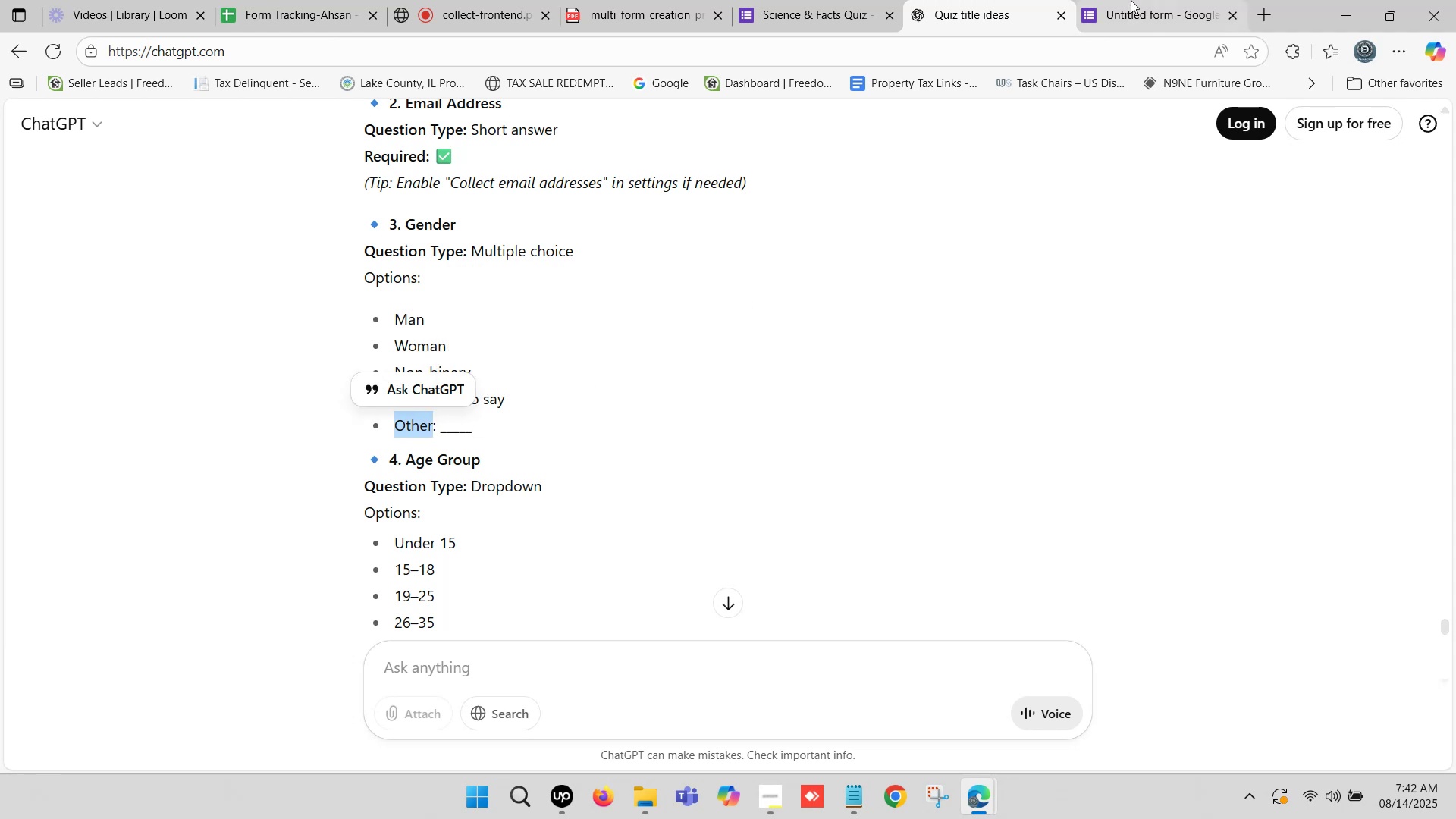 
left_click([1147, 0])
 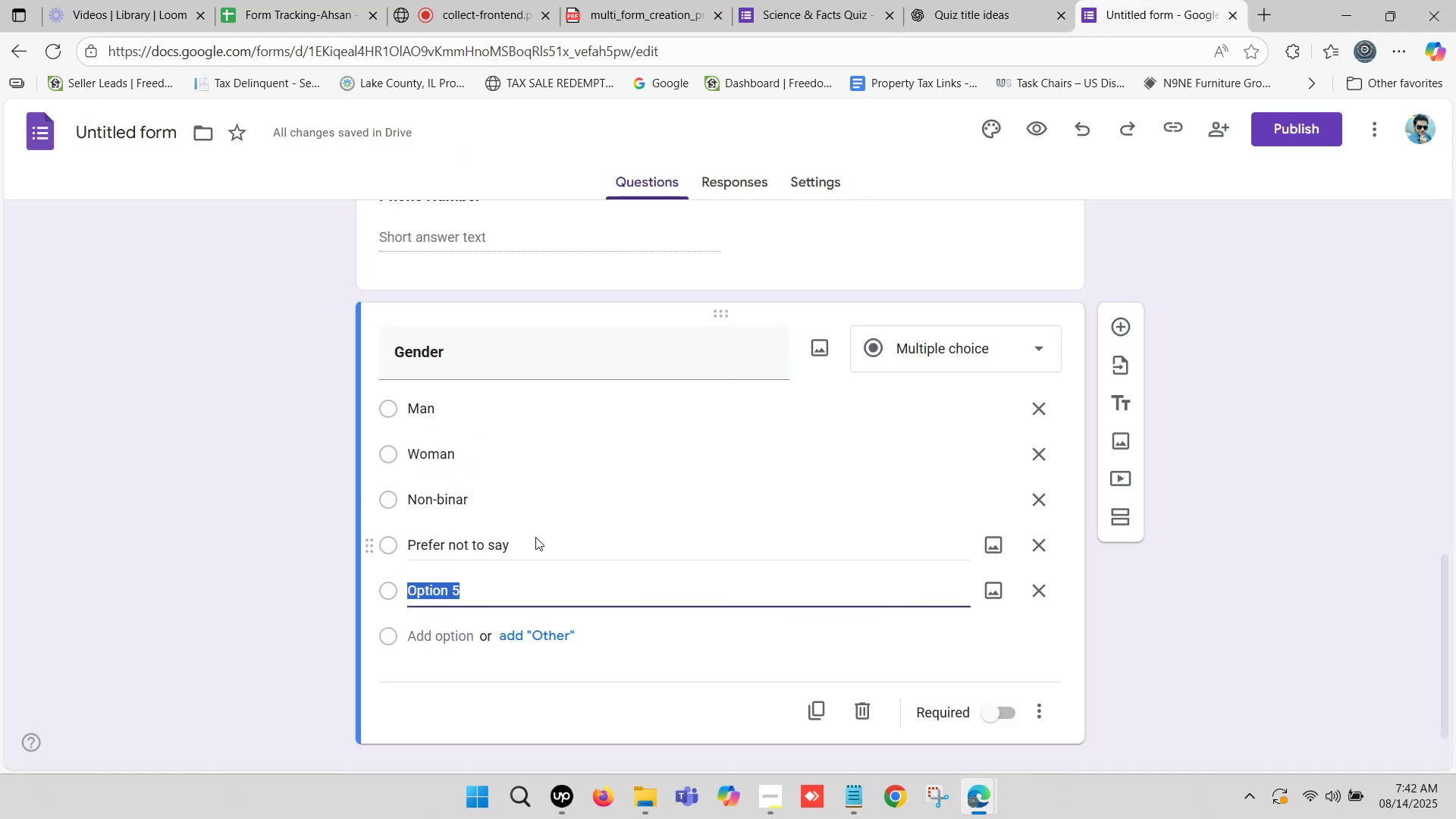 
key(Control+ControlLeft)
 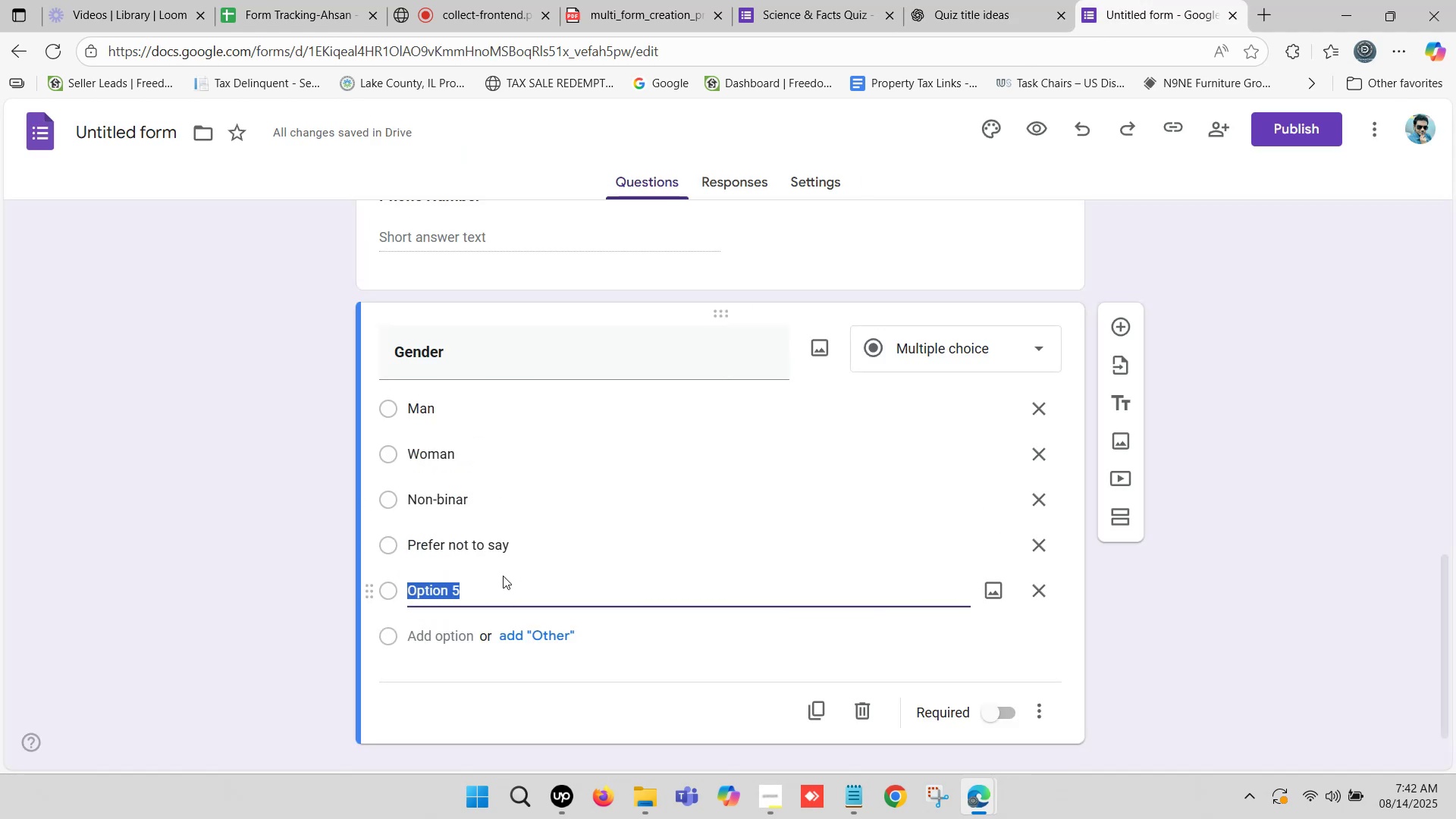 
key(Control+V)
 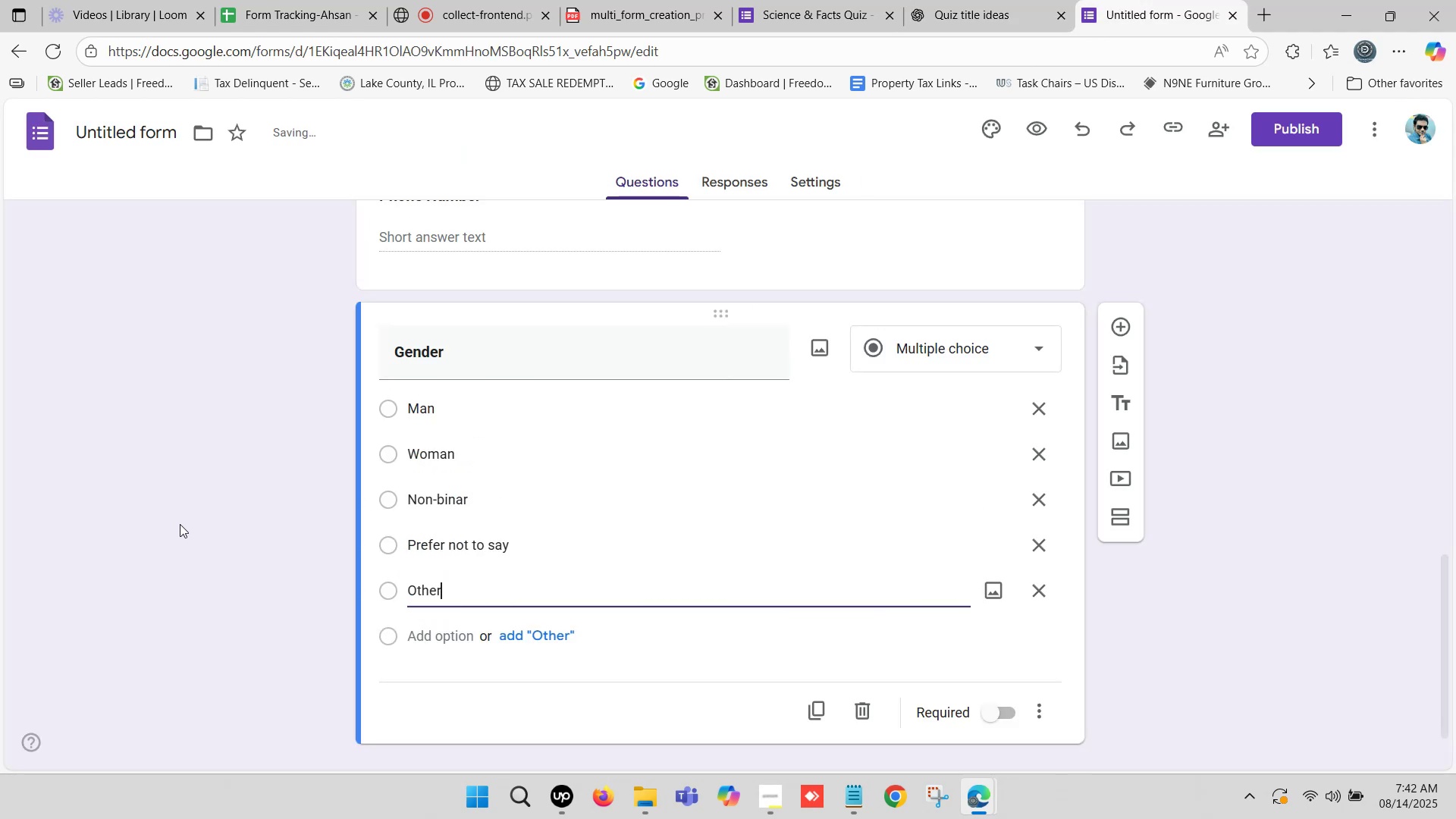 
left_click([168, 517])
 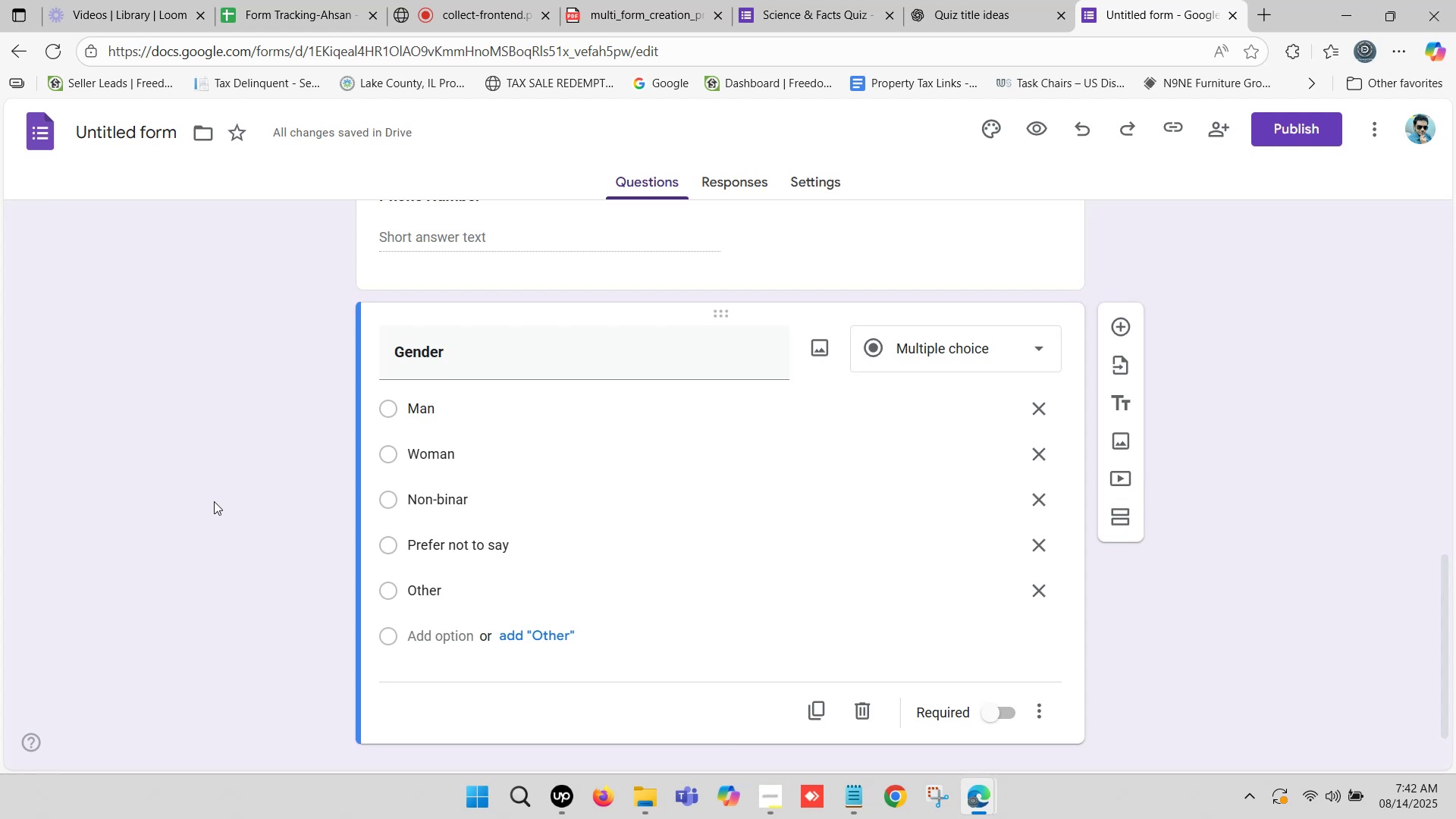 
wait(13.31)
 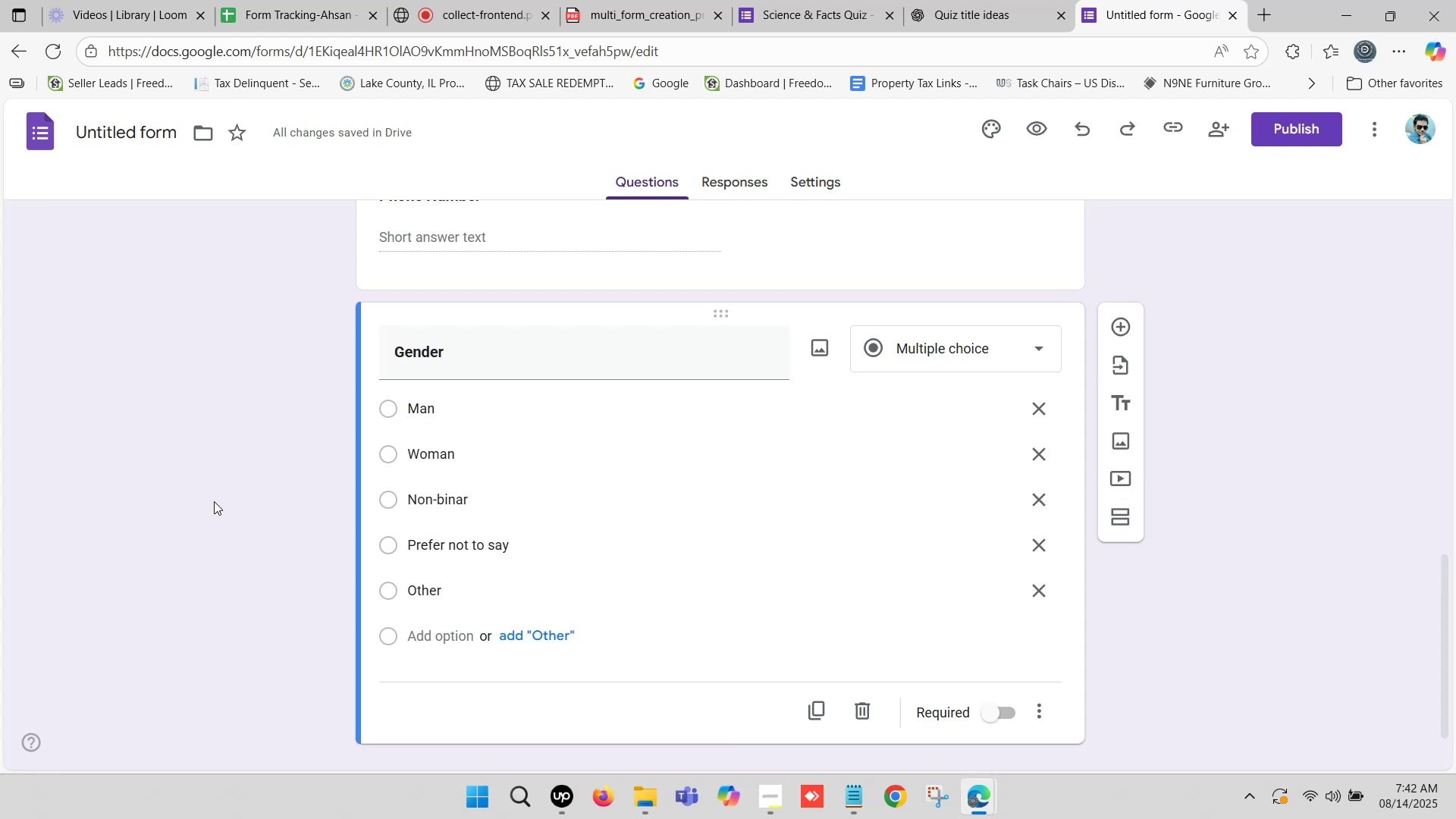 
left_click([946, 0])
 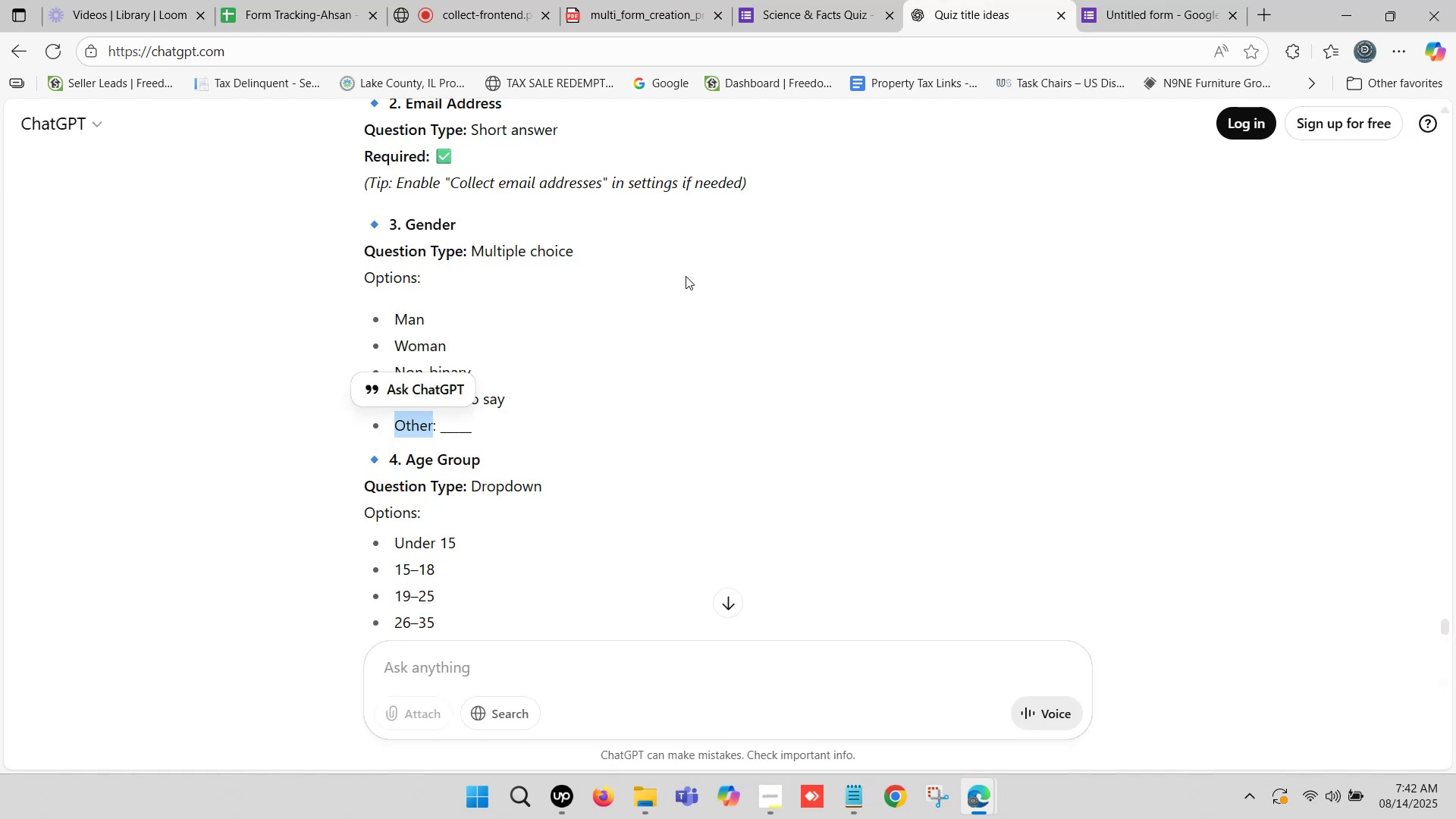 
scroll: coordinate [605, 296], scroll_direction: down, amount: 1.0
 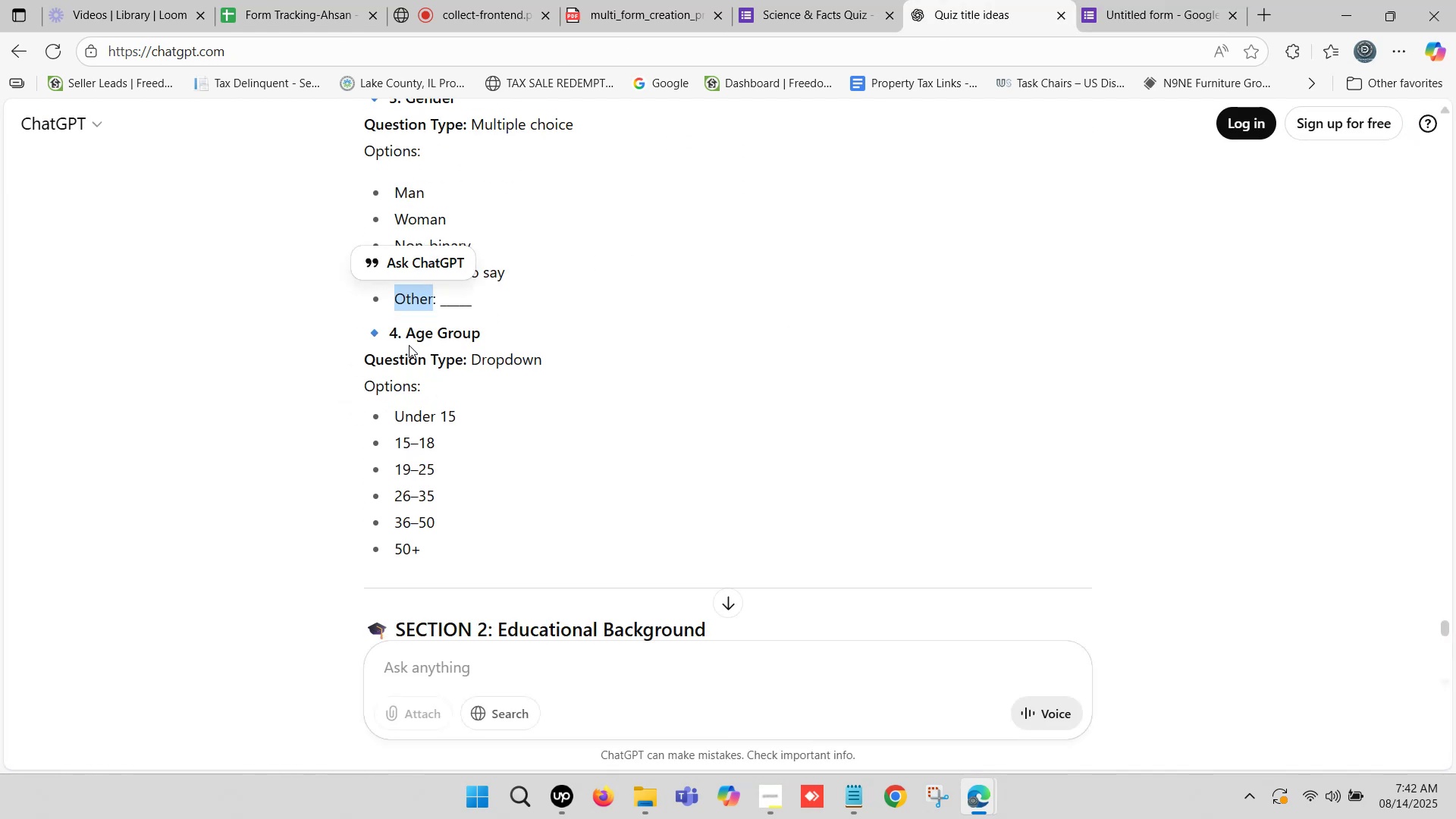 
left_click_drag(start_coordinate=[409, 337], to_coordinate=[482, 334])
 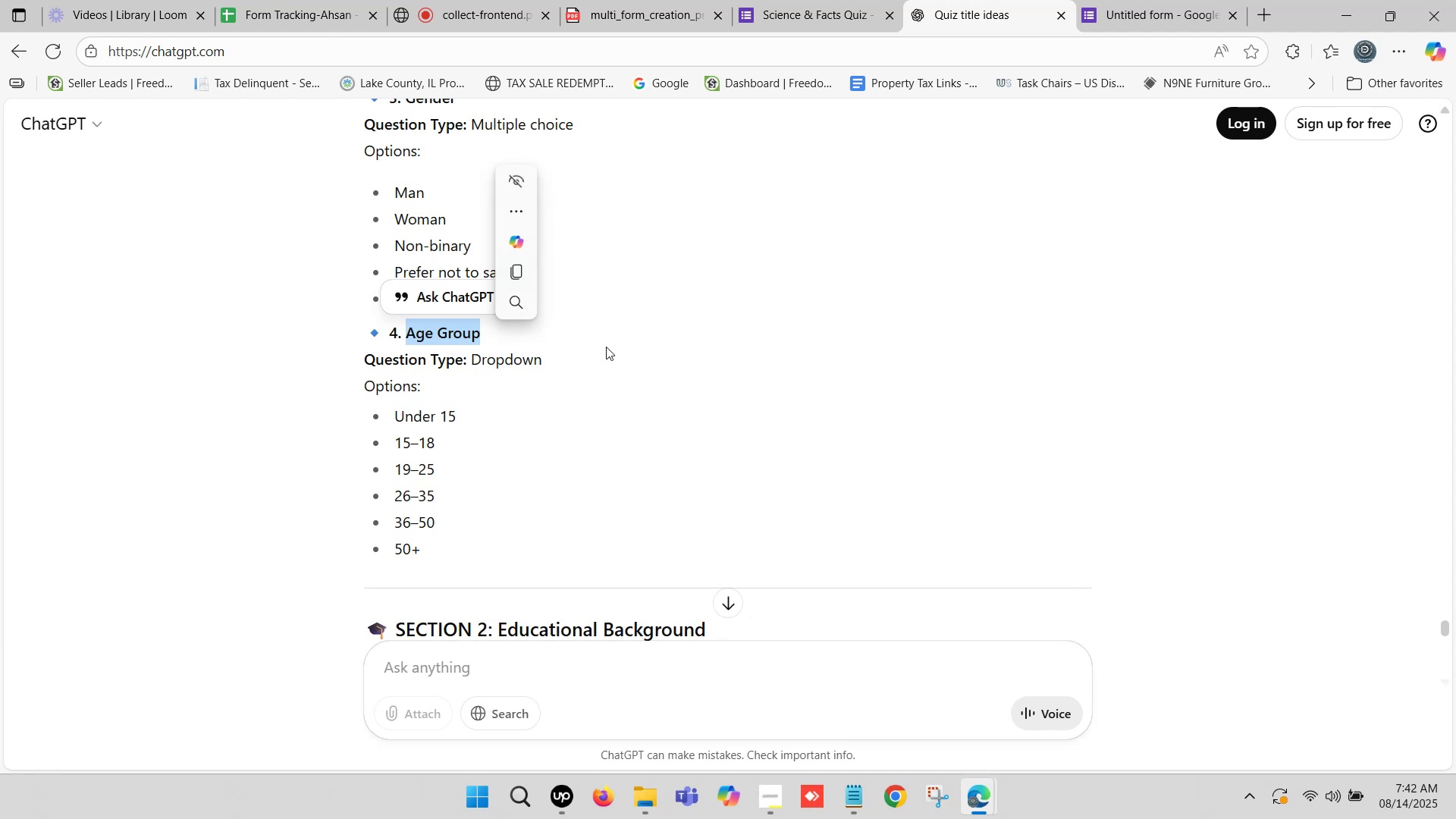 
key(Control+C)
 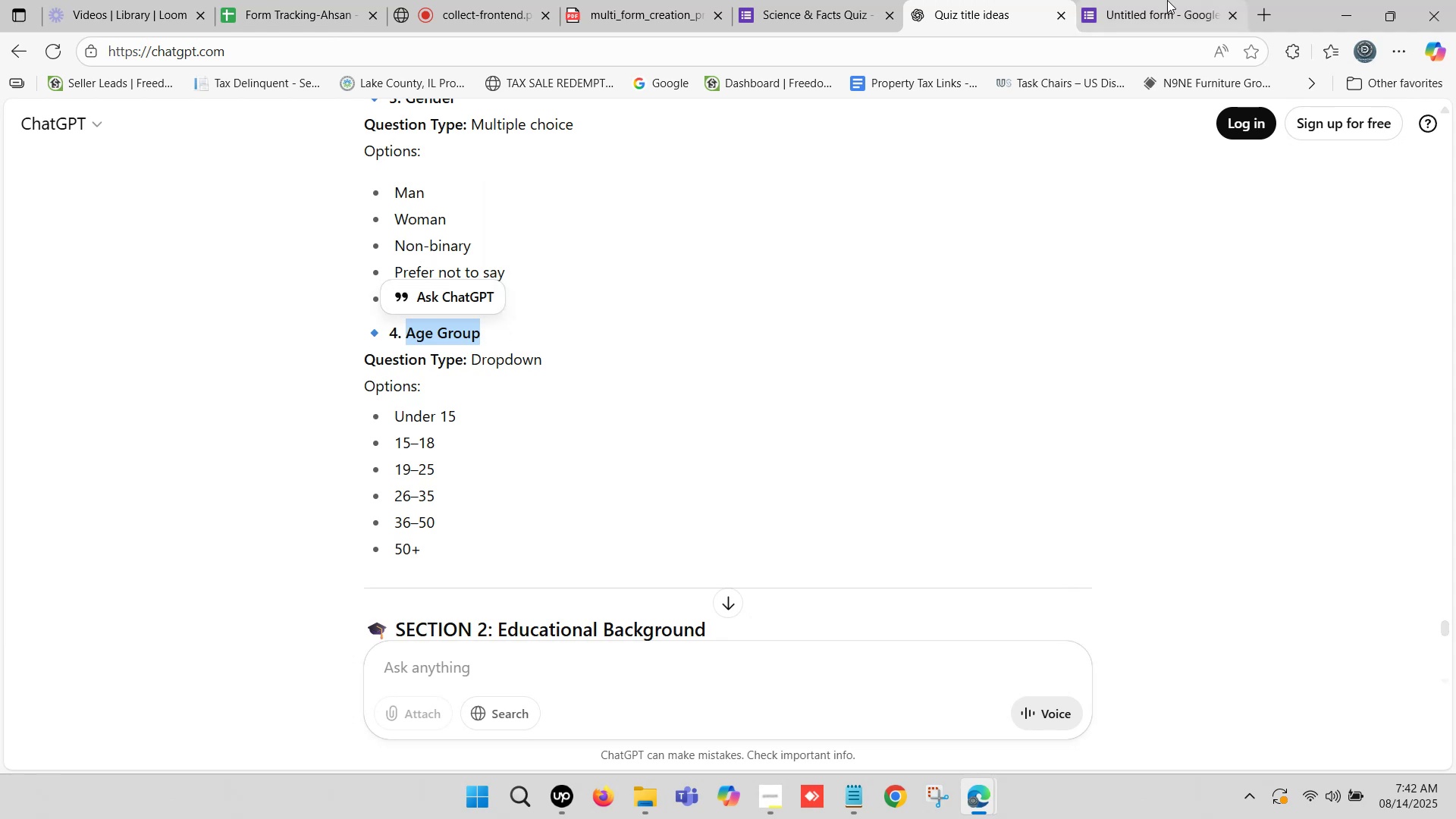 
left_click([1172, 0])
 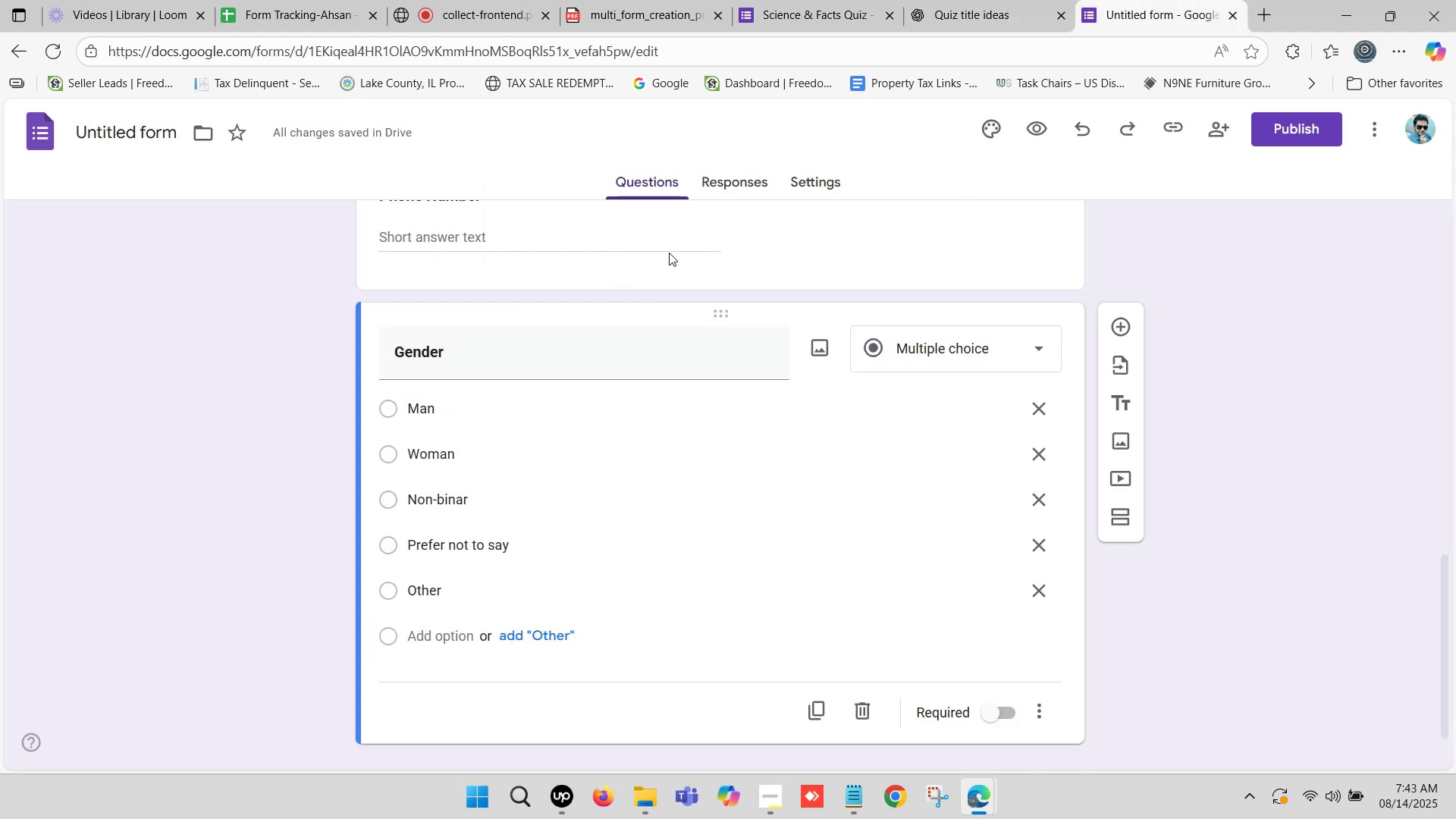 
scroll: coordinate [938, 374], scroll_direction: down, amount: 2.0
 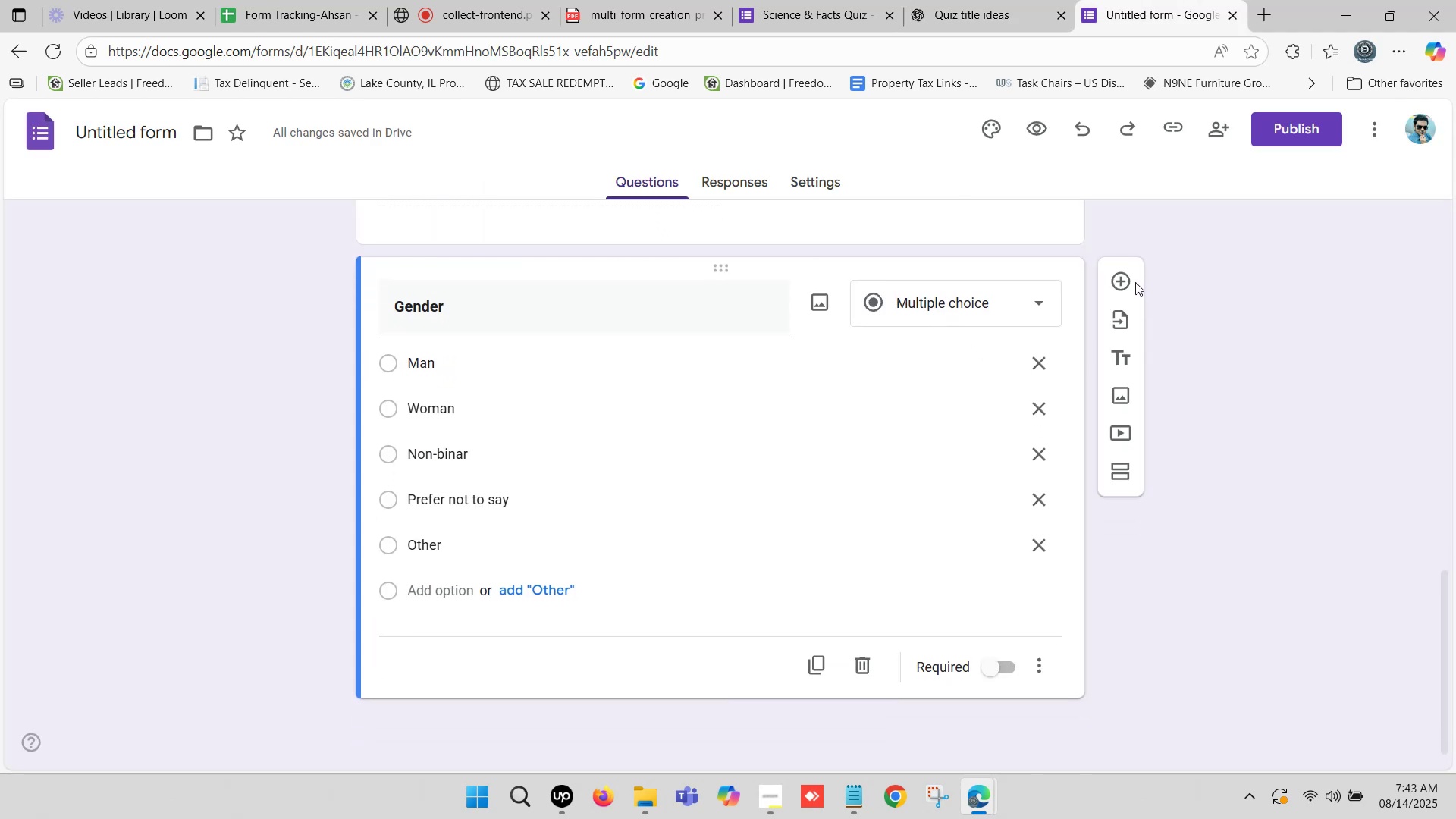 
left_click([1120, 283])
 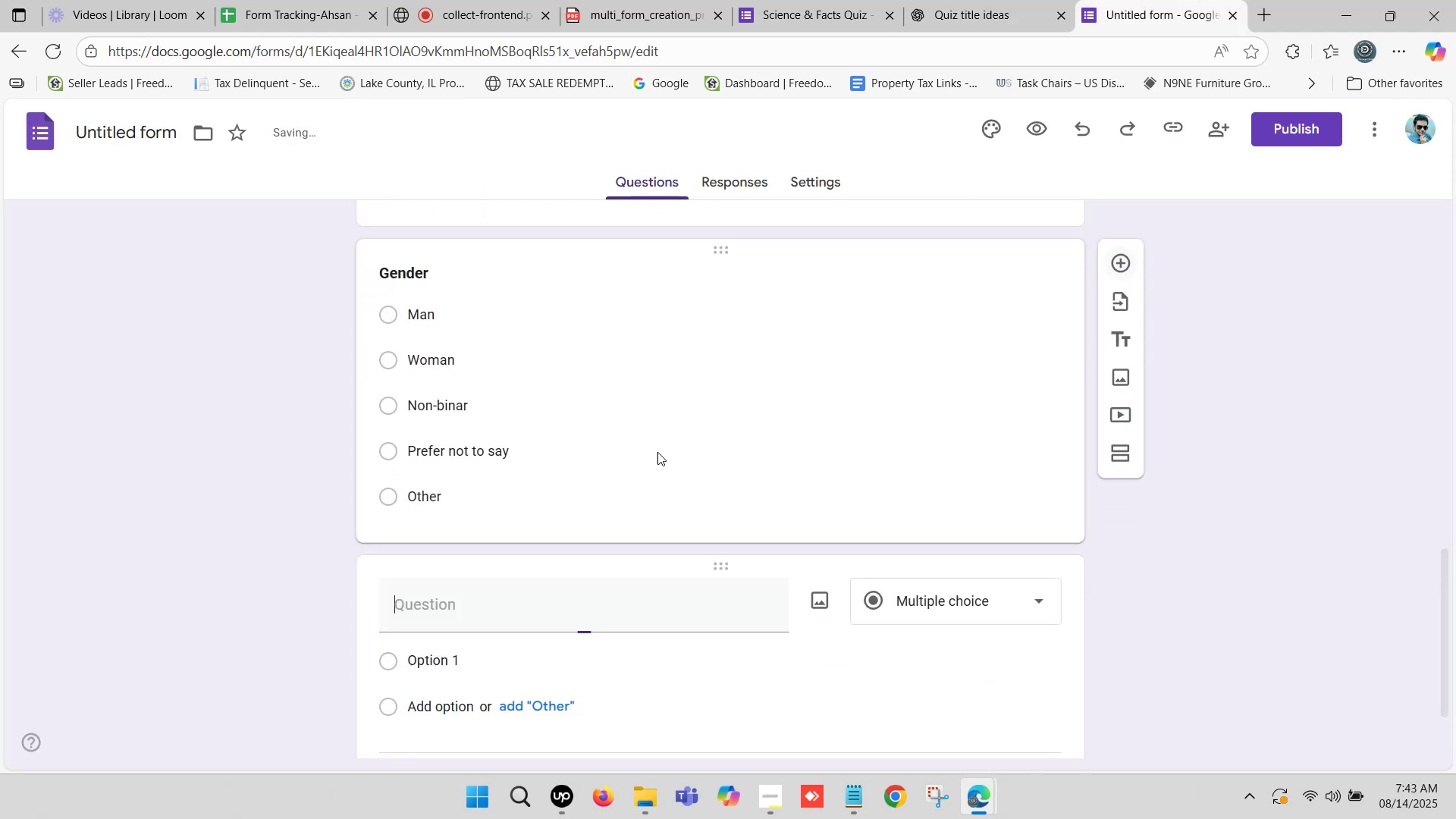 
scroll: coordinate [492, 498], scroll_direction: down, amount: 3.0
 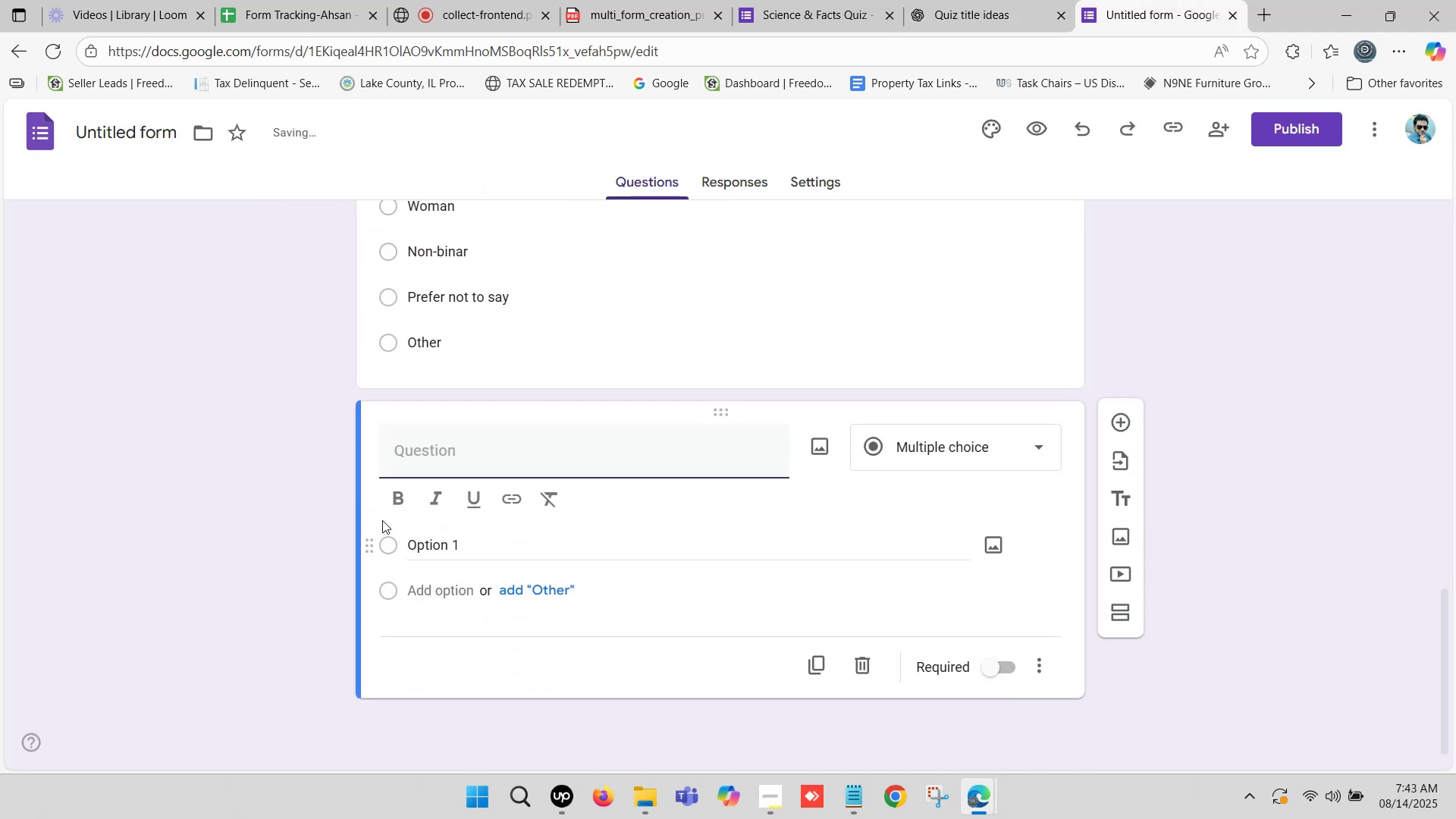 
key(Control+V)
 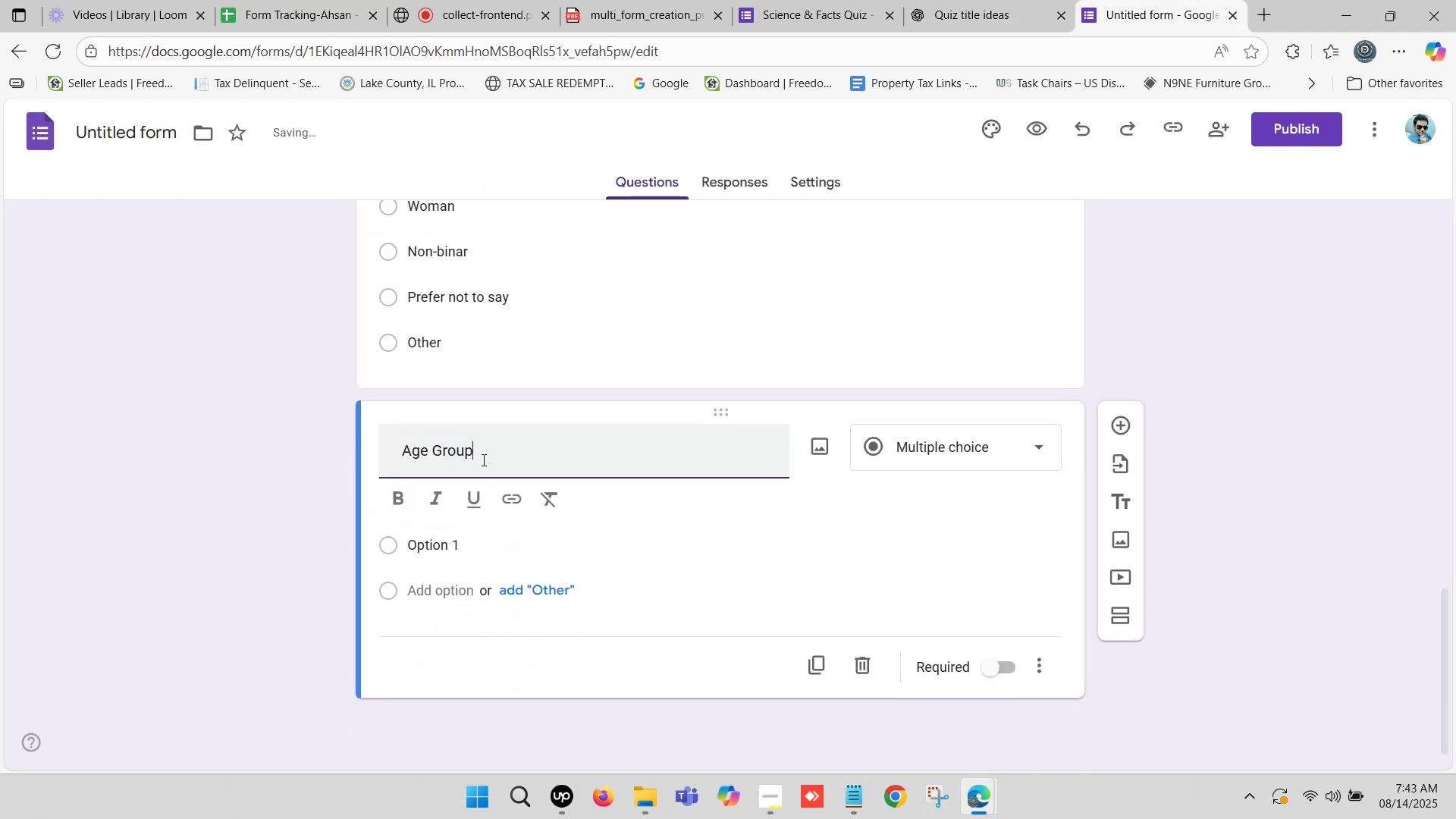 
left_click_drag(start_coordinate=[495, 456], to_coordinate=[356, 441])
 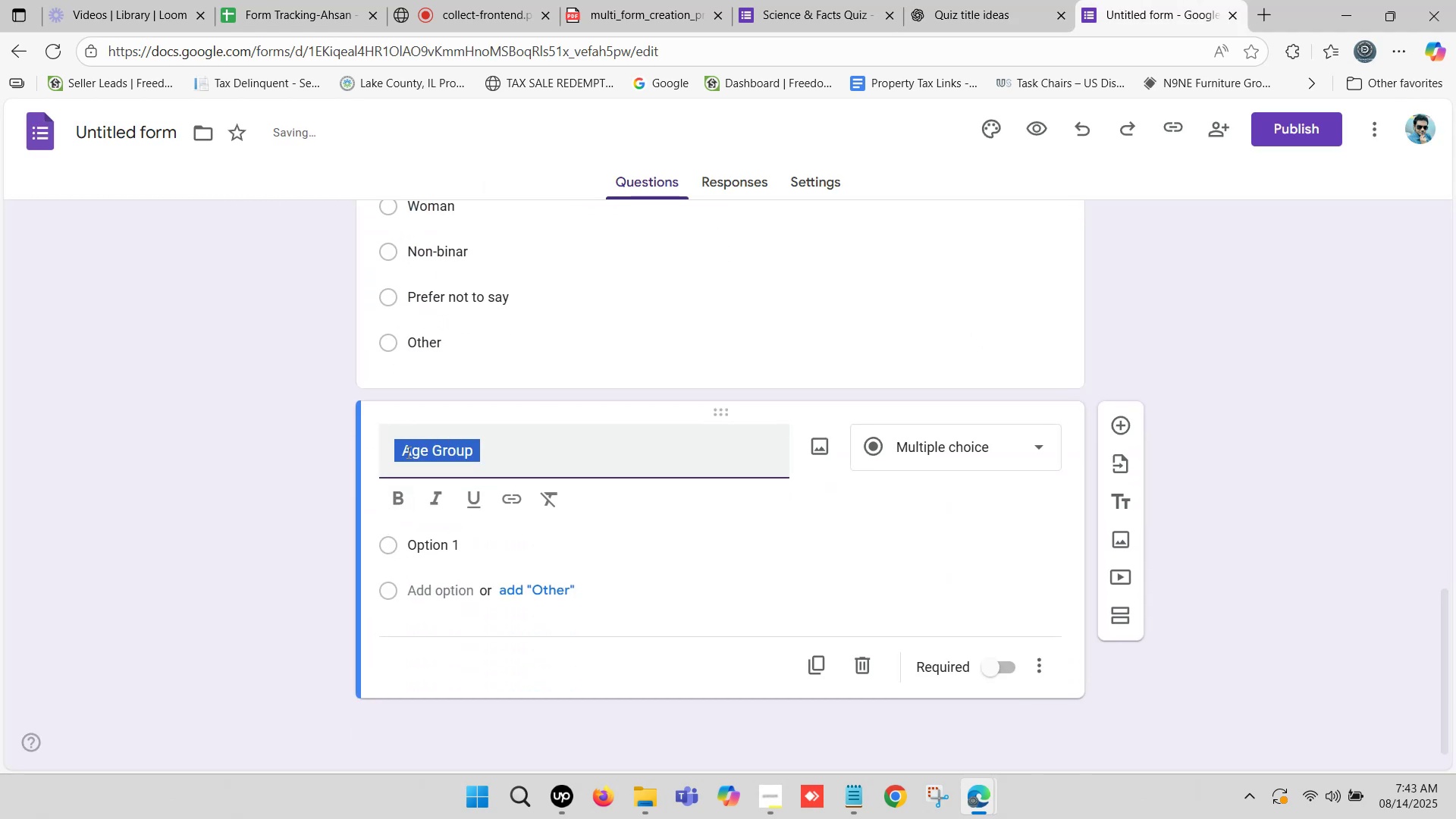 
left_click([407, 452])
 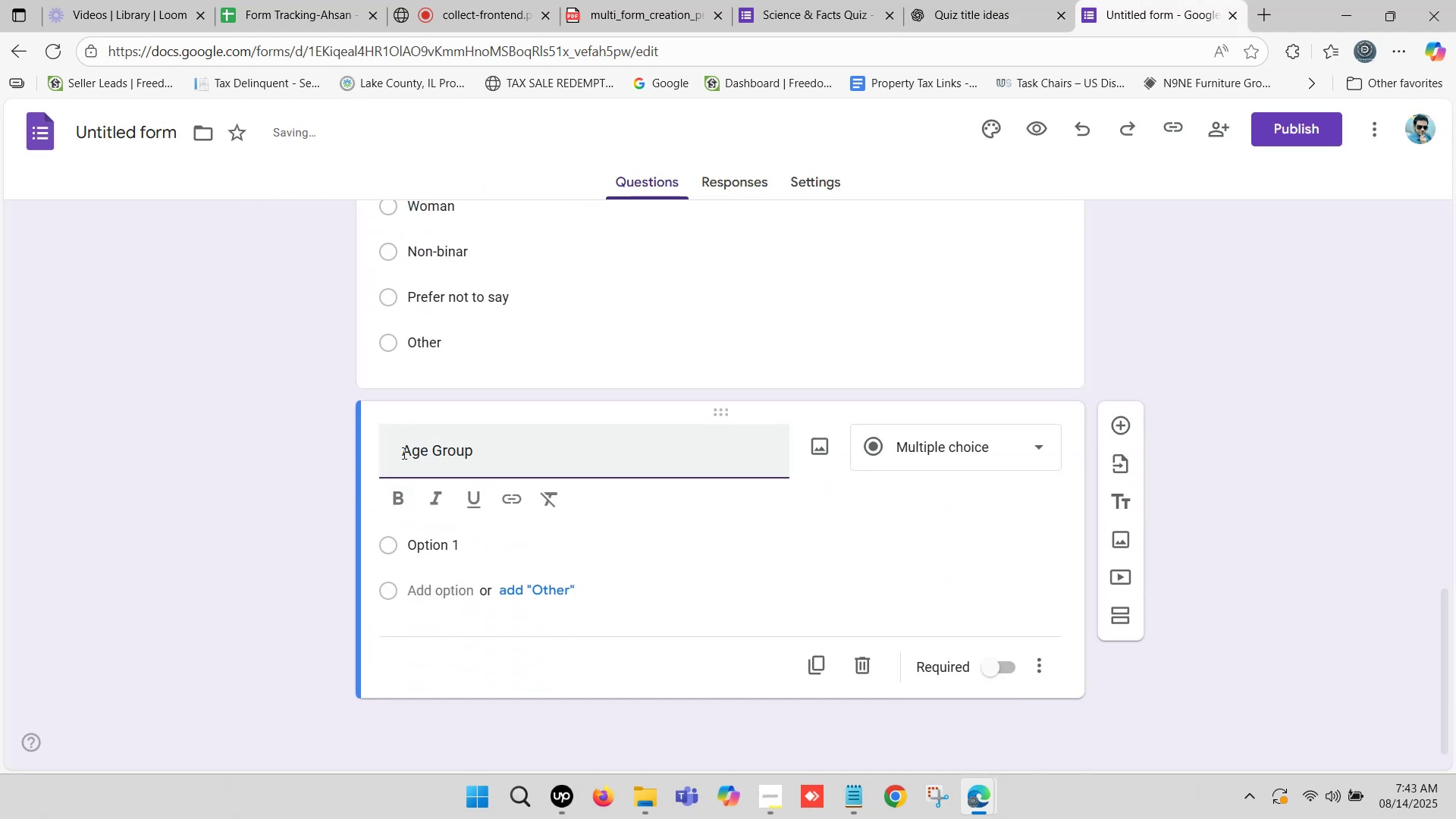 
left_click([403, 450])
 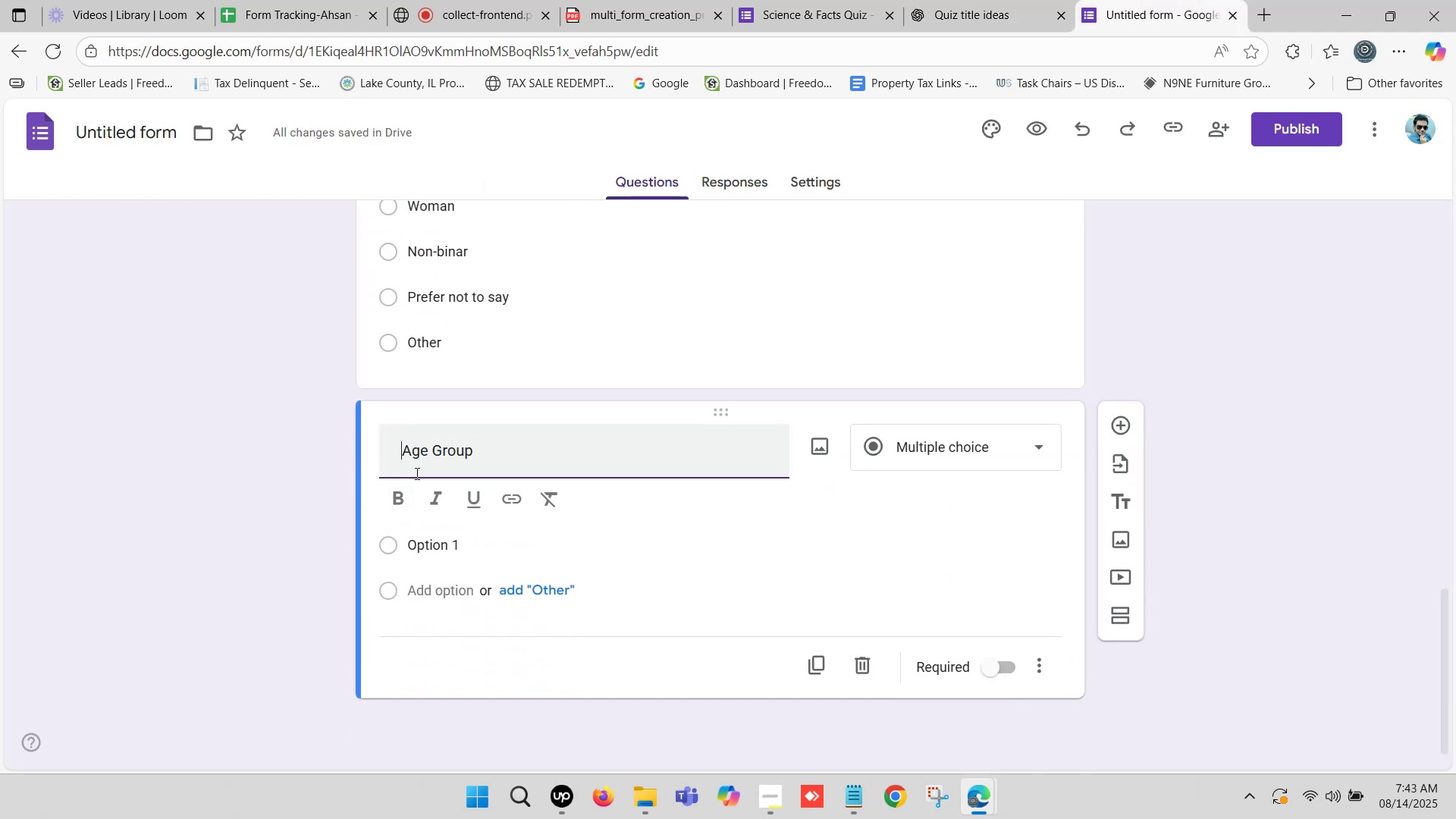 
key(Backspace)
 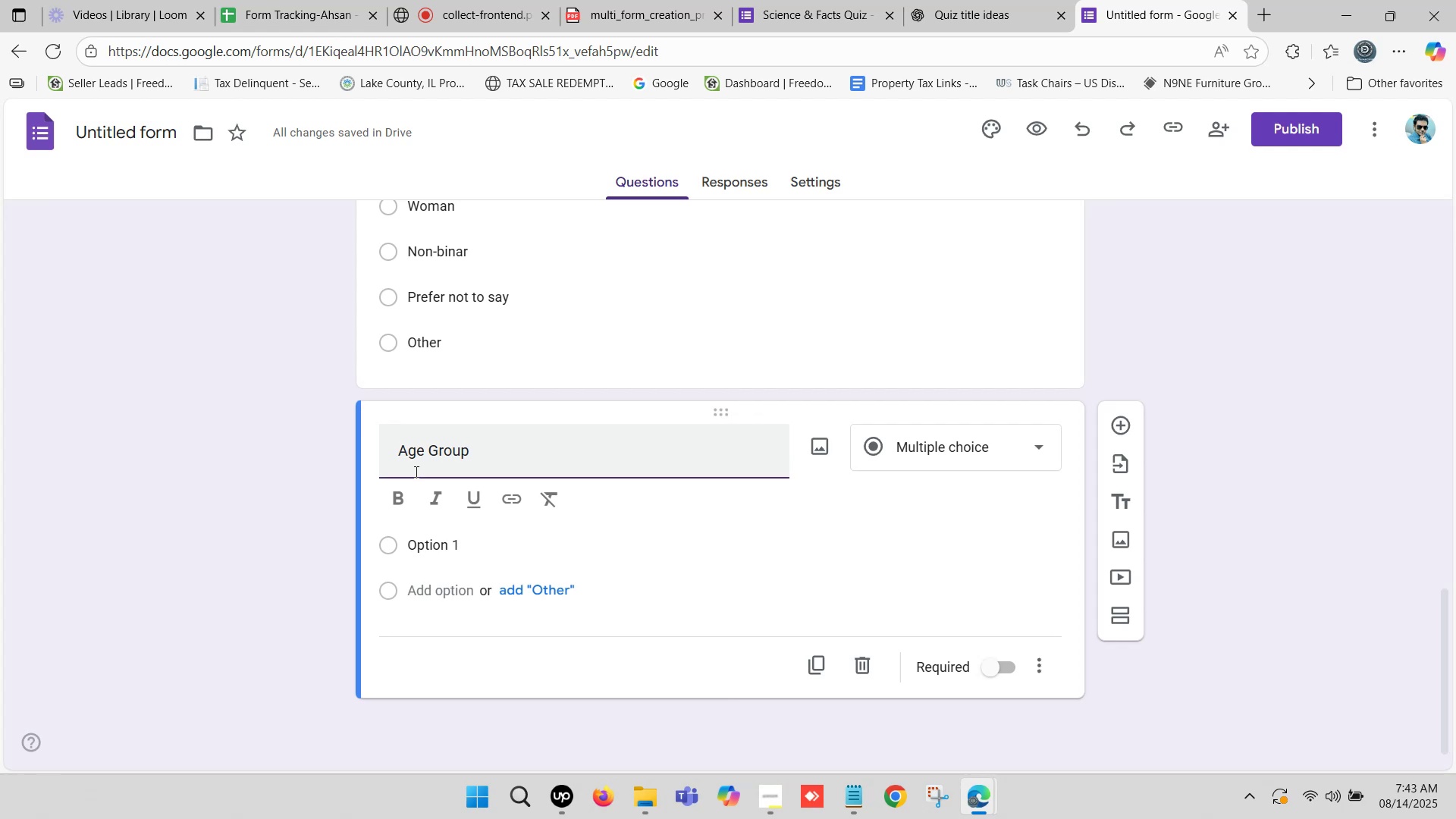 
key(Backspace)
 